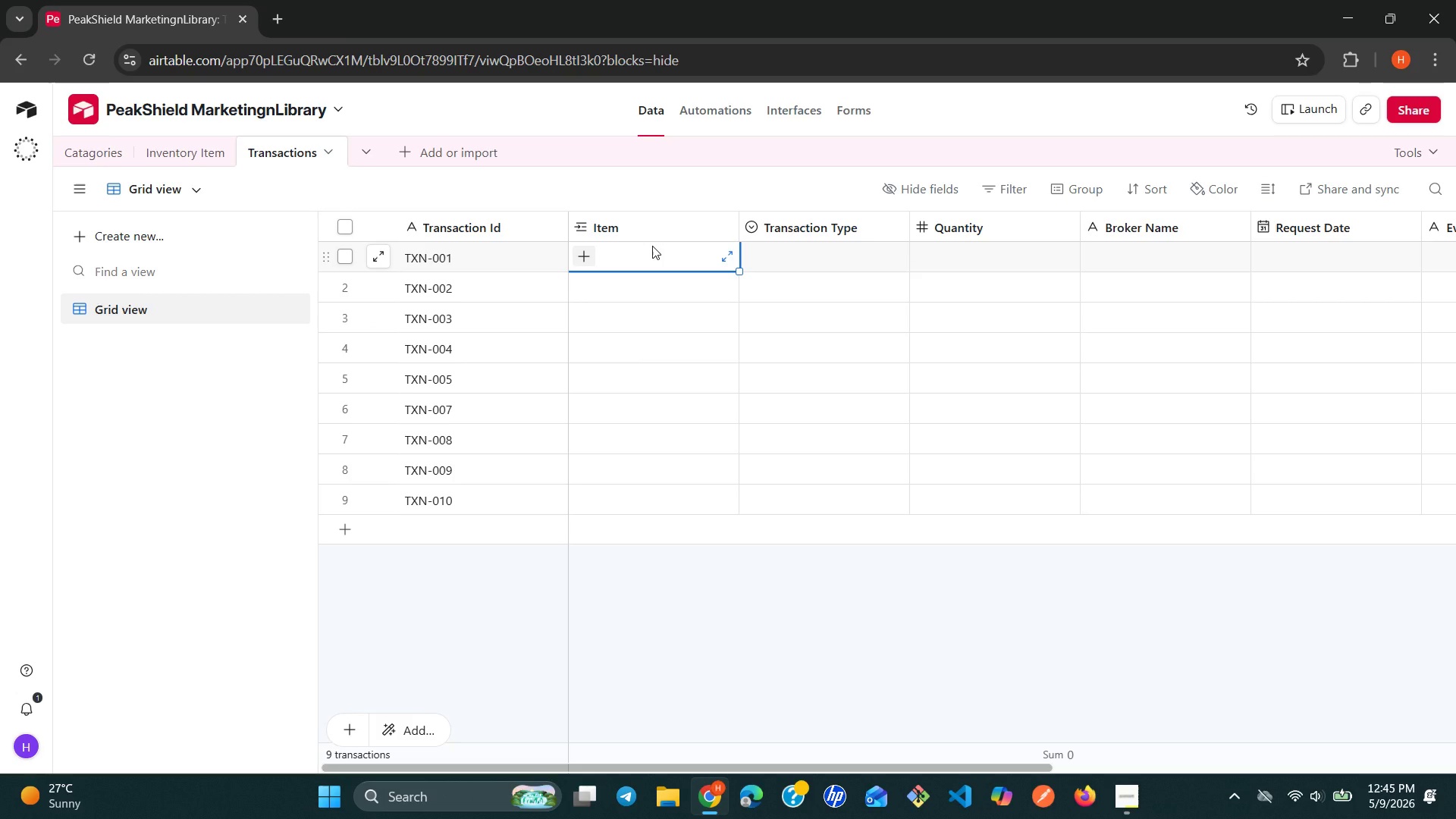 
wait(8.62)
 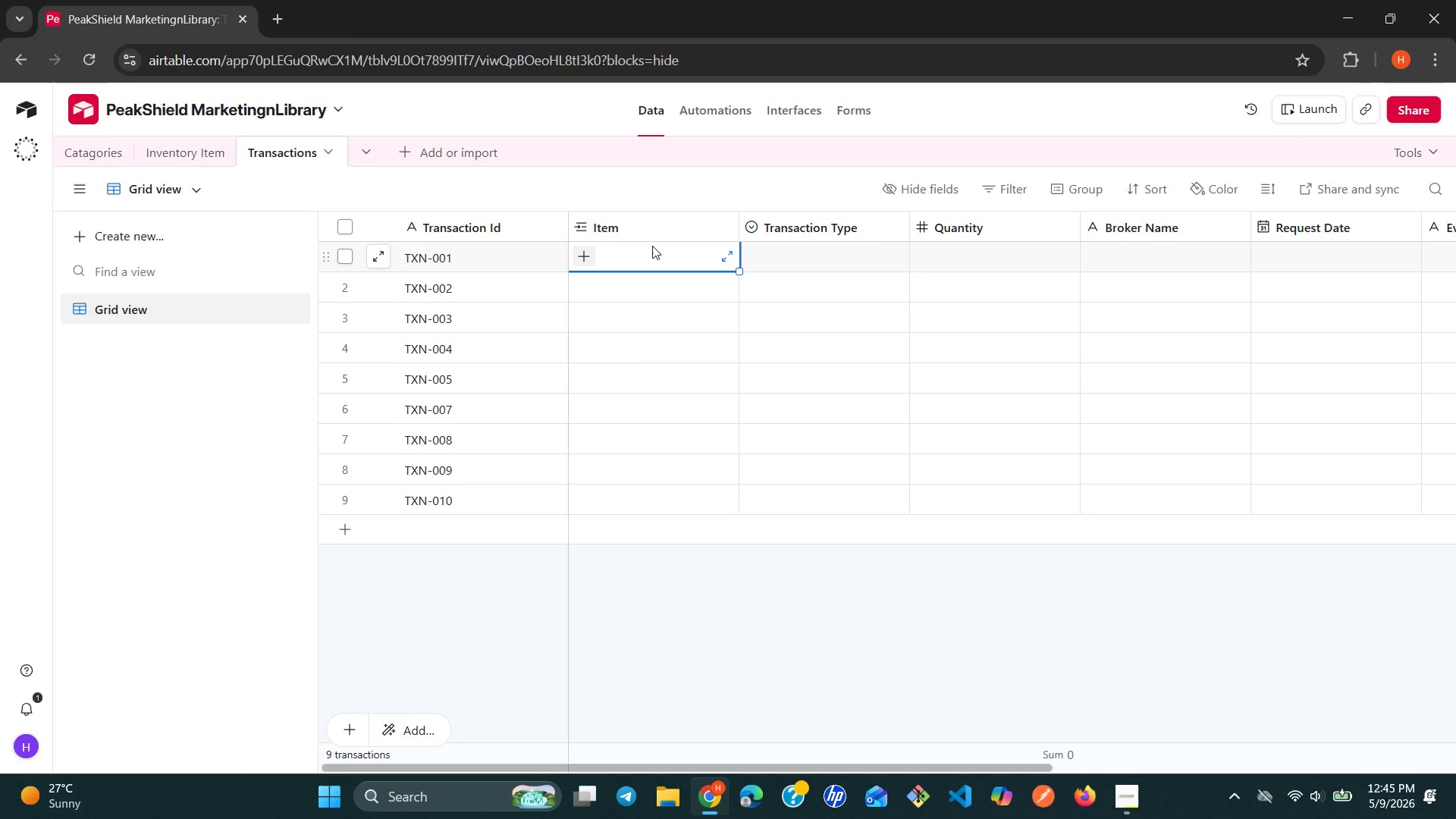 
left_click([592, 251])
 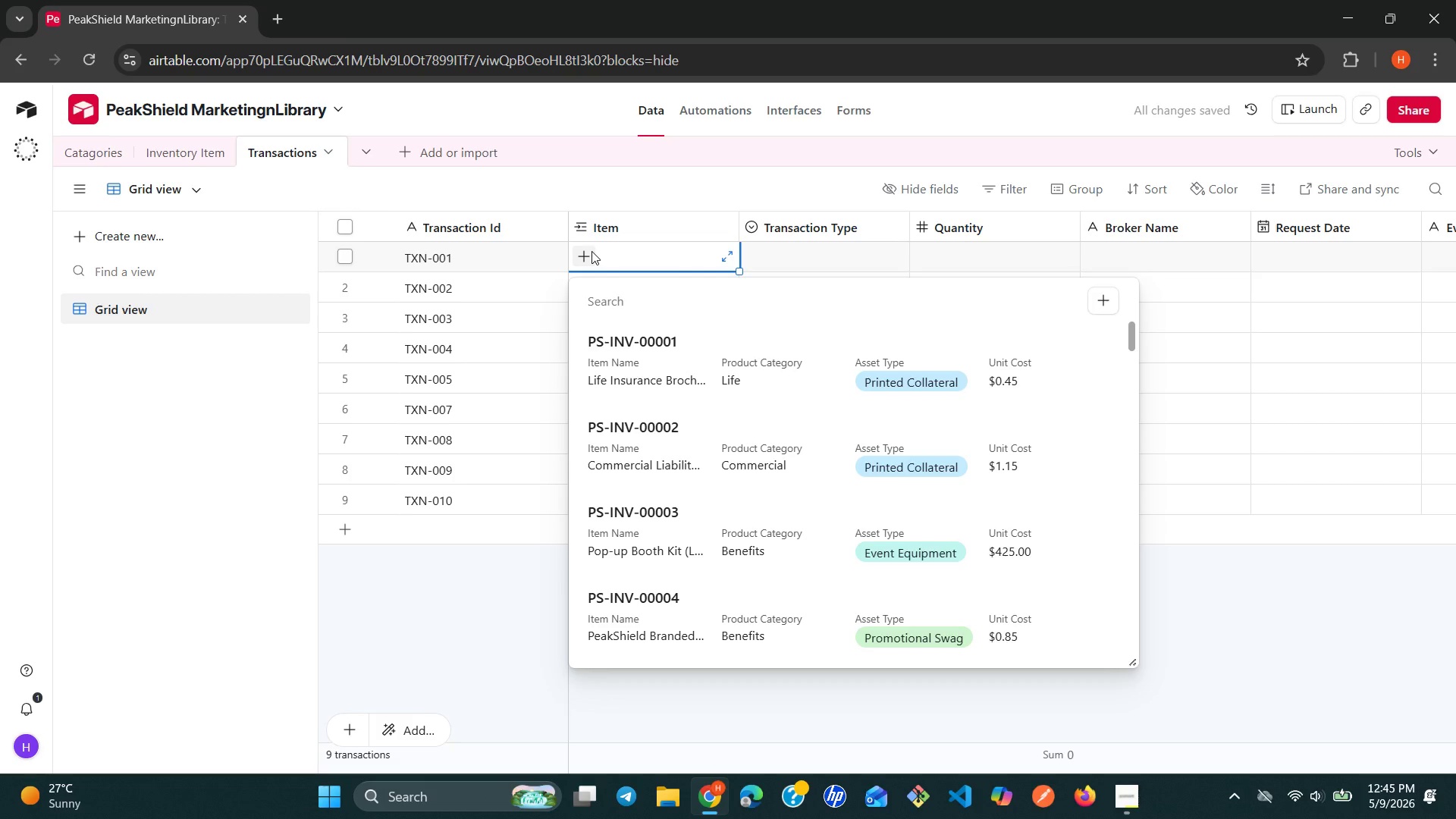 
wait(6.88)
 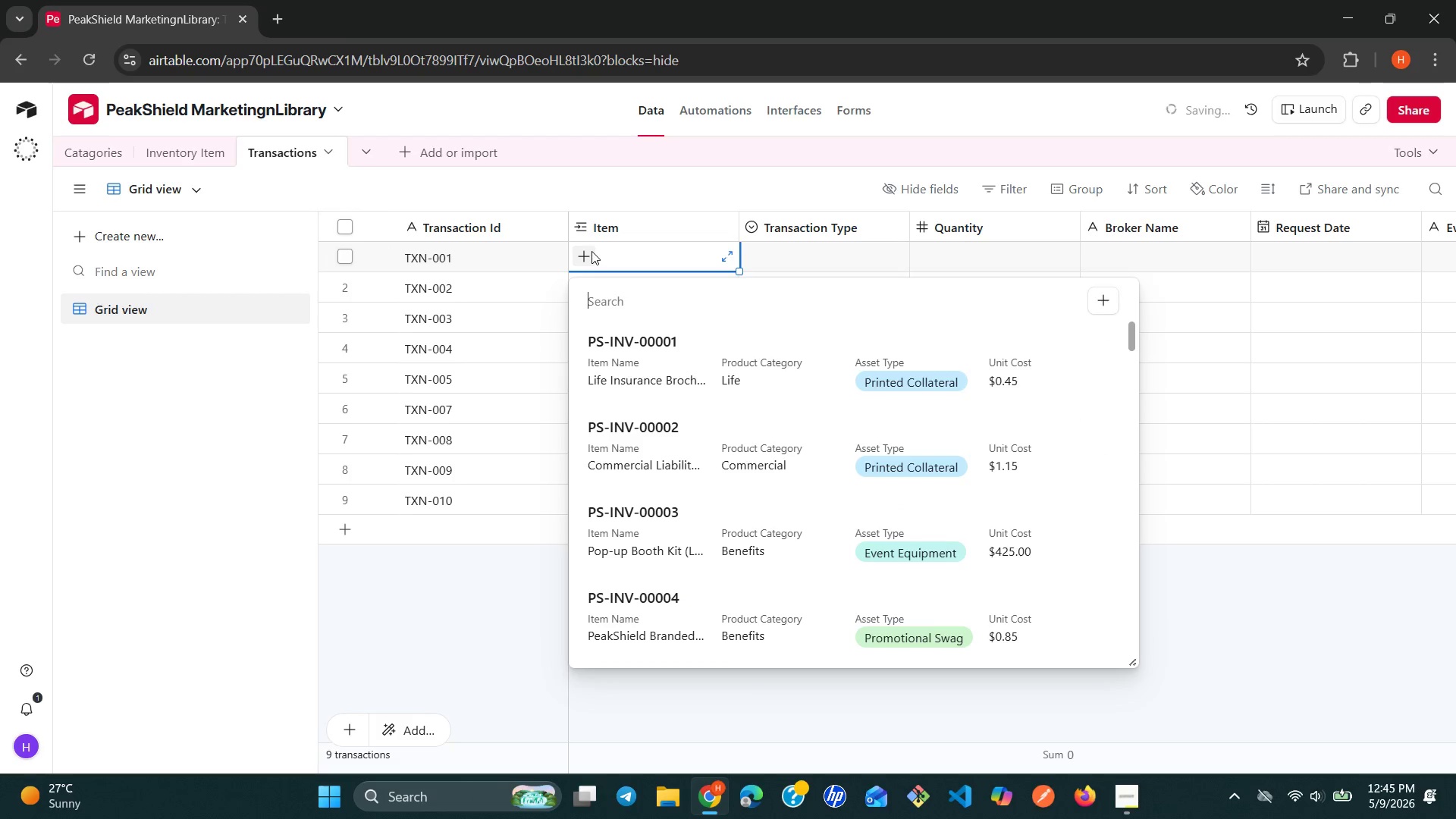 
left_click([614, 342])
 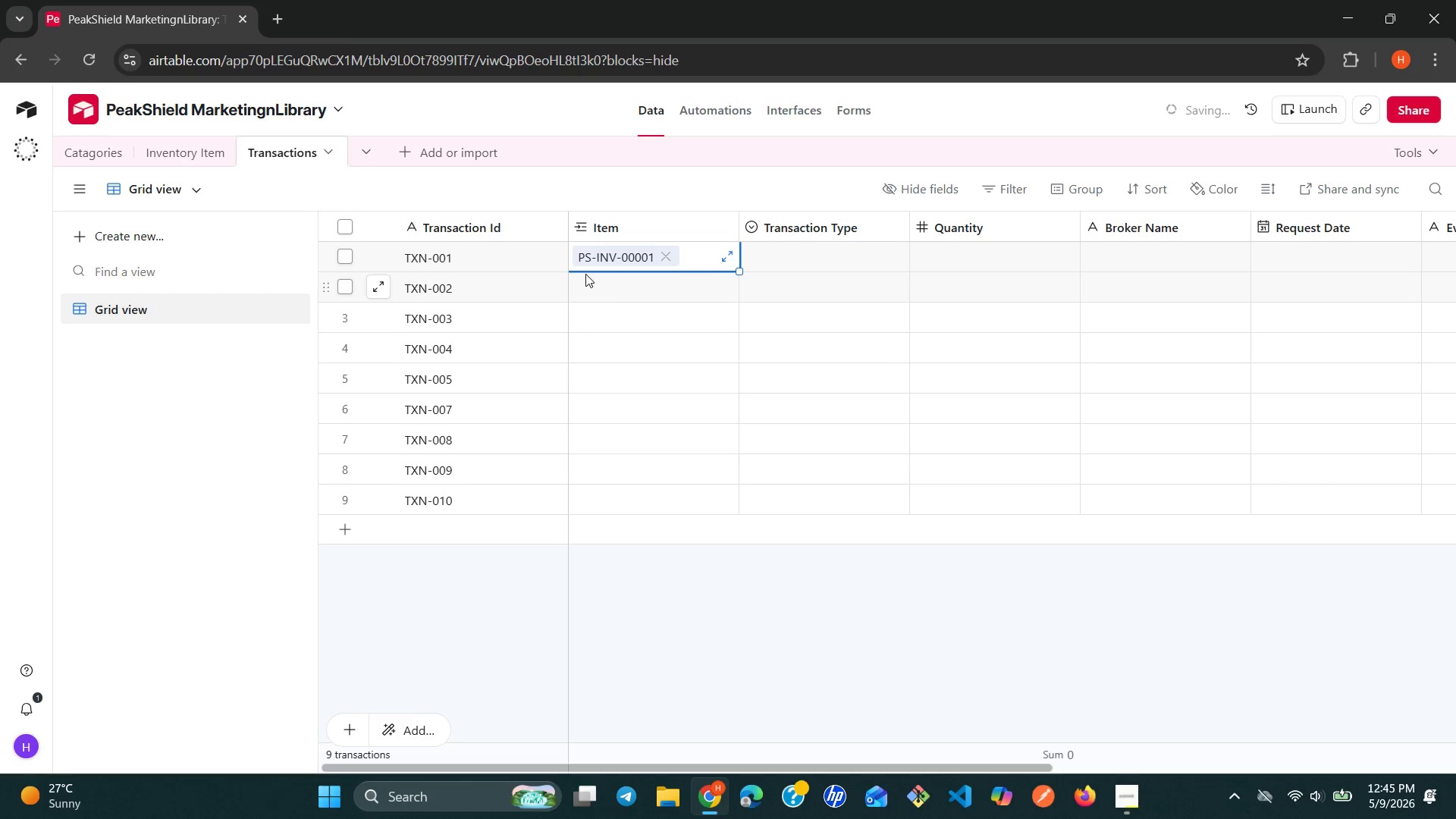 
left_click([585, 274])
 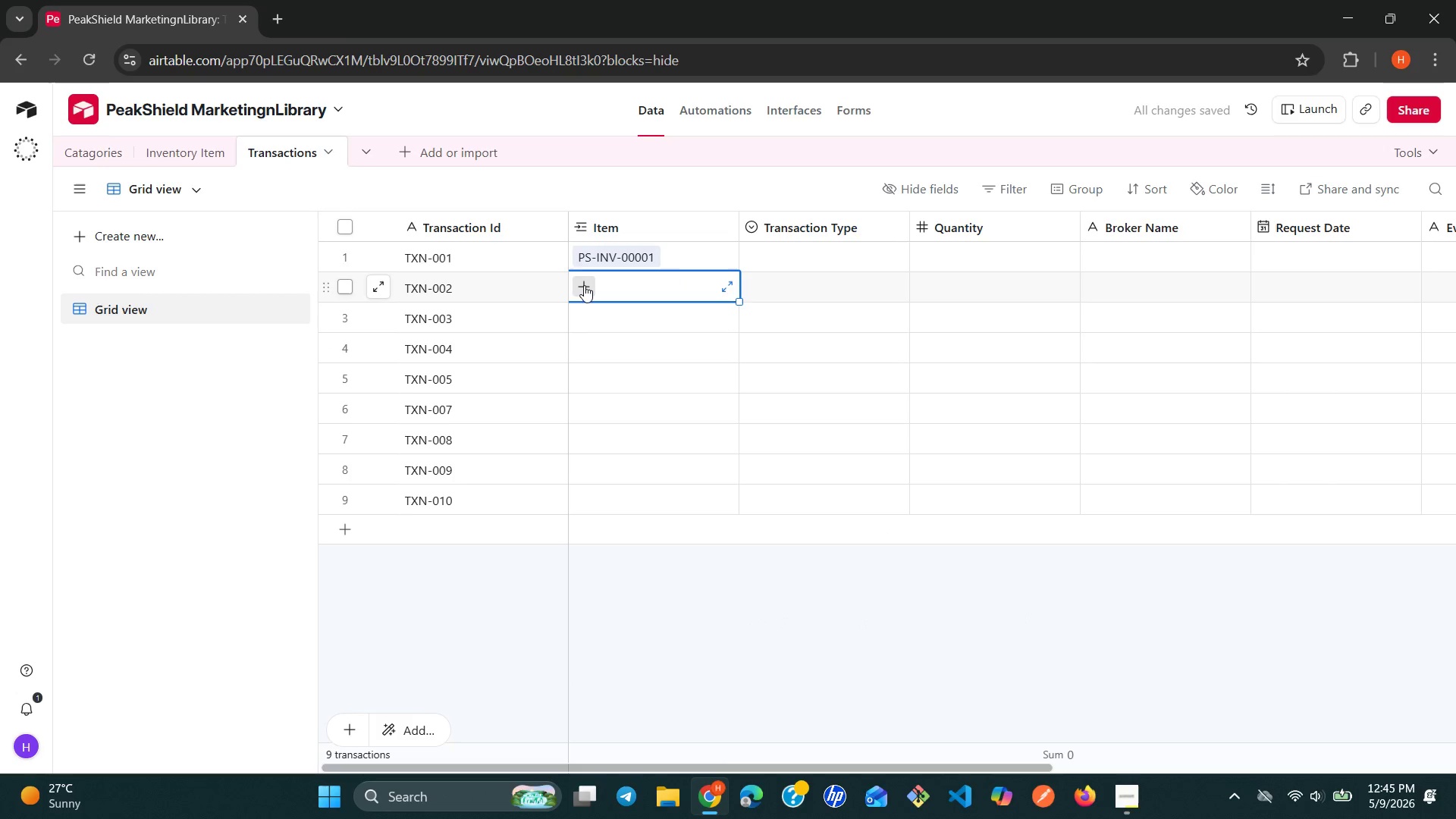 
left_click([584, 288])
 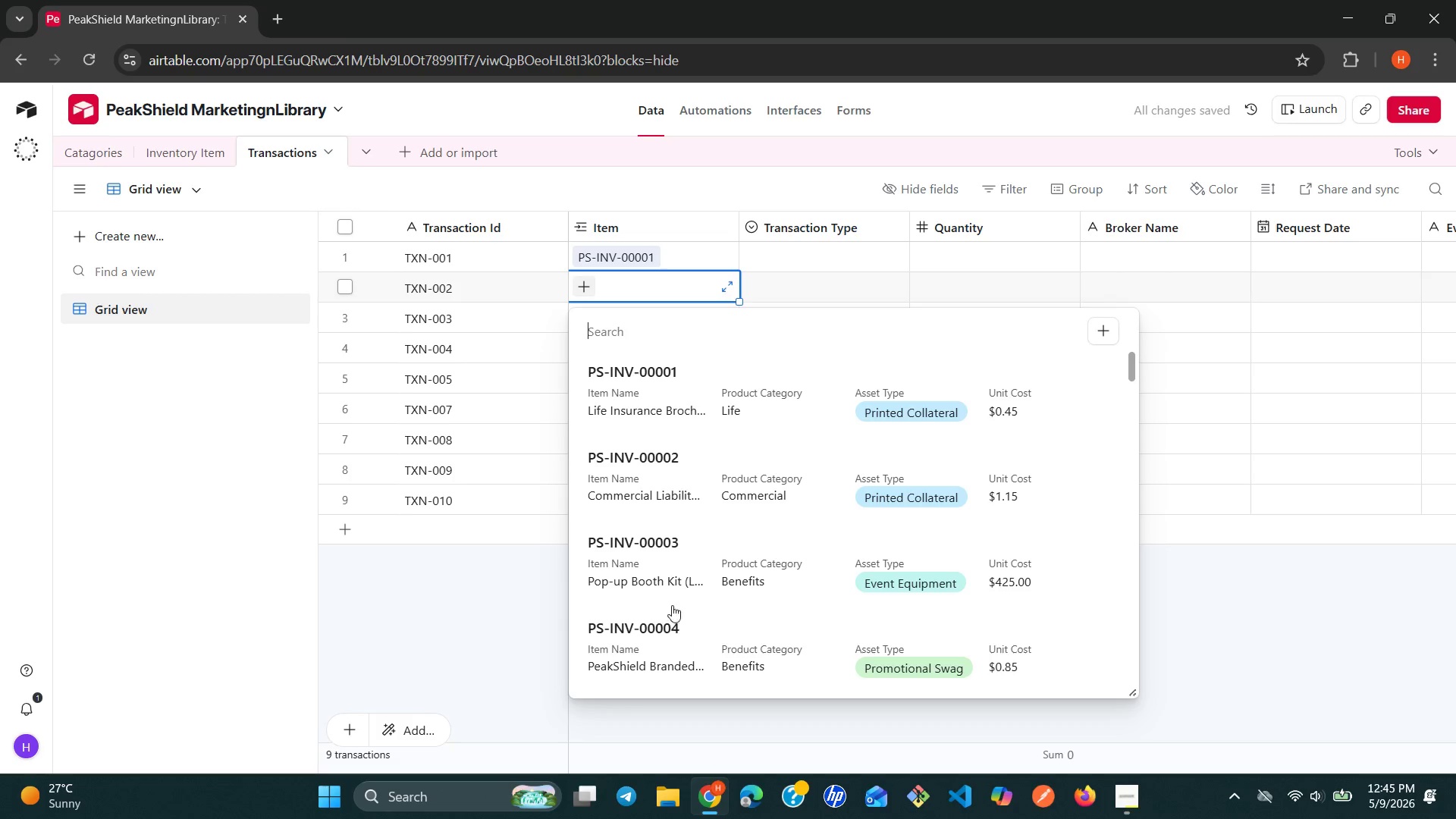 
wait(10.98)
 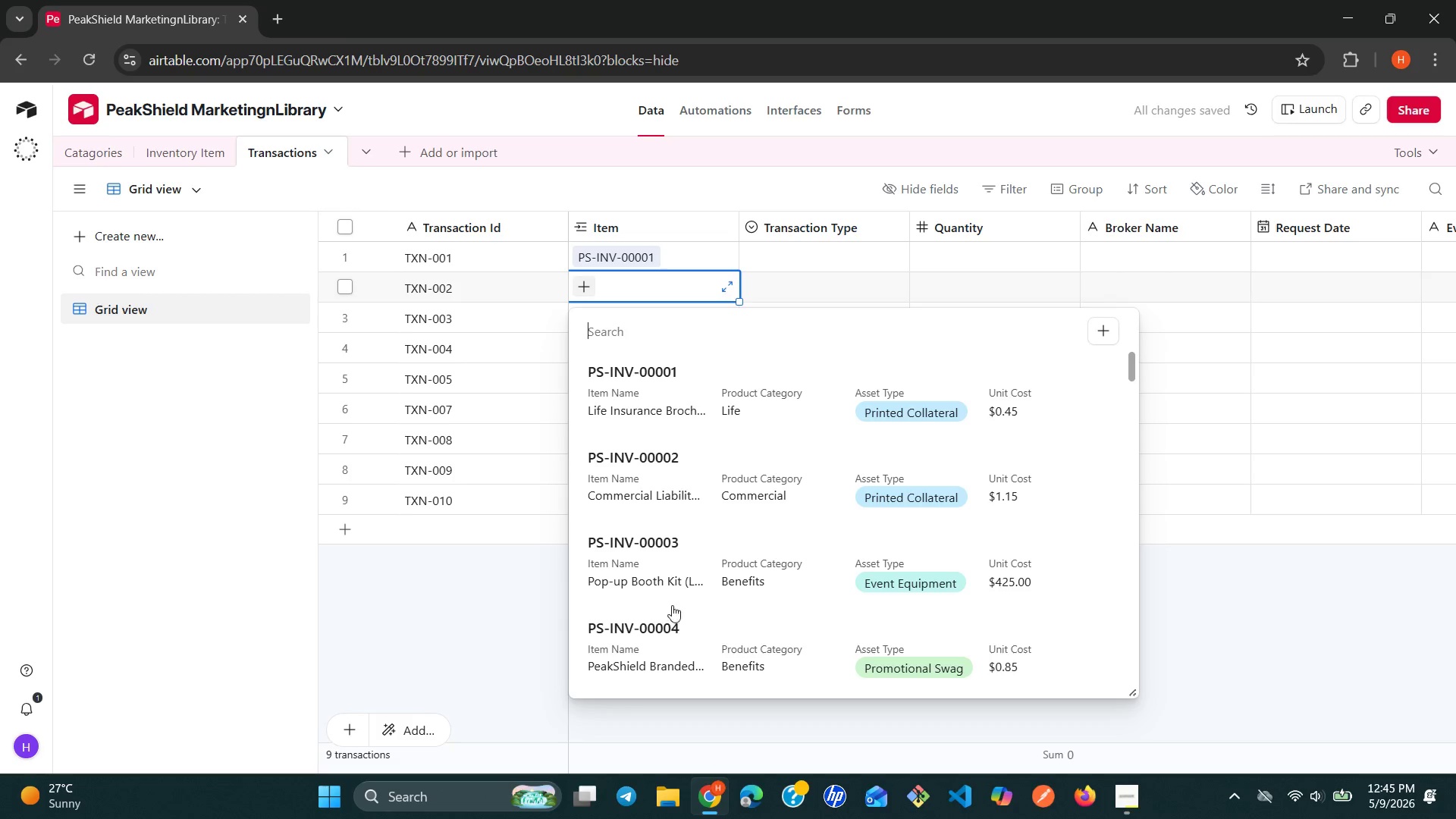 
left_click([665, 626])
 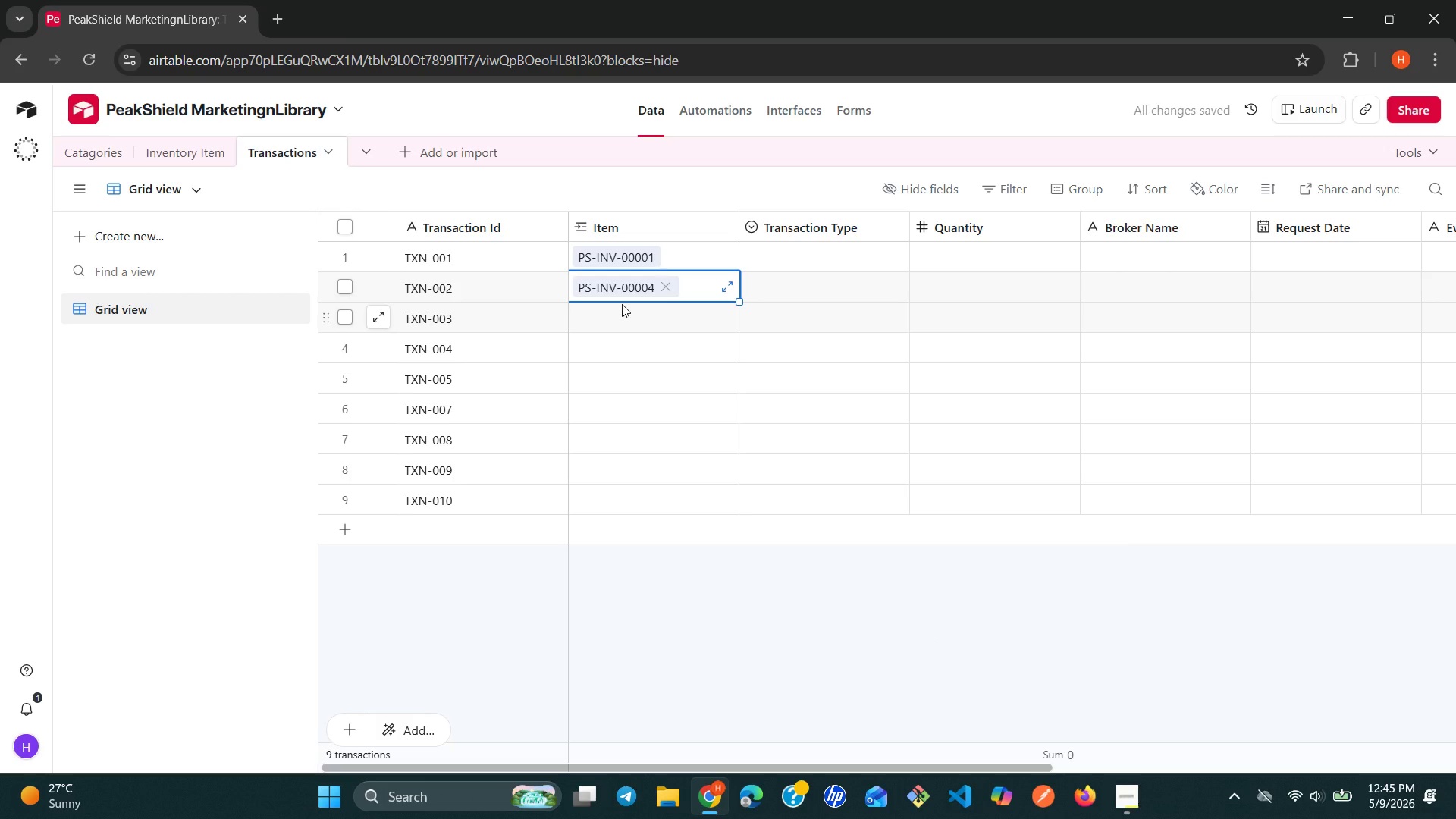 
left_click([622, 304])
 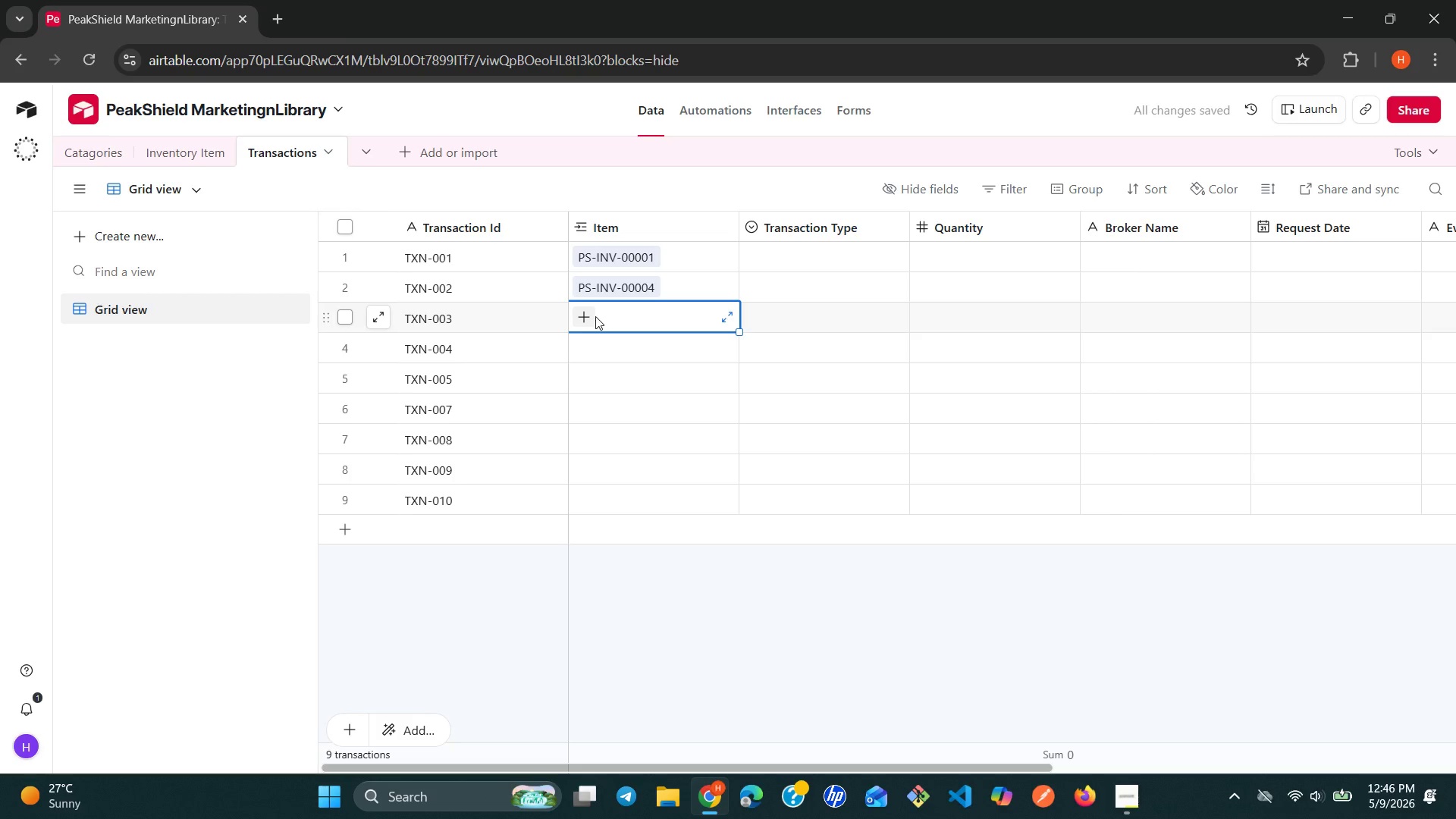 
left_click([595, 316])
 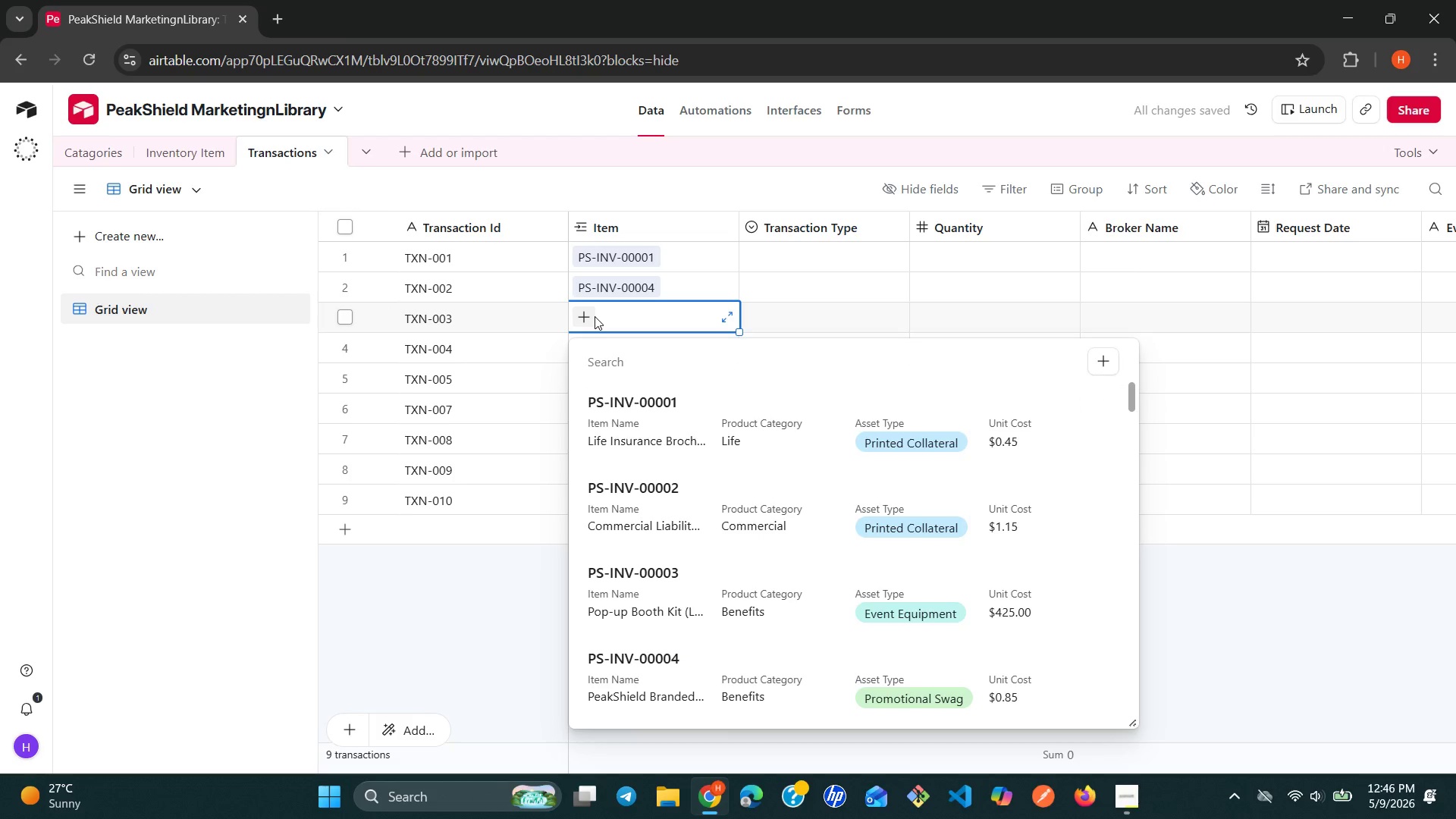 
wait(10.12)
 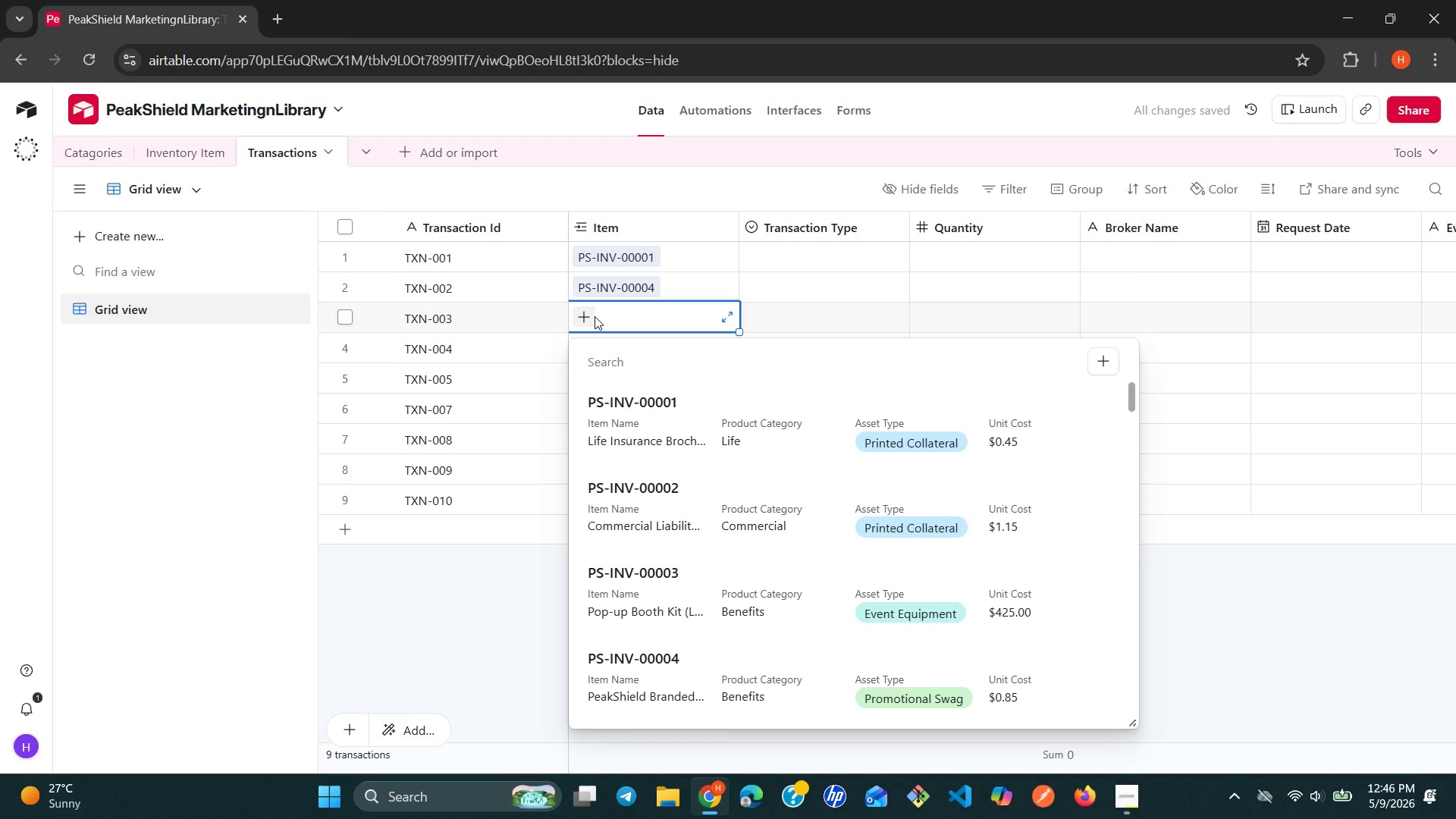 
left_click([655, 615])
 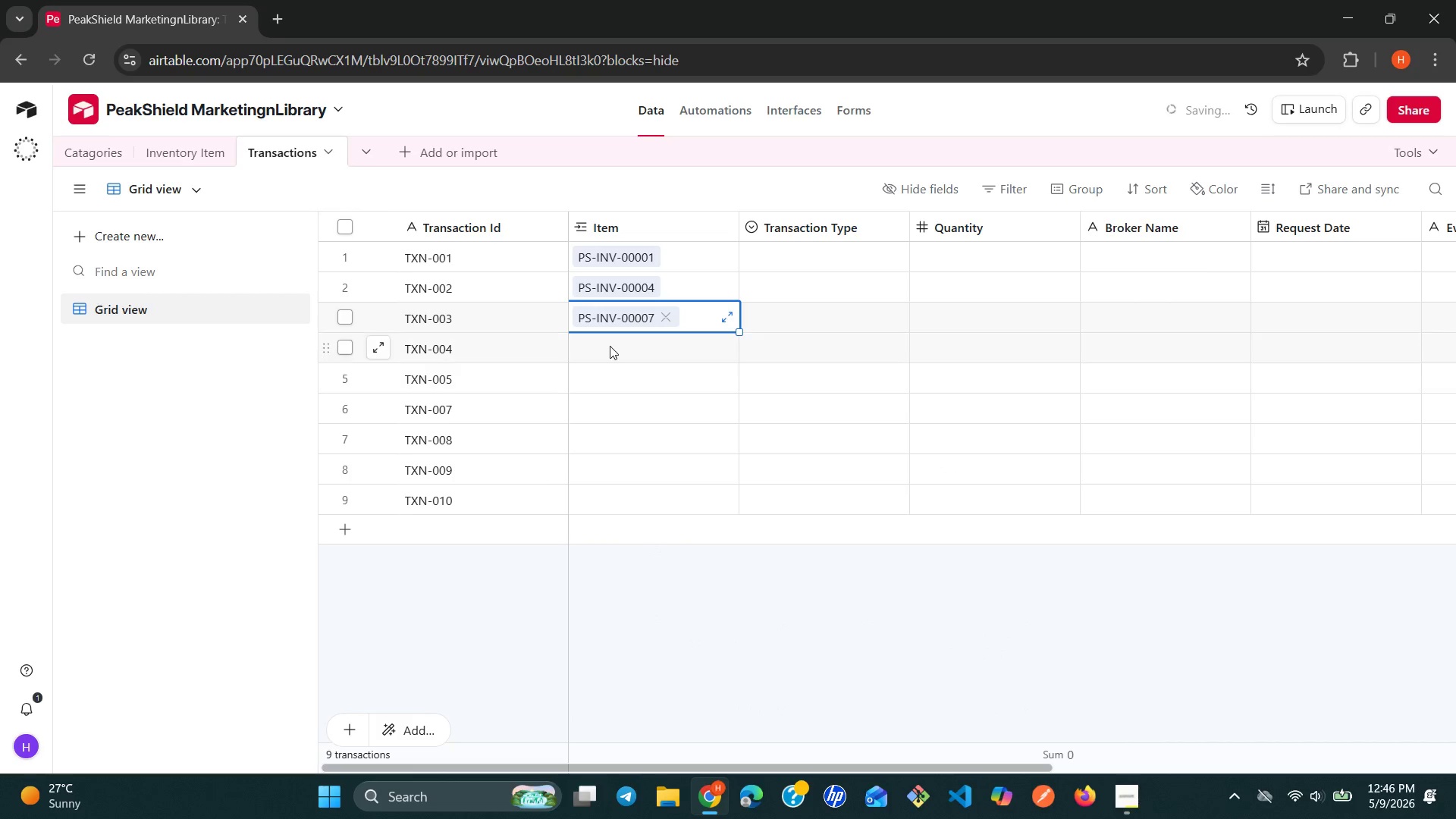 
left_click([610, 344])
 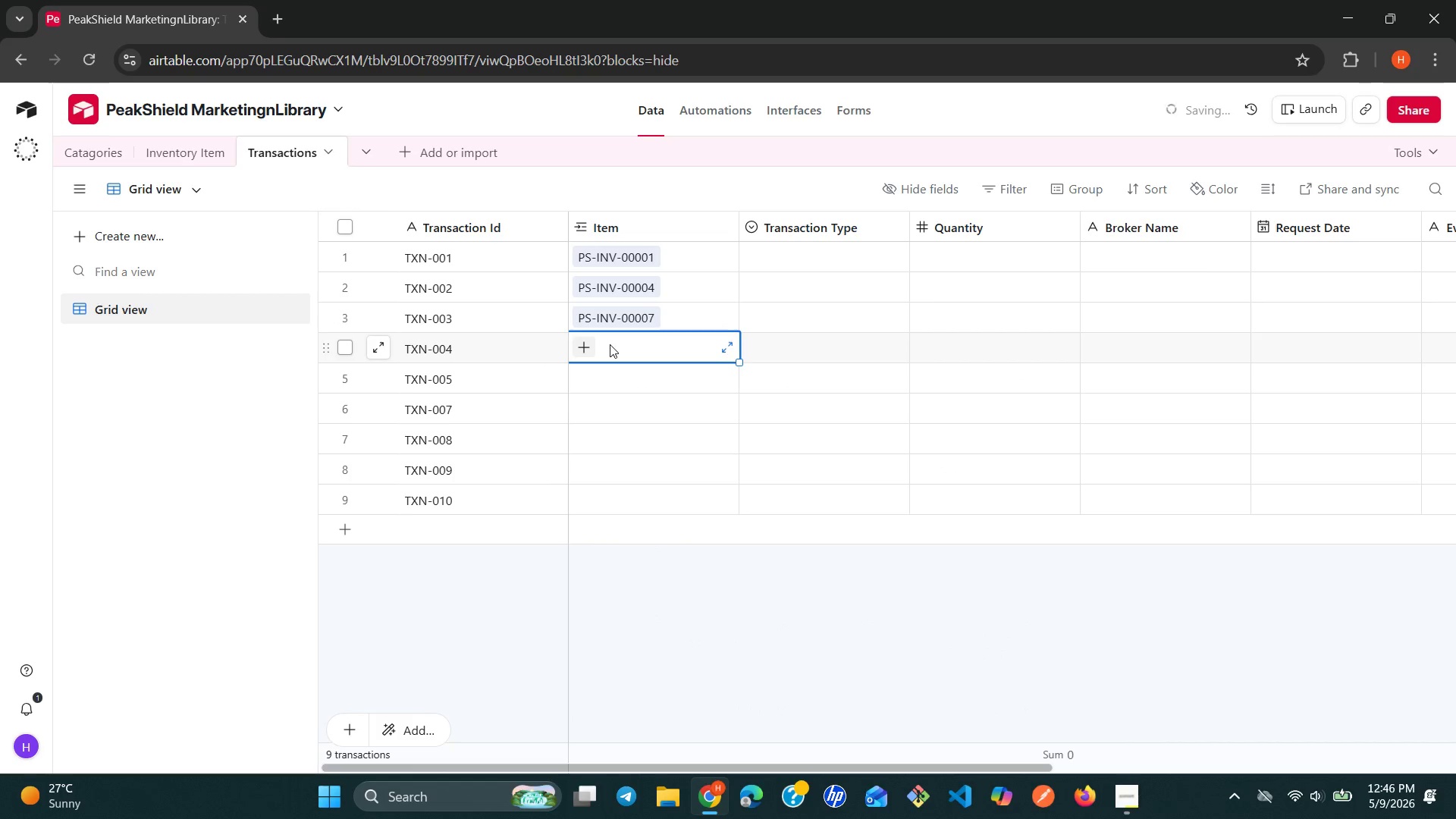 
left_click([610, 344])
 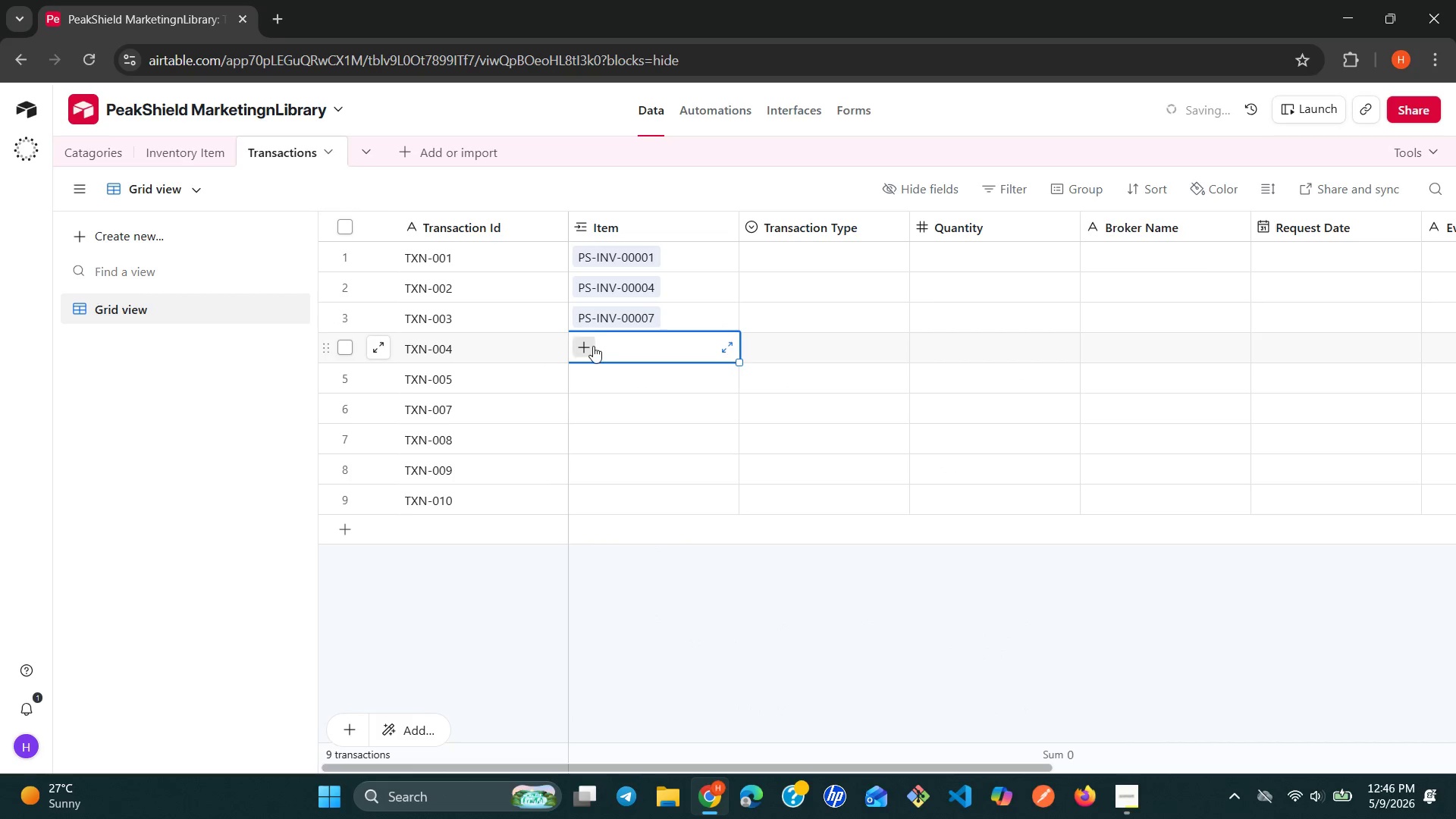 
left_click([592, 346])
 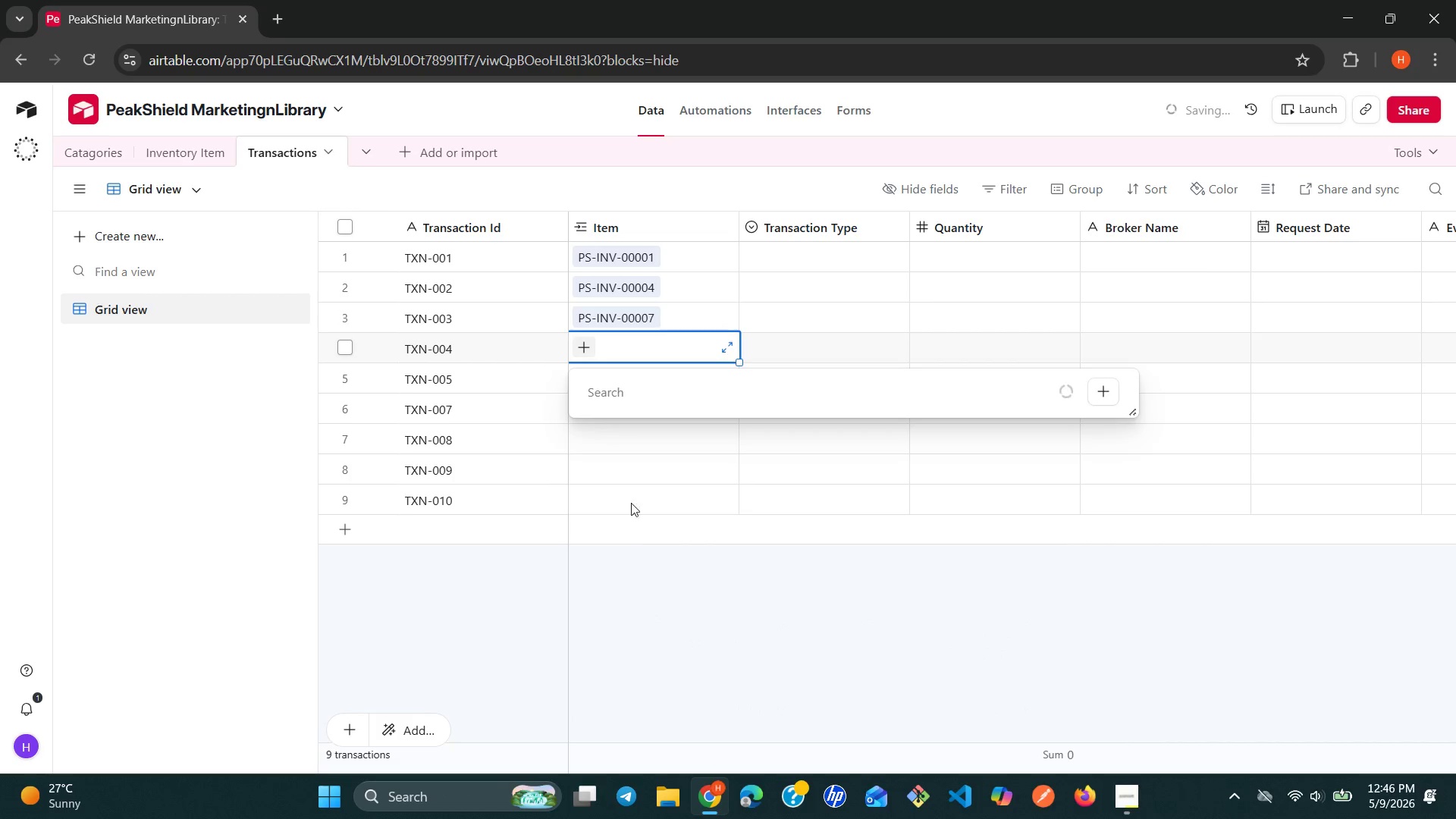 
left_click([648, 407])
 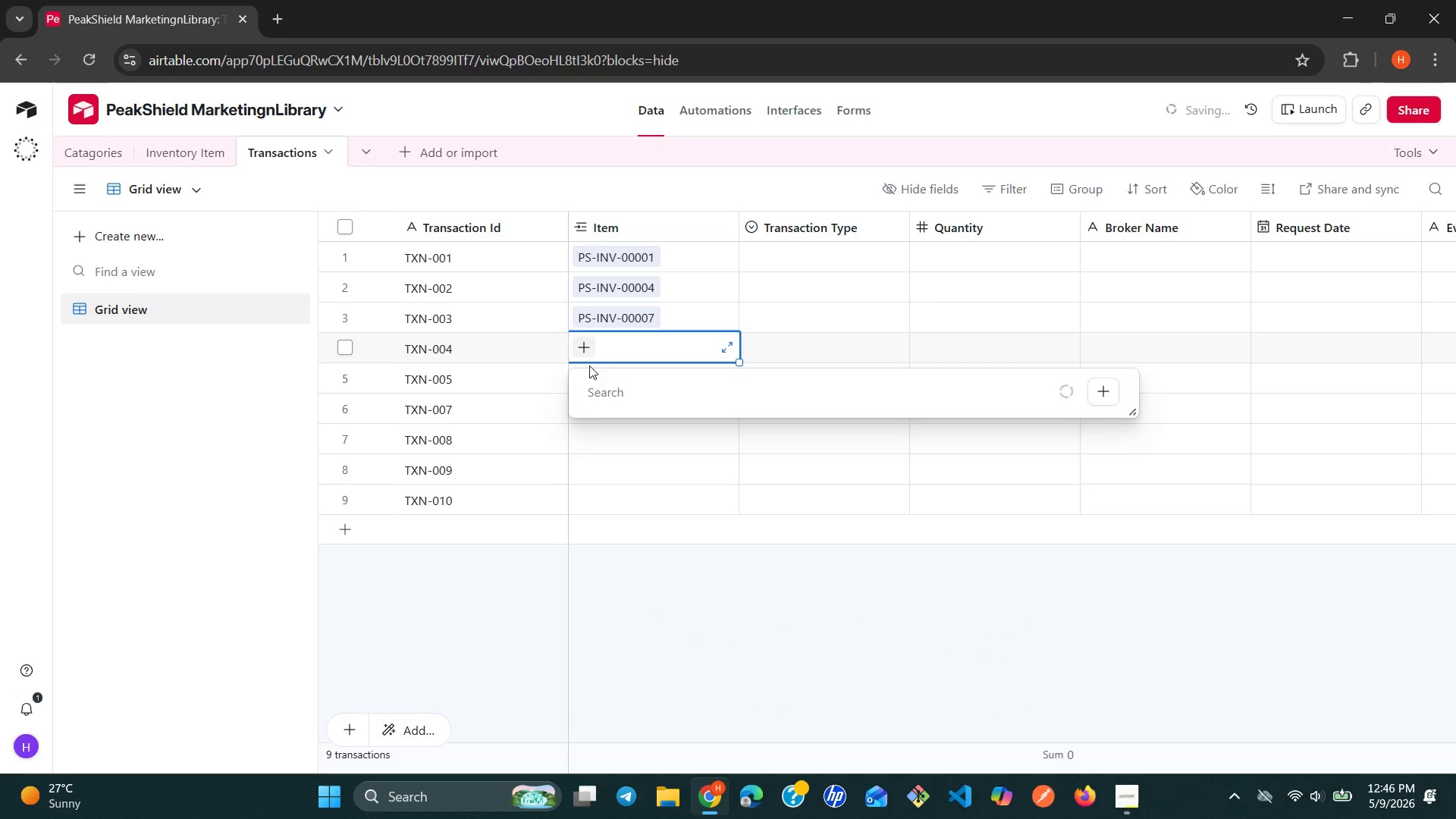 
left_click([584, 360])
 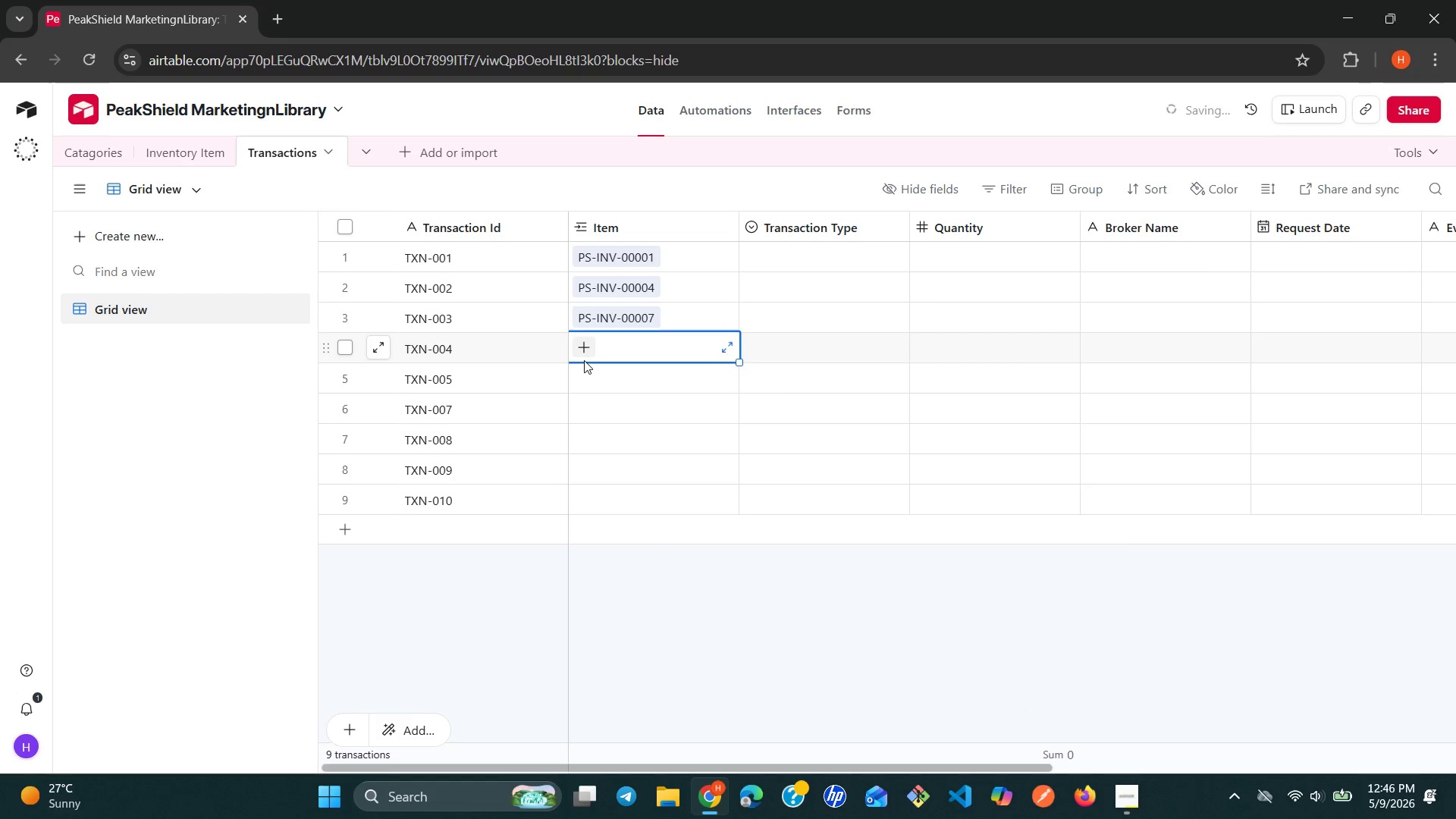 
left_click([584, 360])
 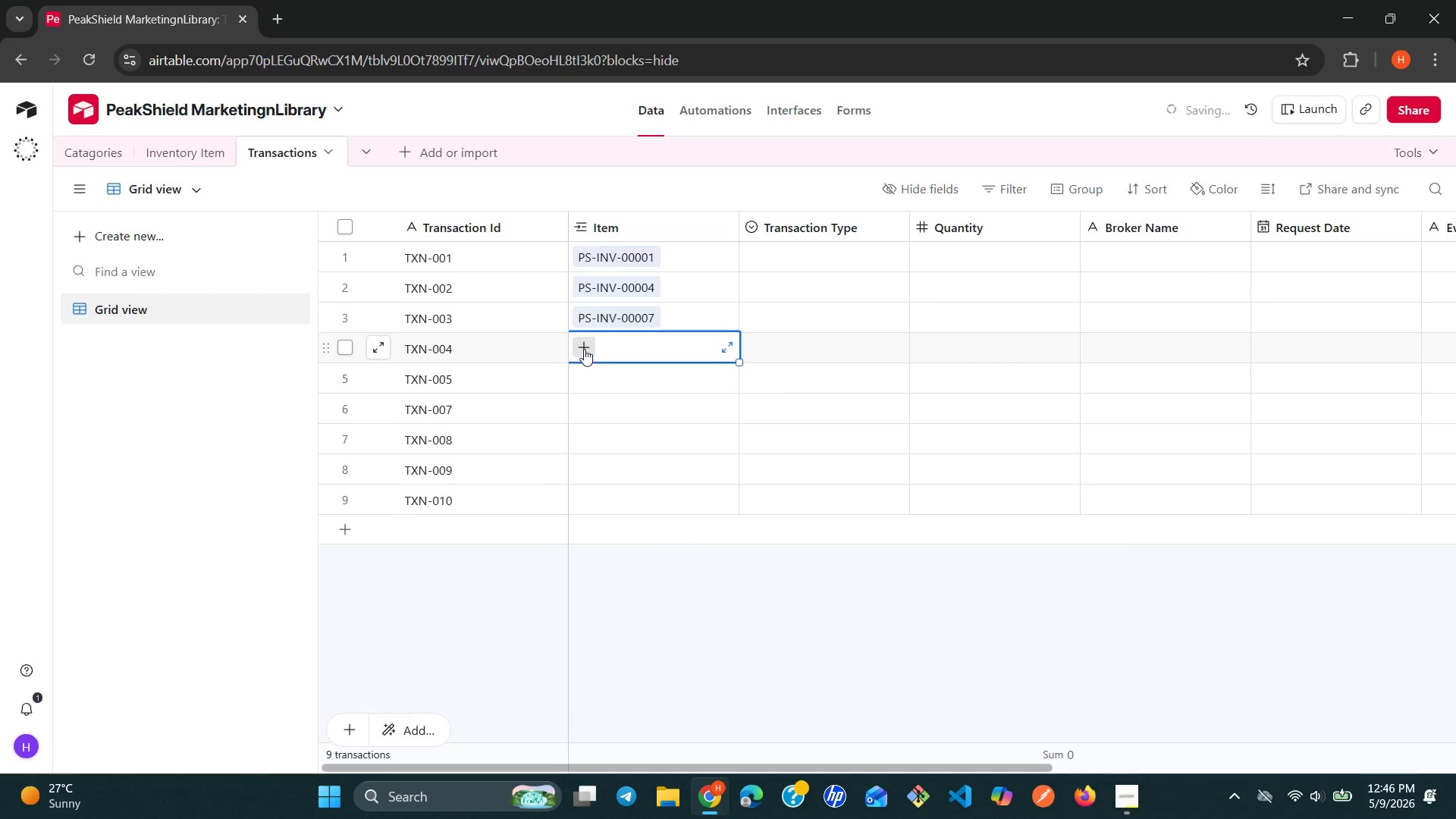 
left_click([584, 348])
 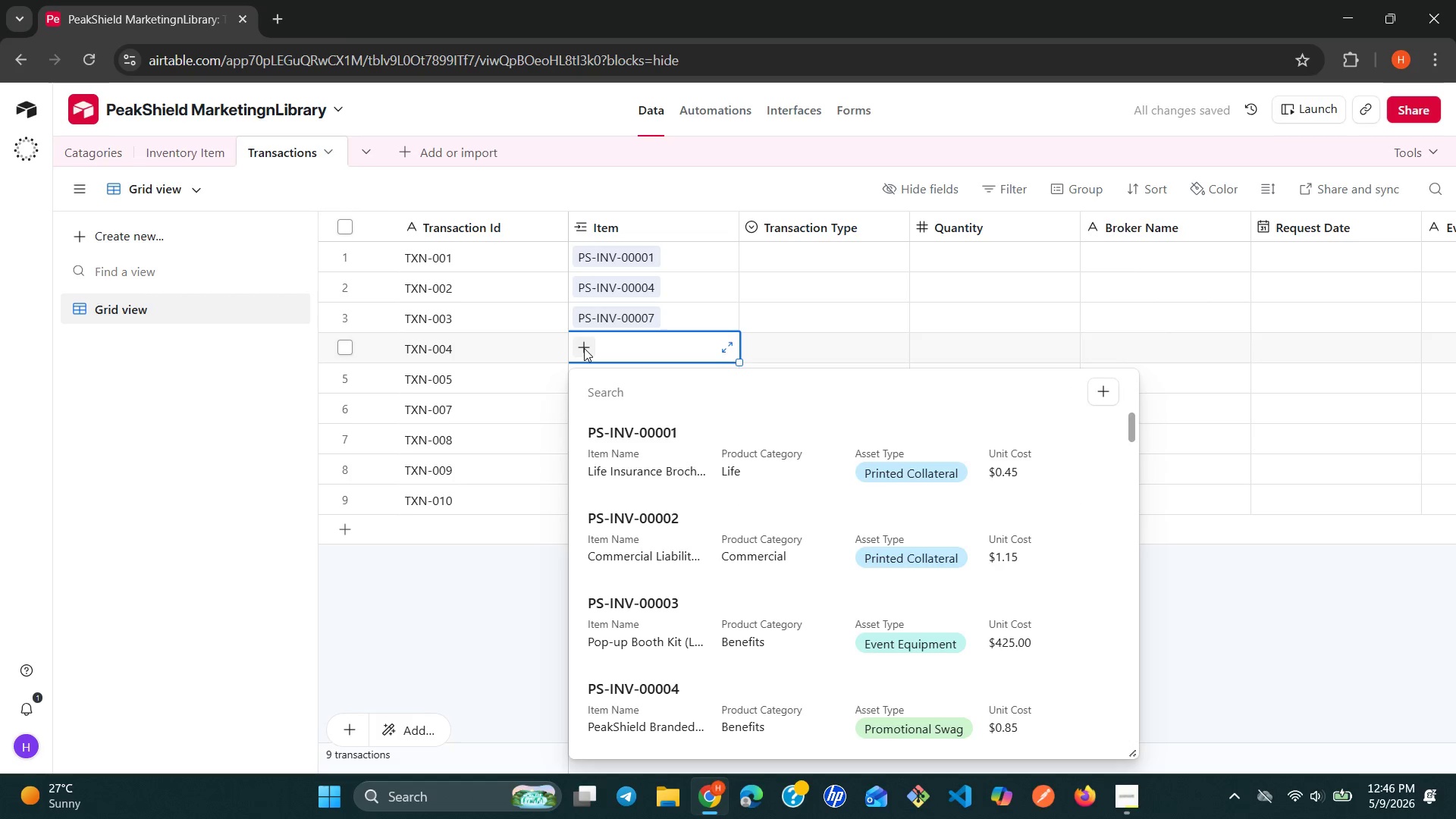 
wait(5.38)
 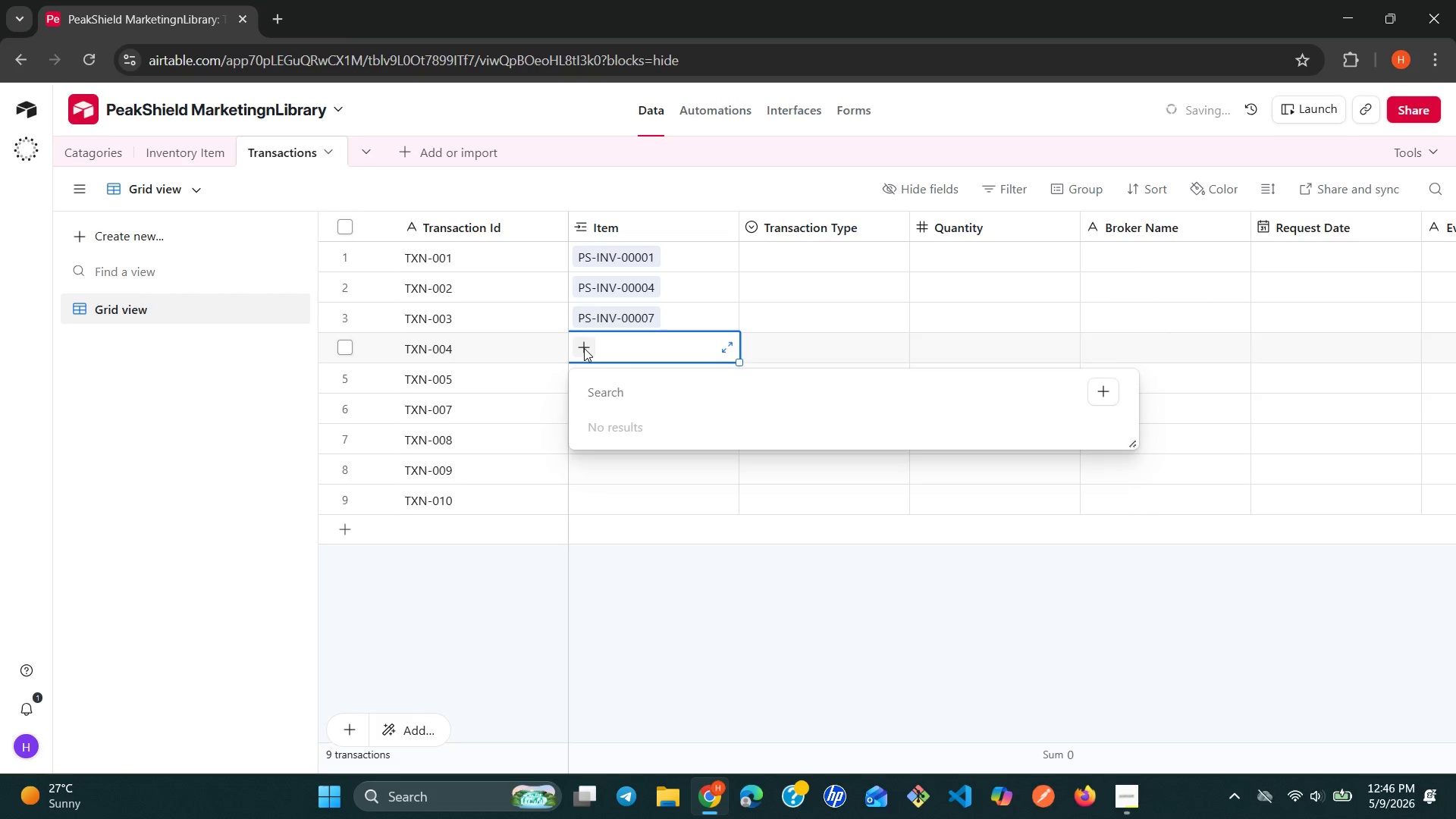 
left_click([654, 604])
 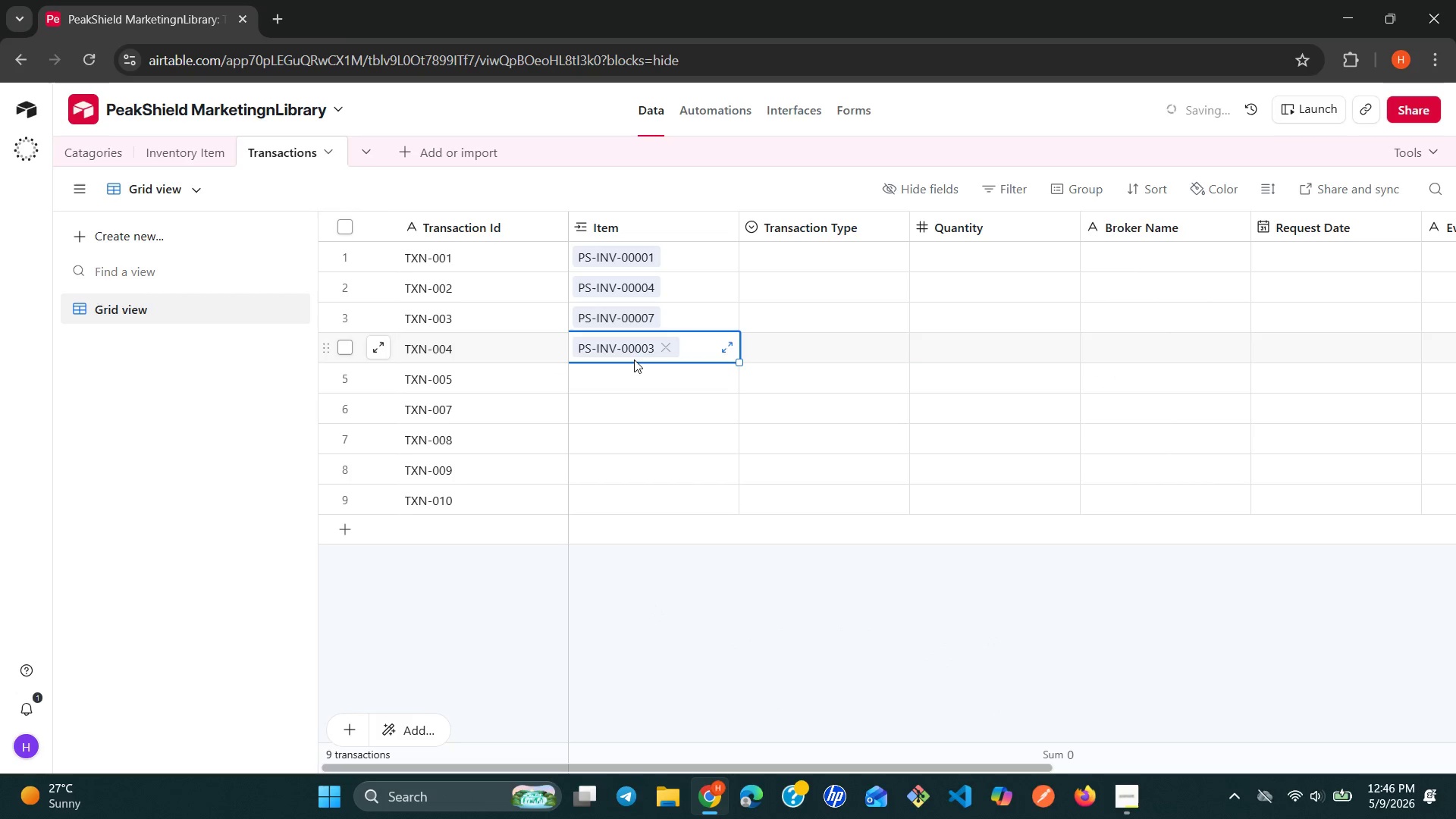 
left_click([613, 378])
 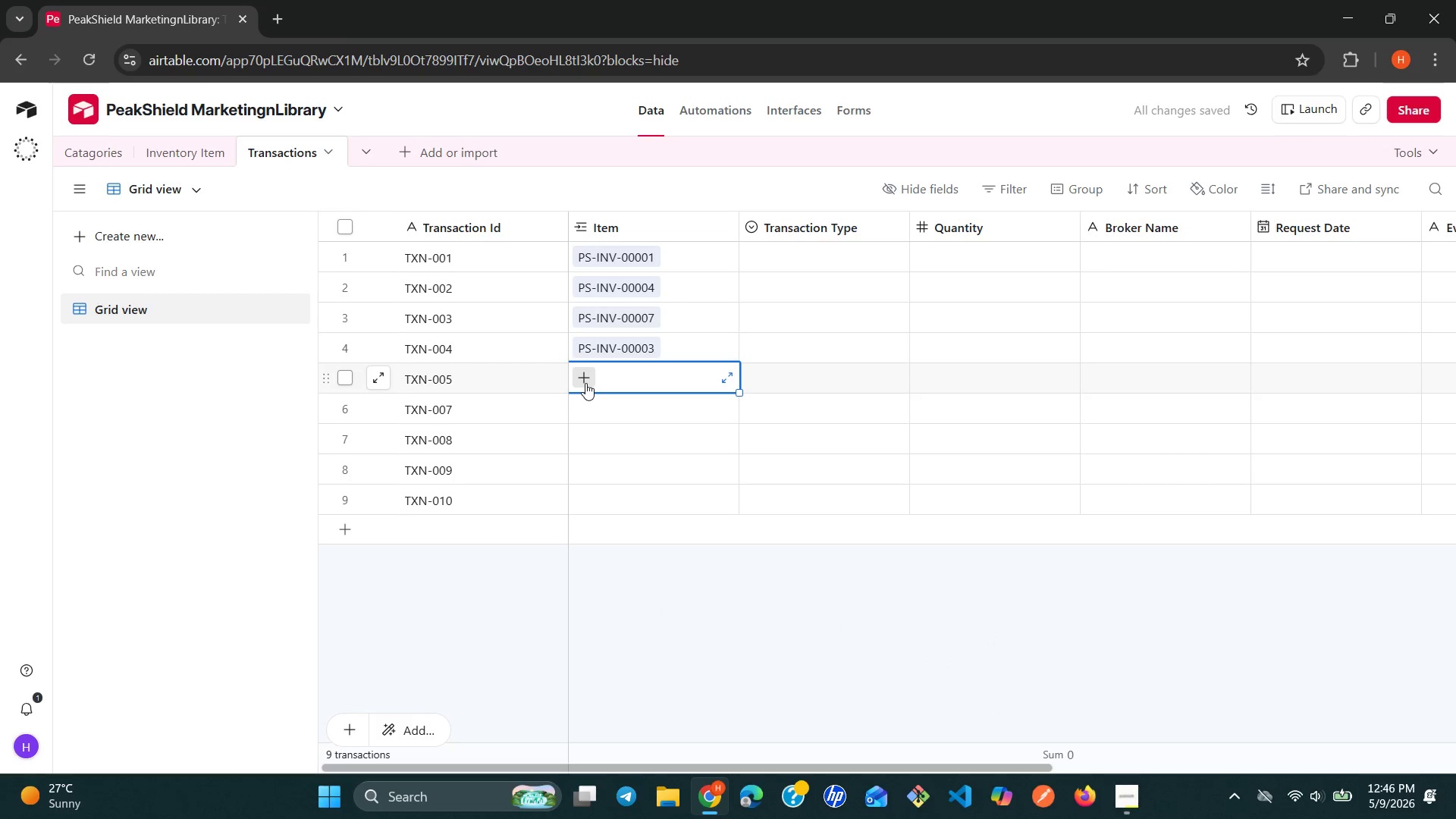 
left_click([582, 383])
 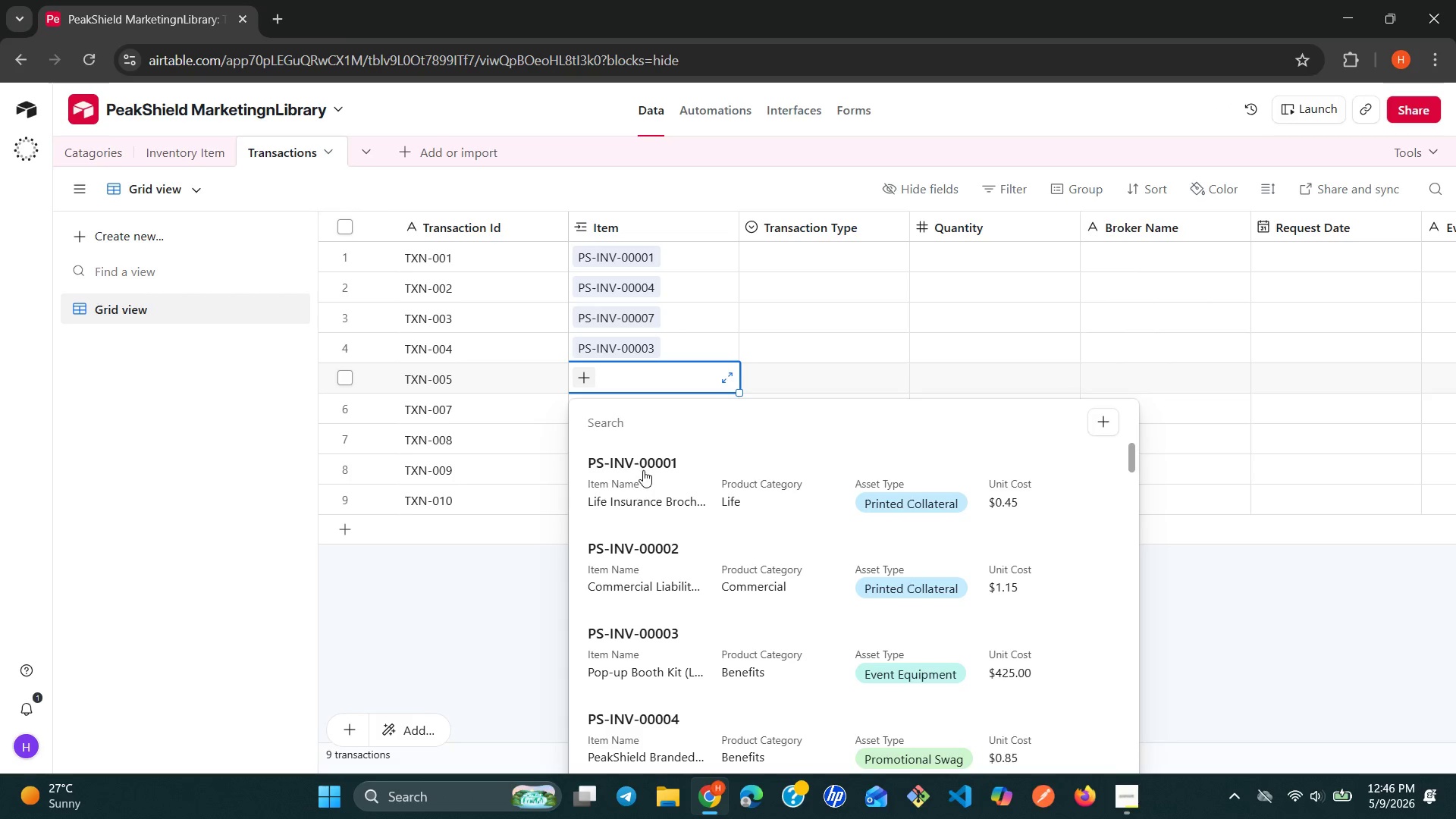 
wait(14.69)
 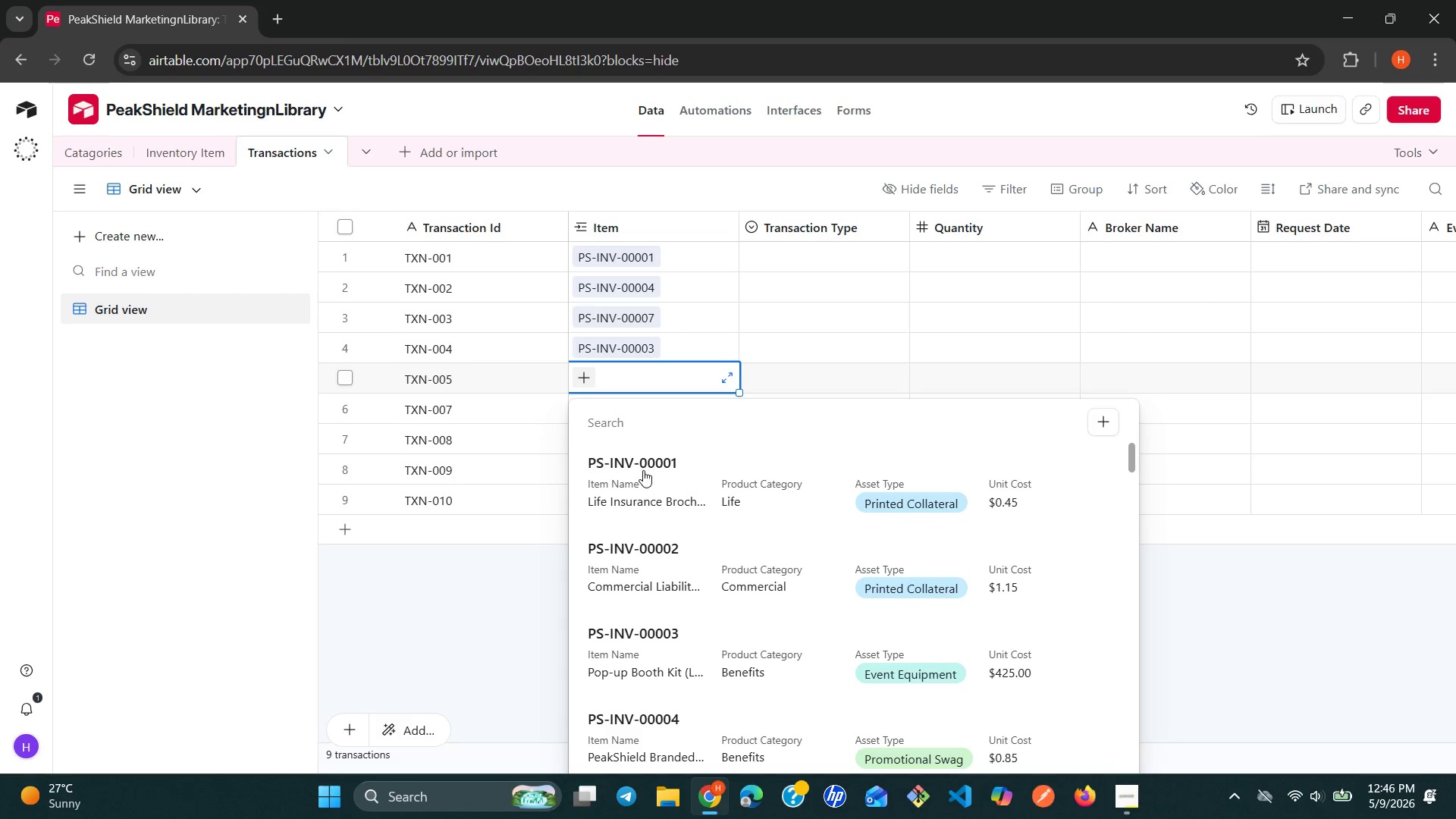 
left_click([666, 667])
 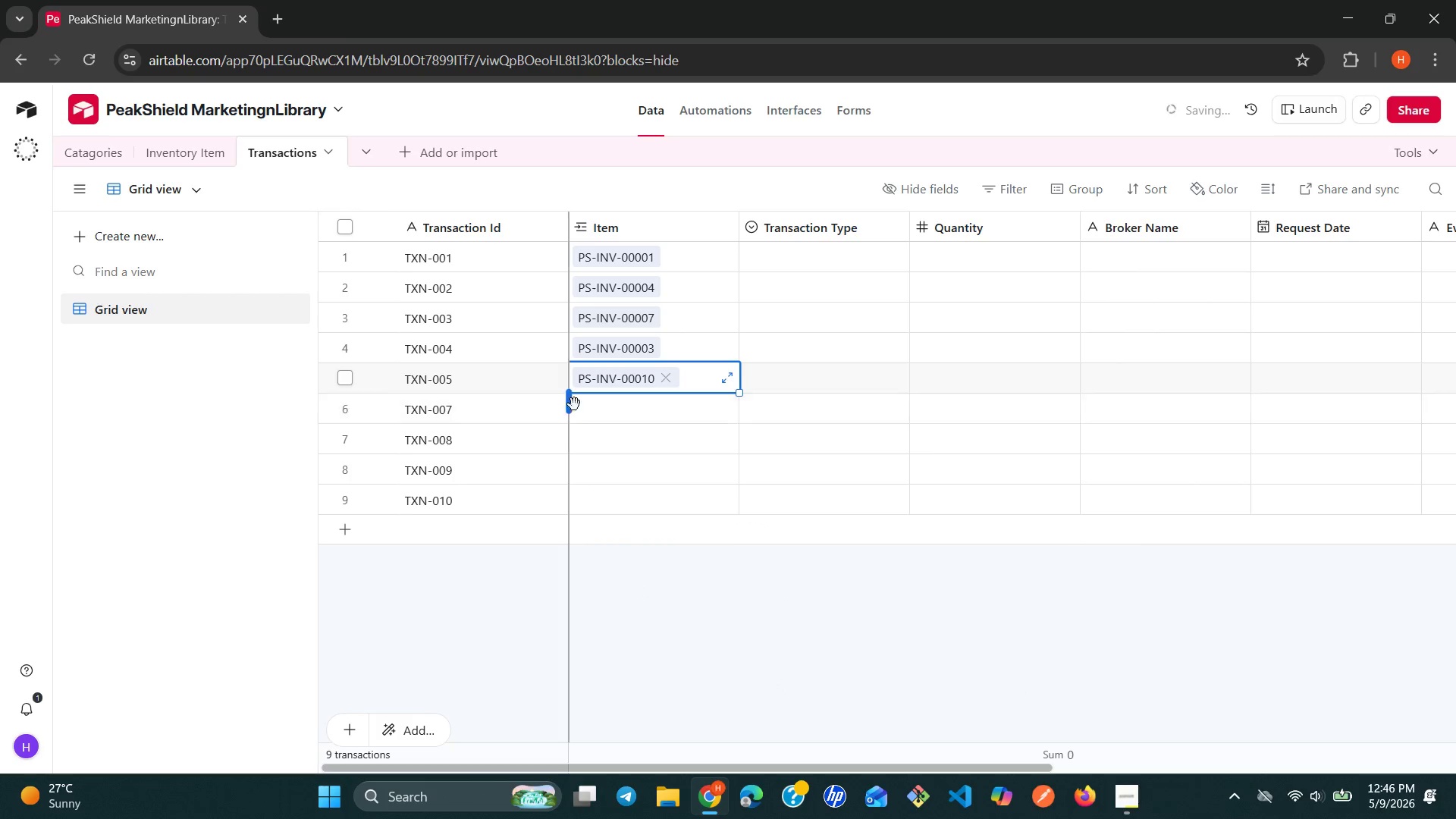 
left_click([583, 411])
 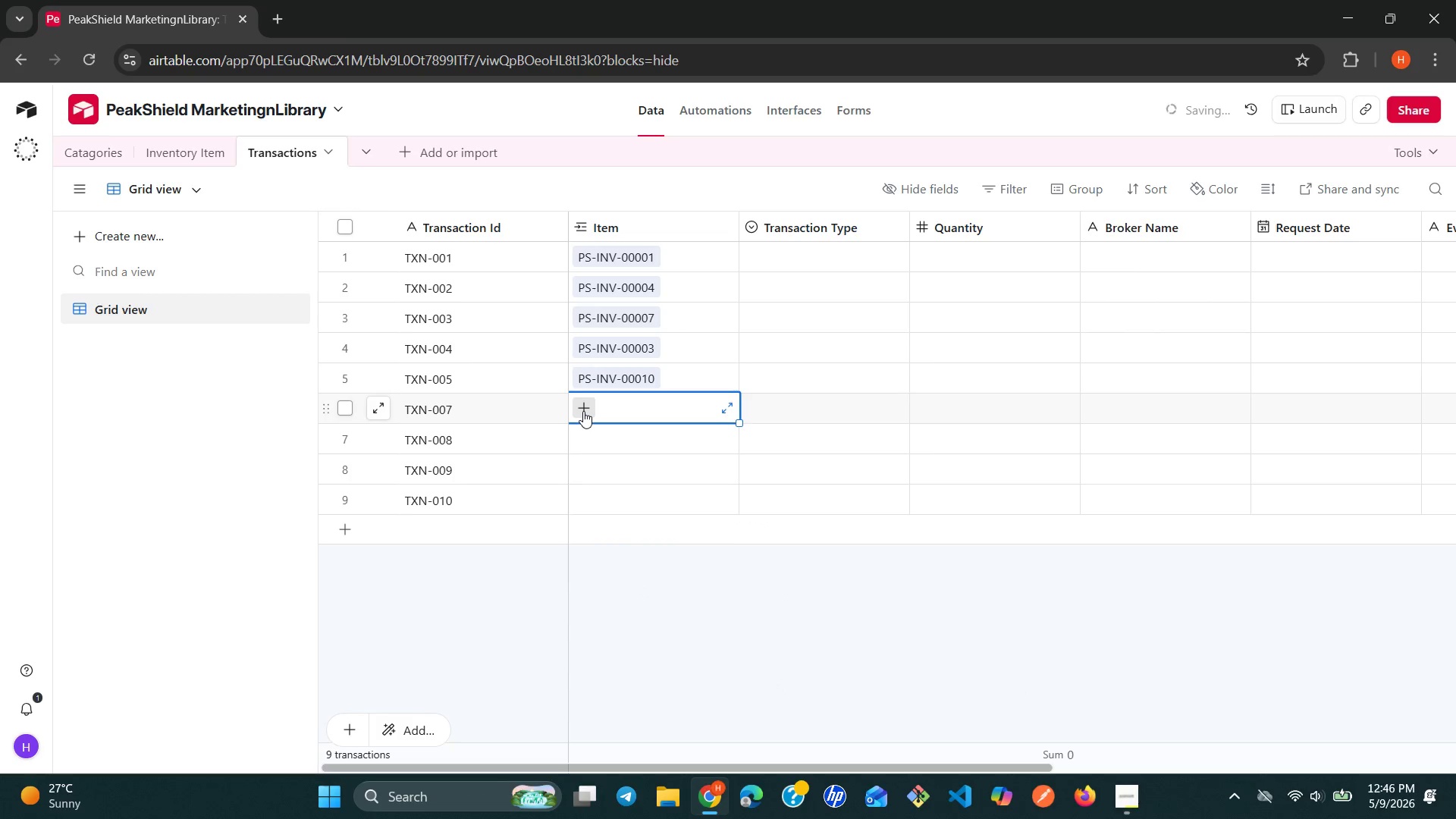 
left_click([583, 411])
 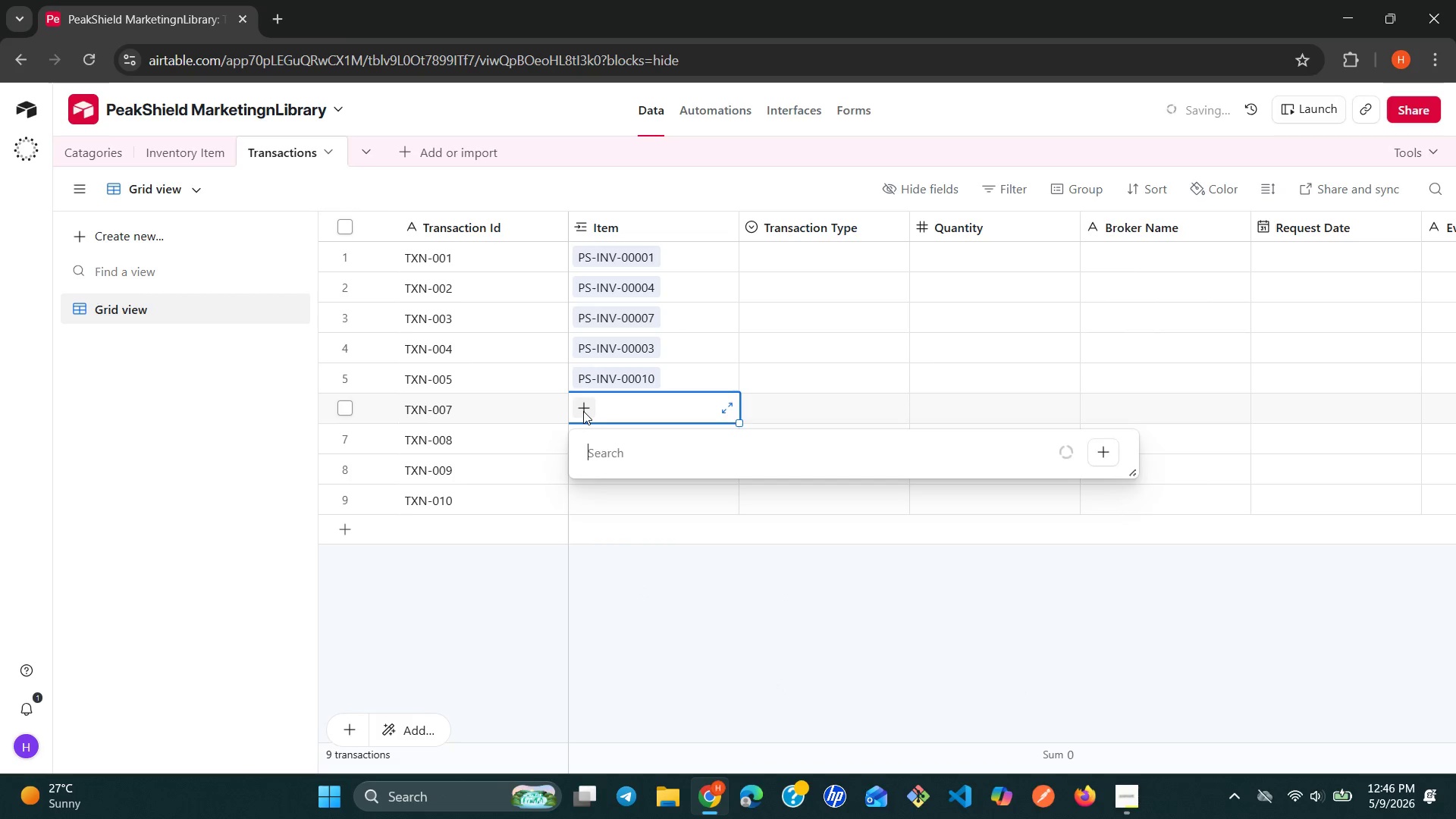 
wait(6.3)
 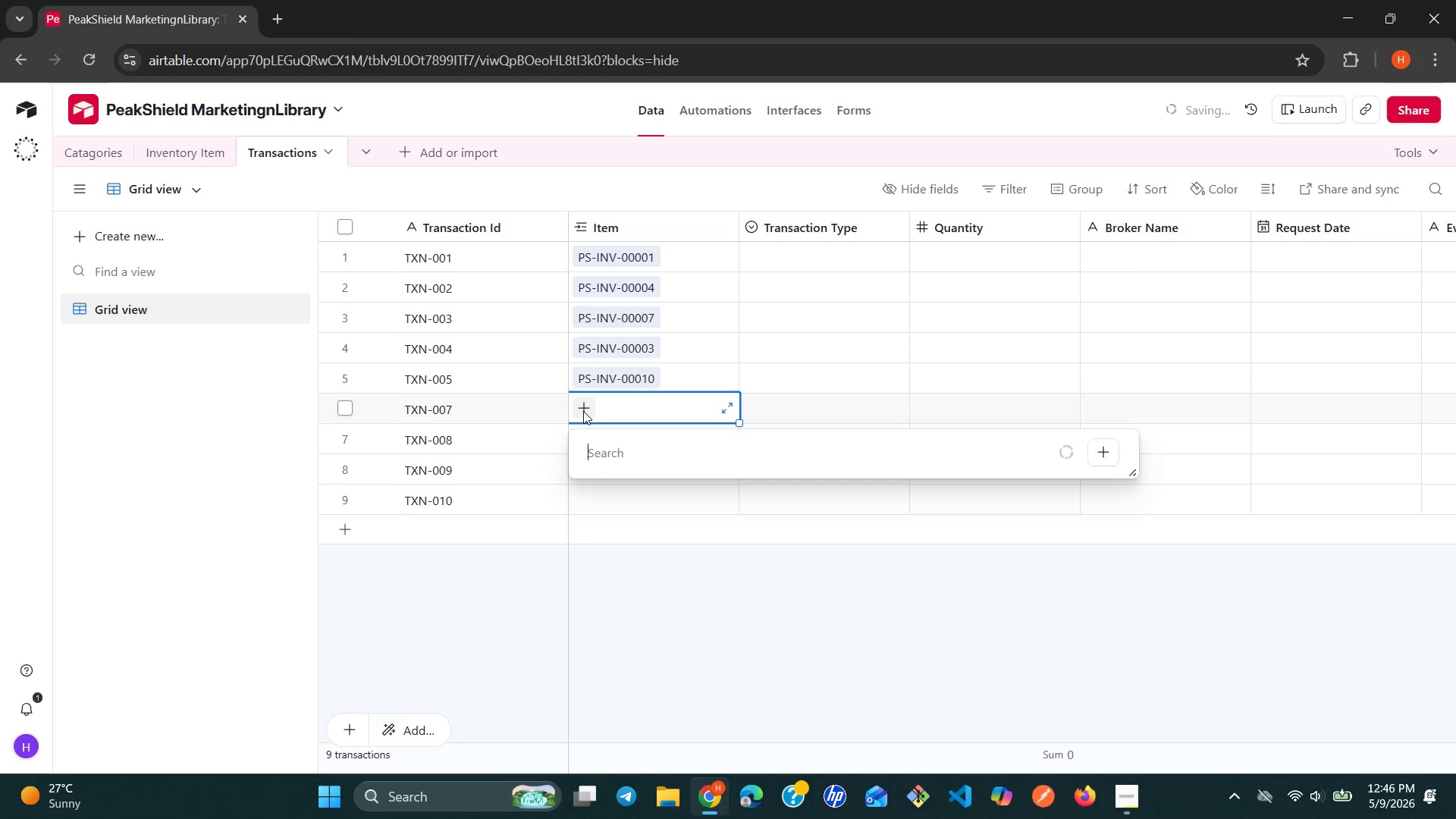 
key(P)
 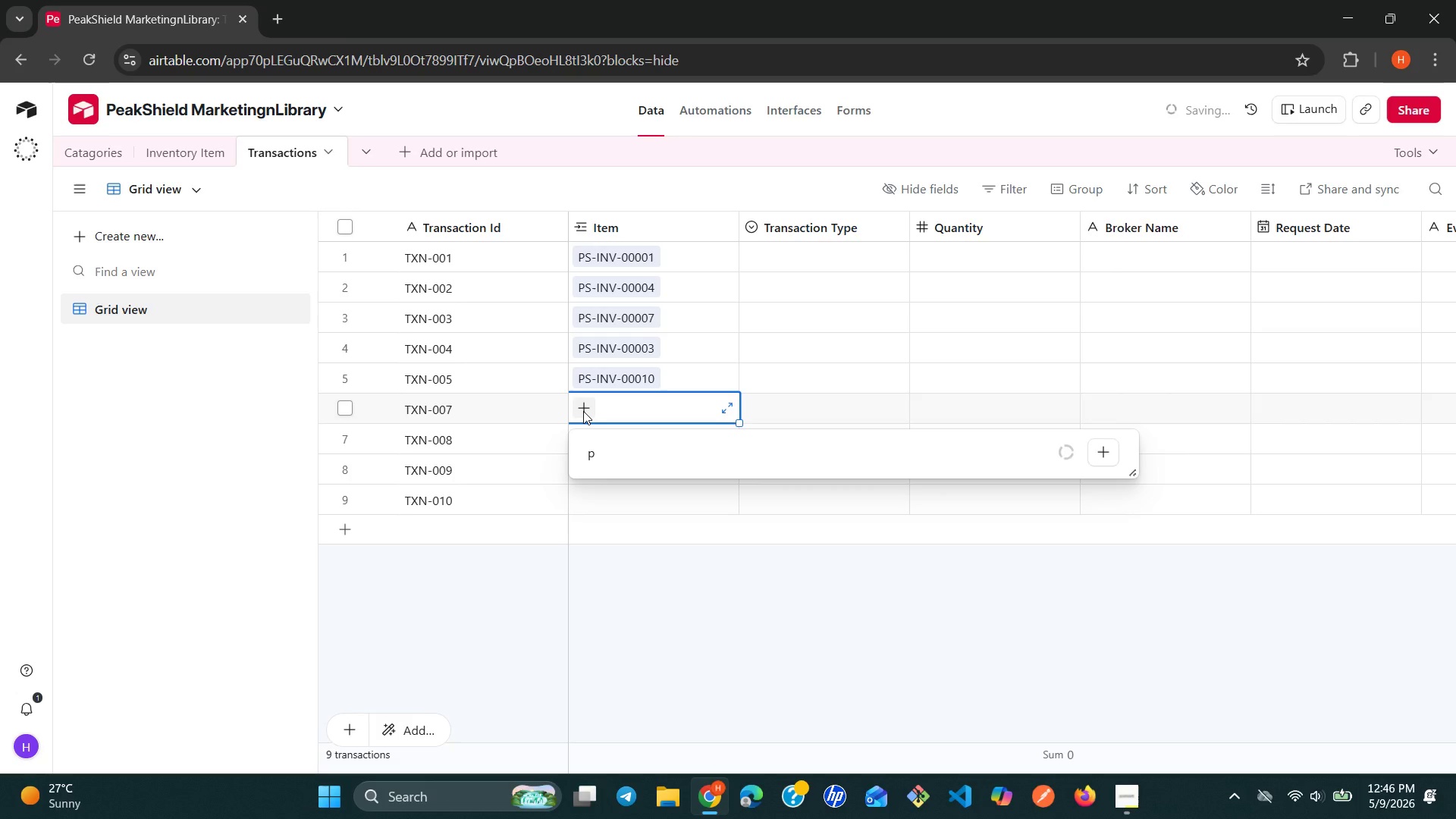 
key(Backspace)
 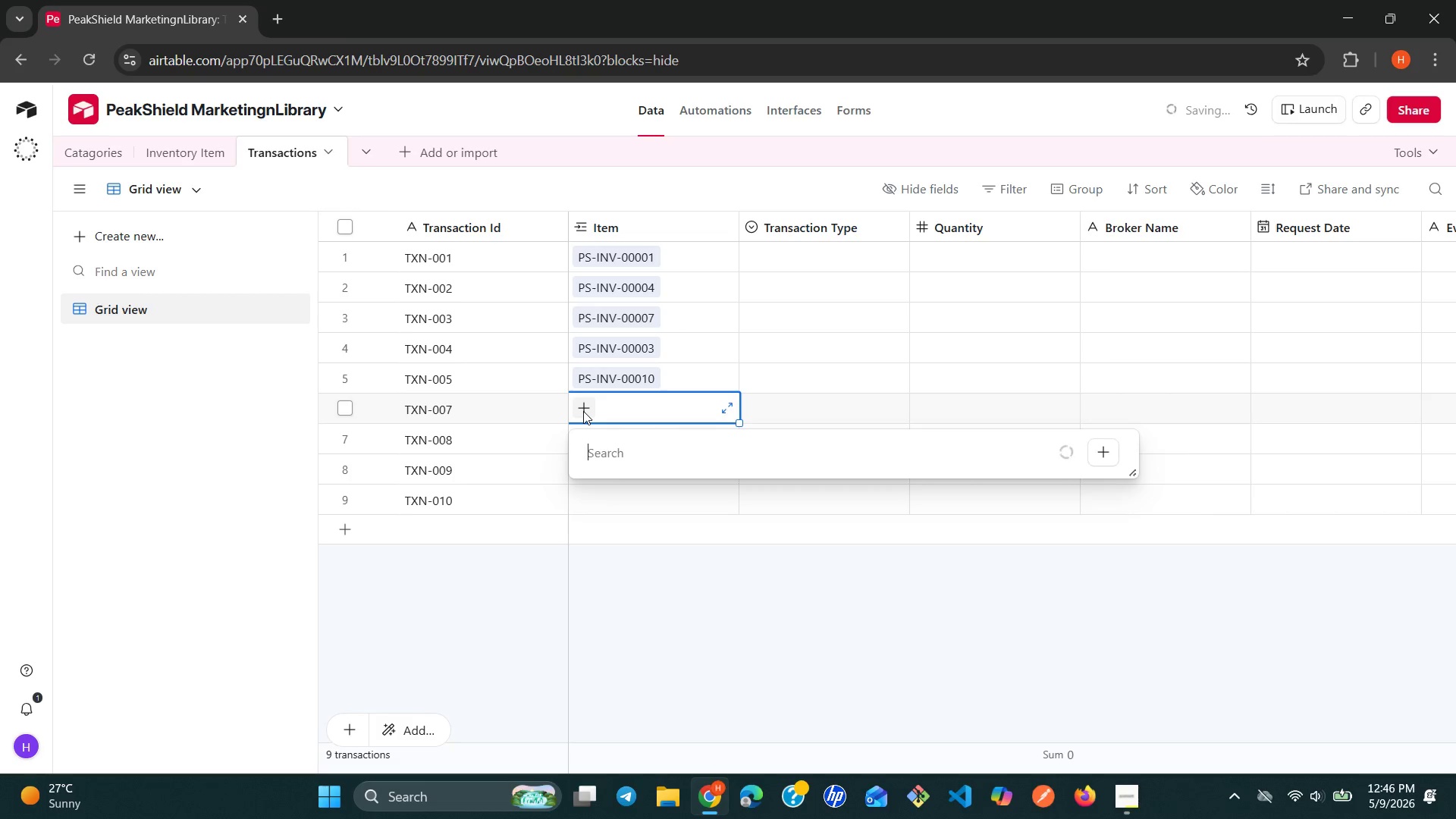 
left_click([583, 411])
 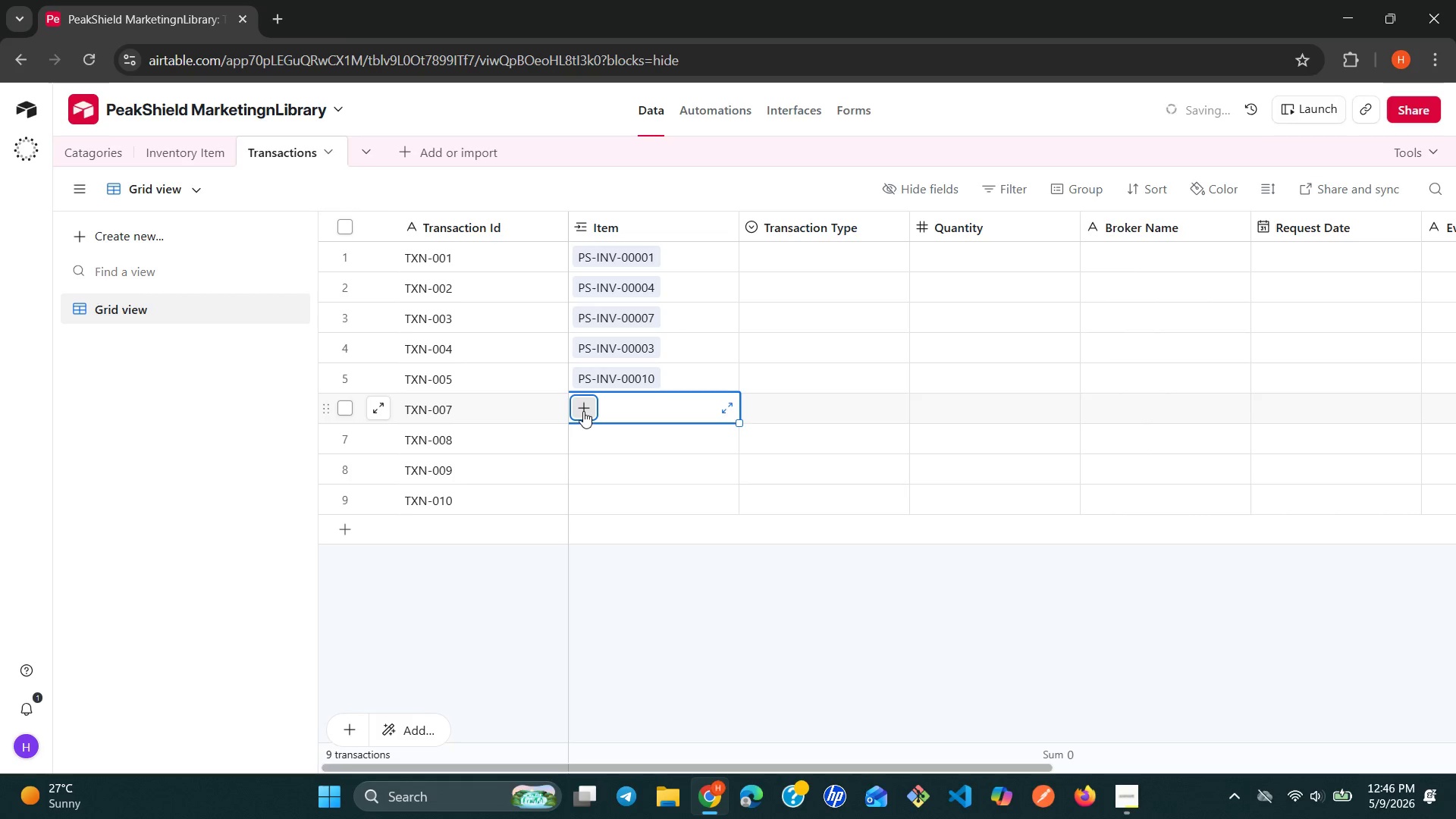 
left_click([583, 411])
 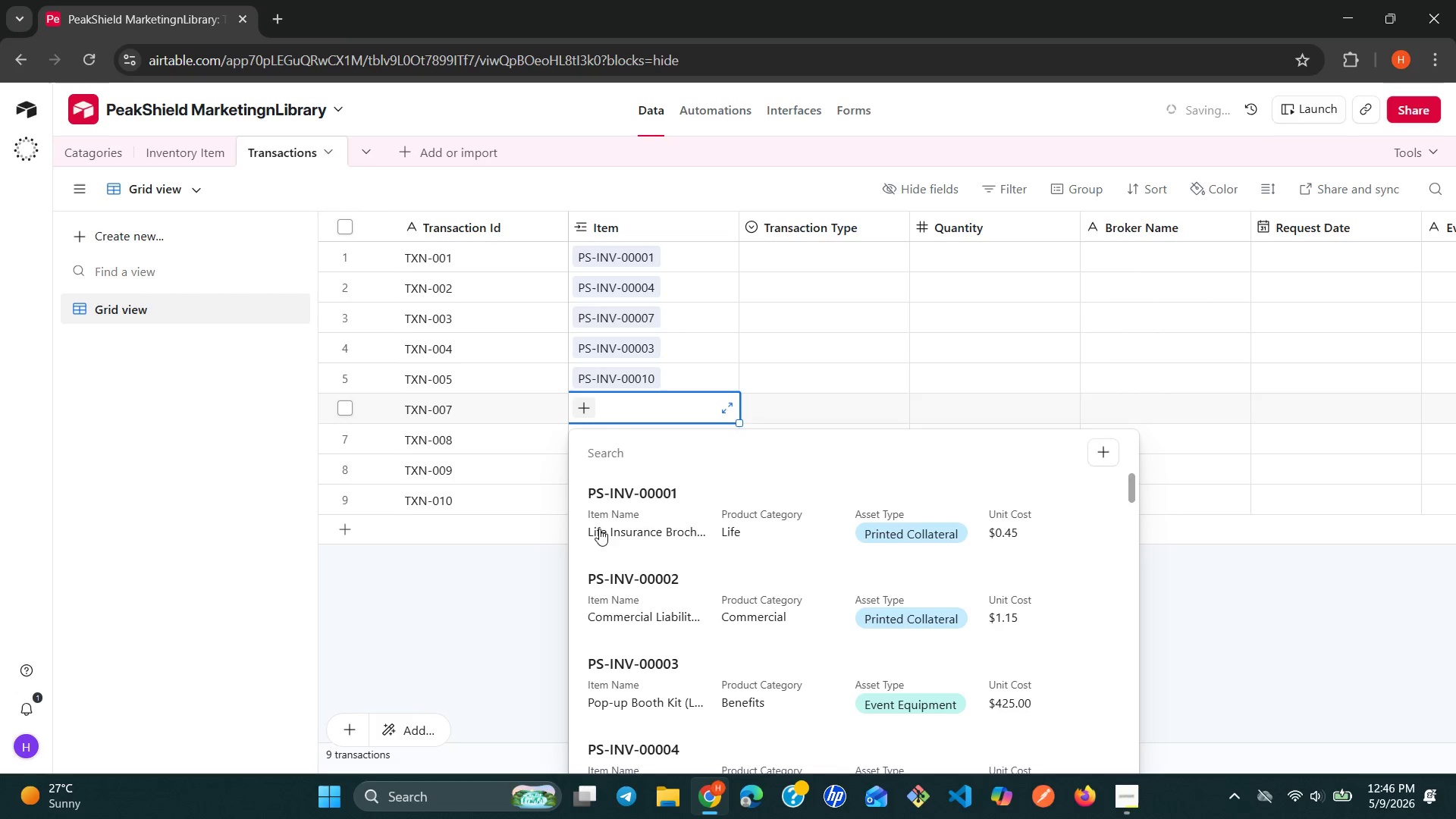 
left_click([639, 511])
 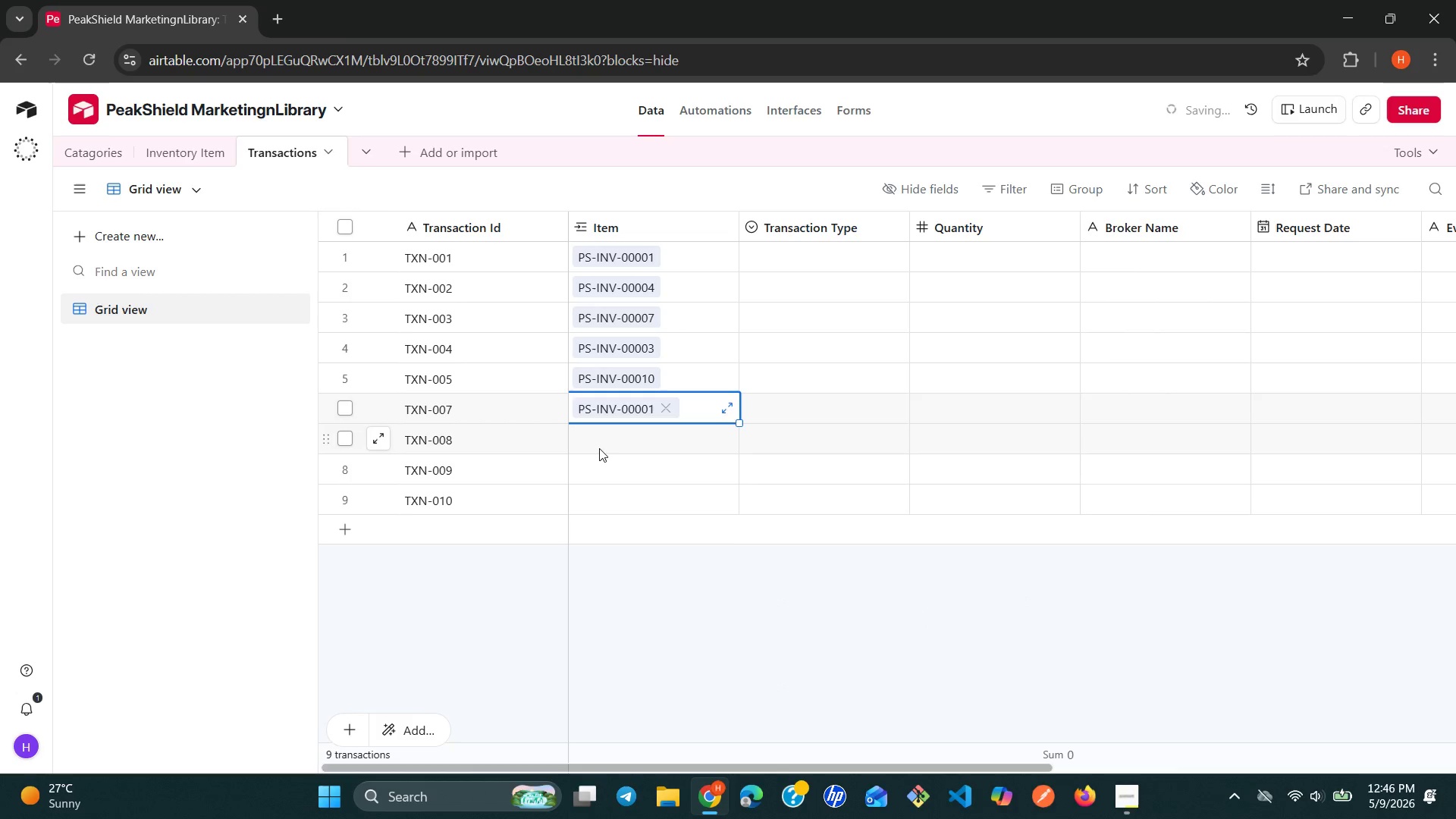 
left_click([595, 446])
 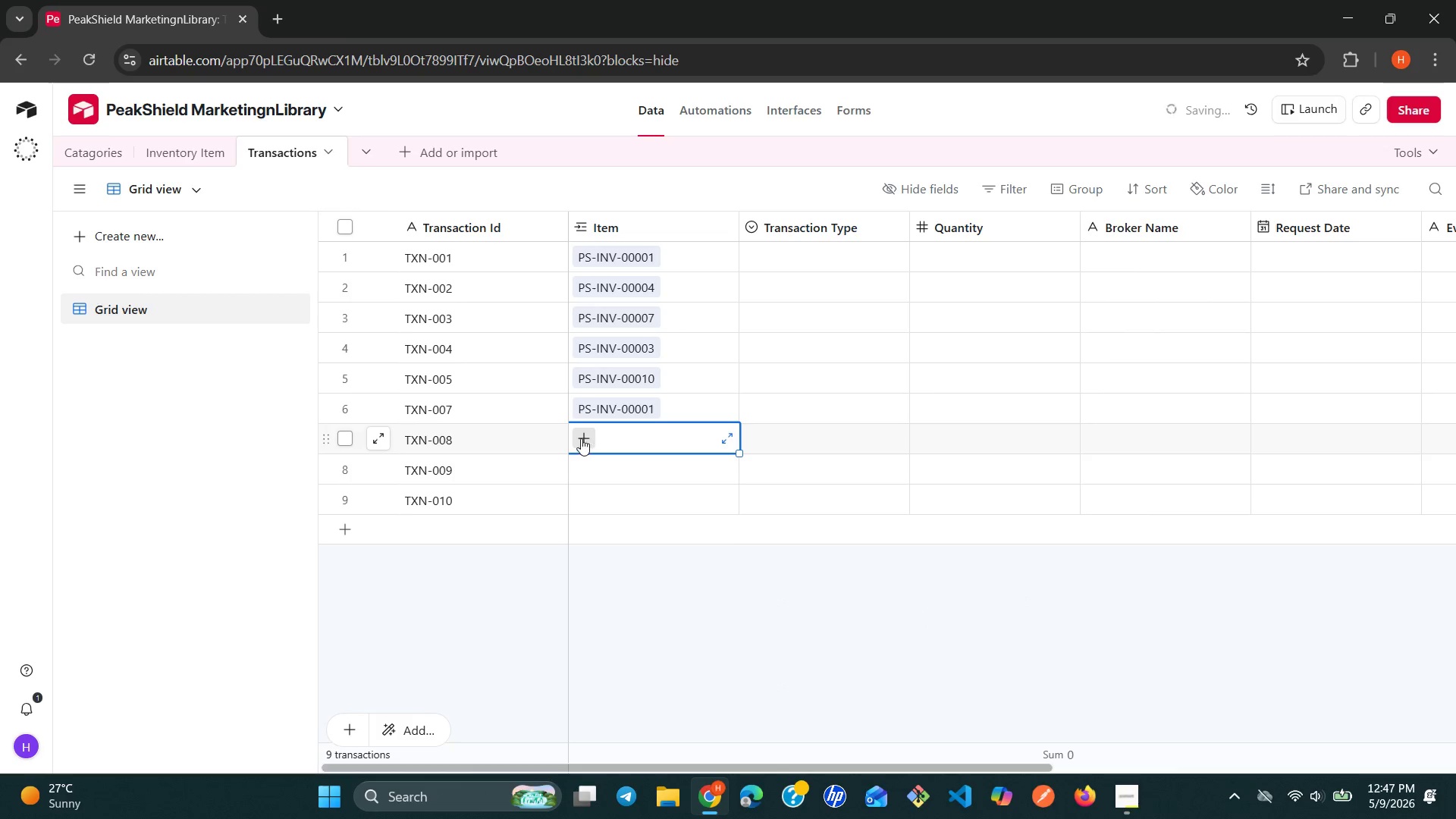 
left_click([579, 438])
 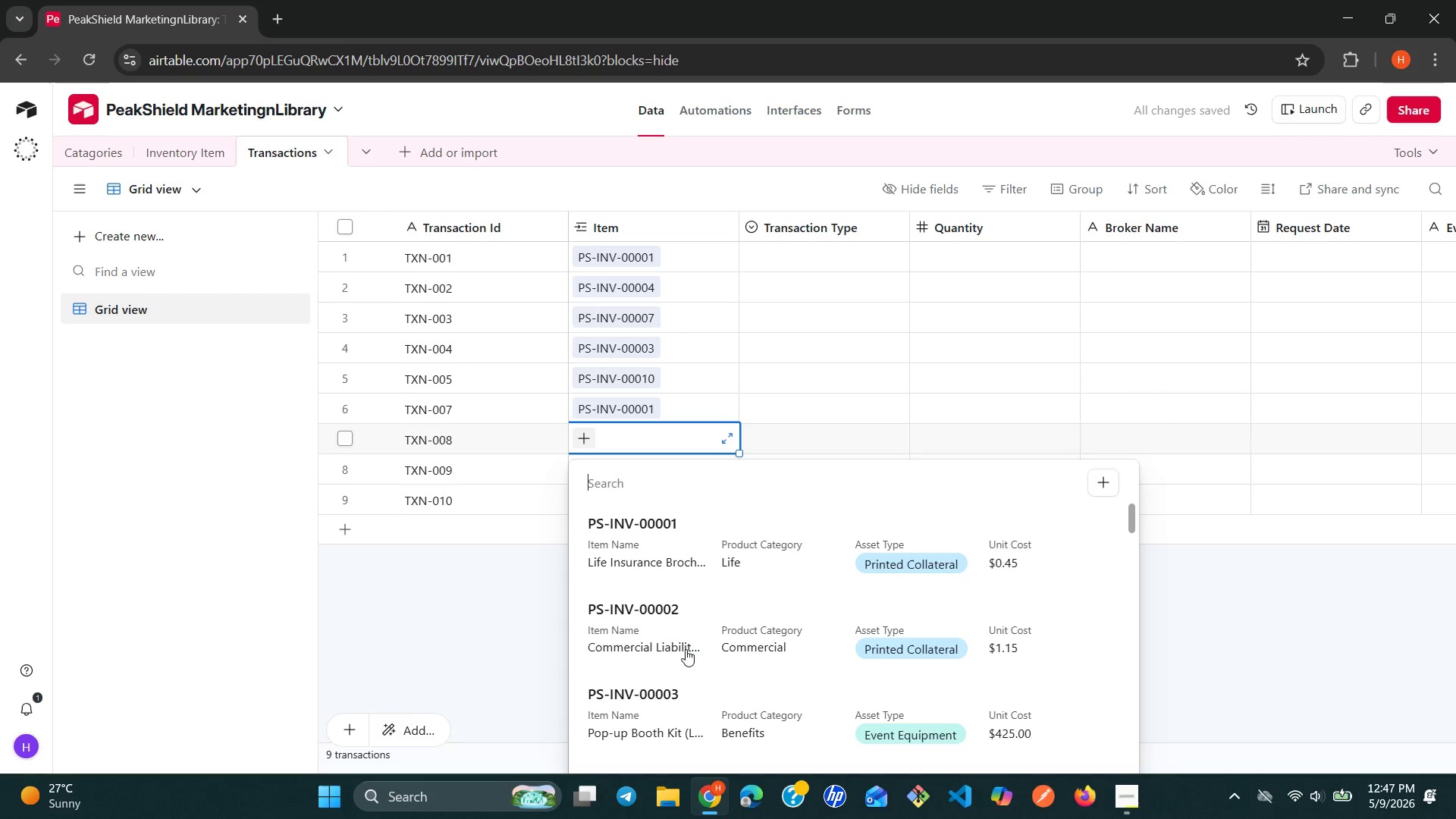 
wait(8.91)
 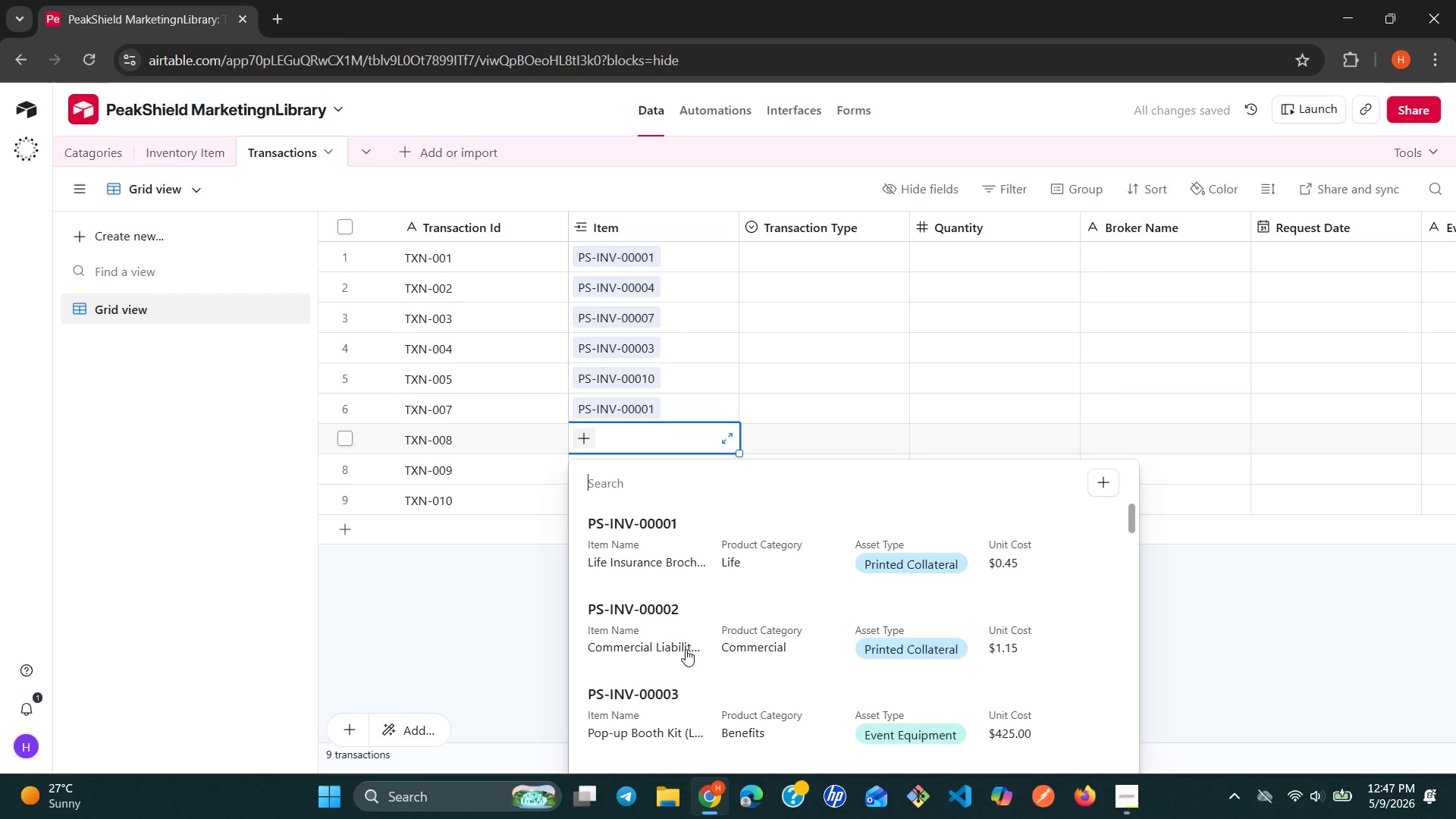 
left_click([671, 728])
 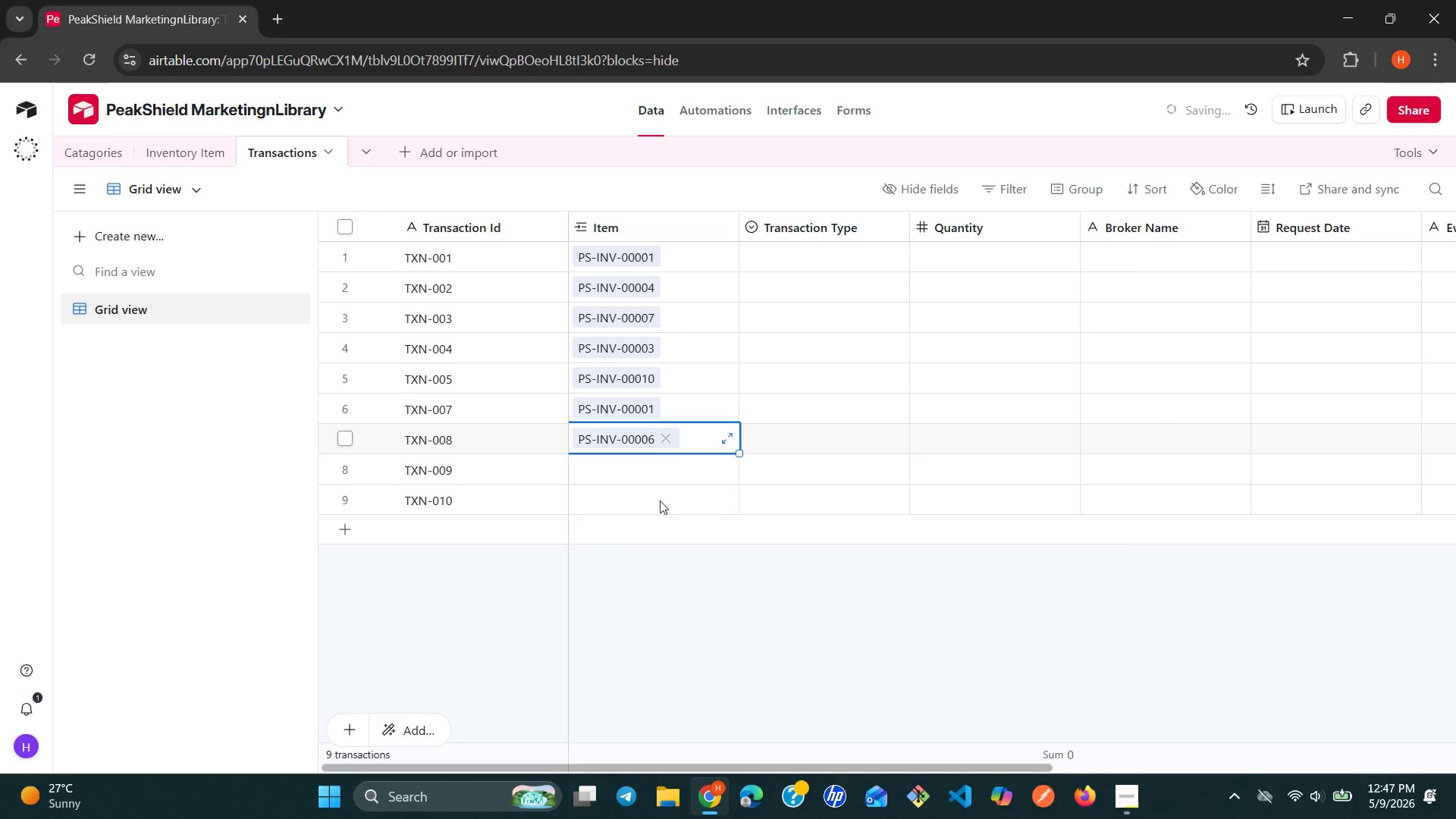 
left_click([657, 470])
 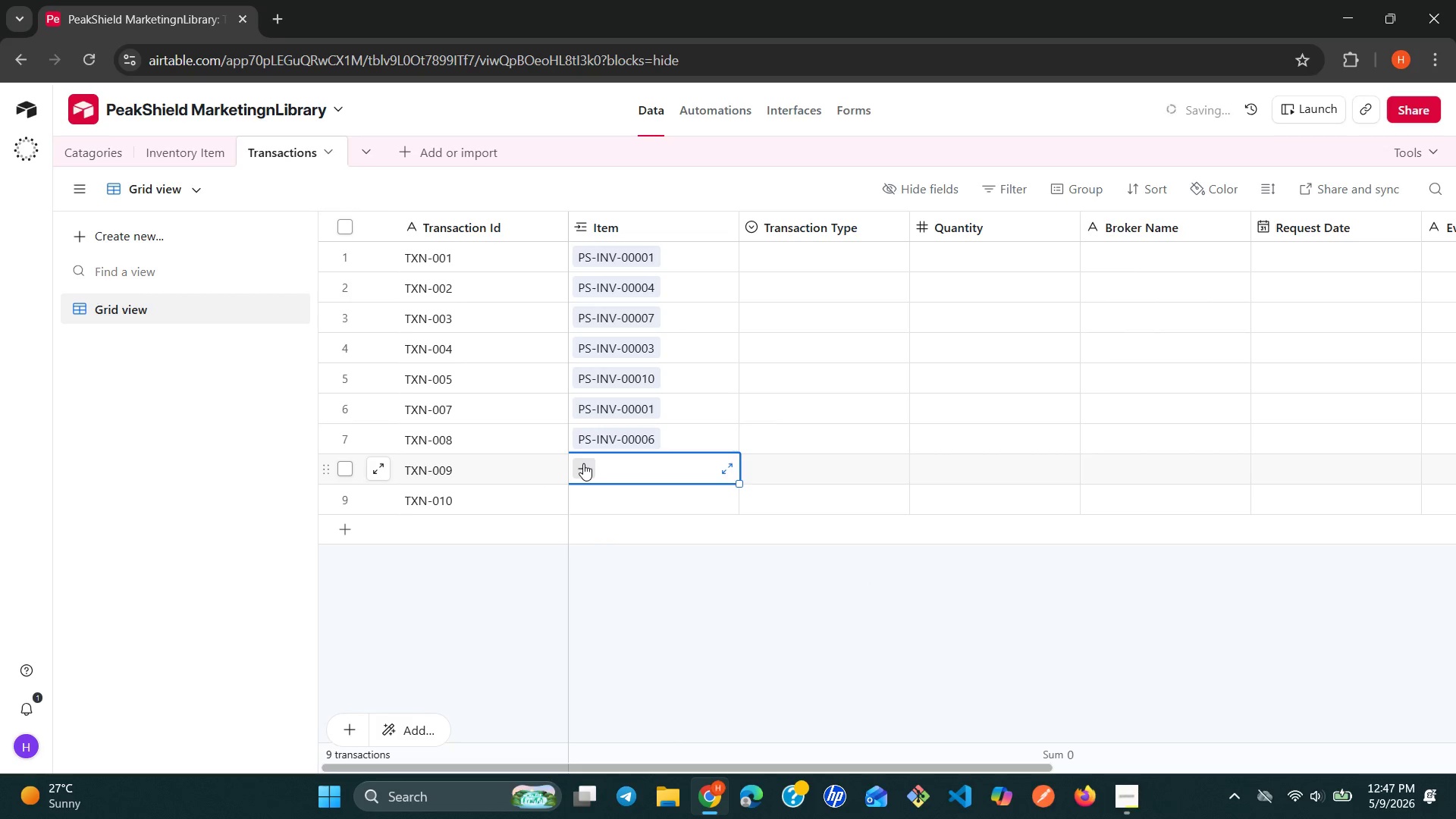 
left_click([583, 463])
 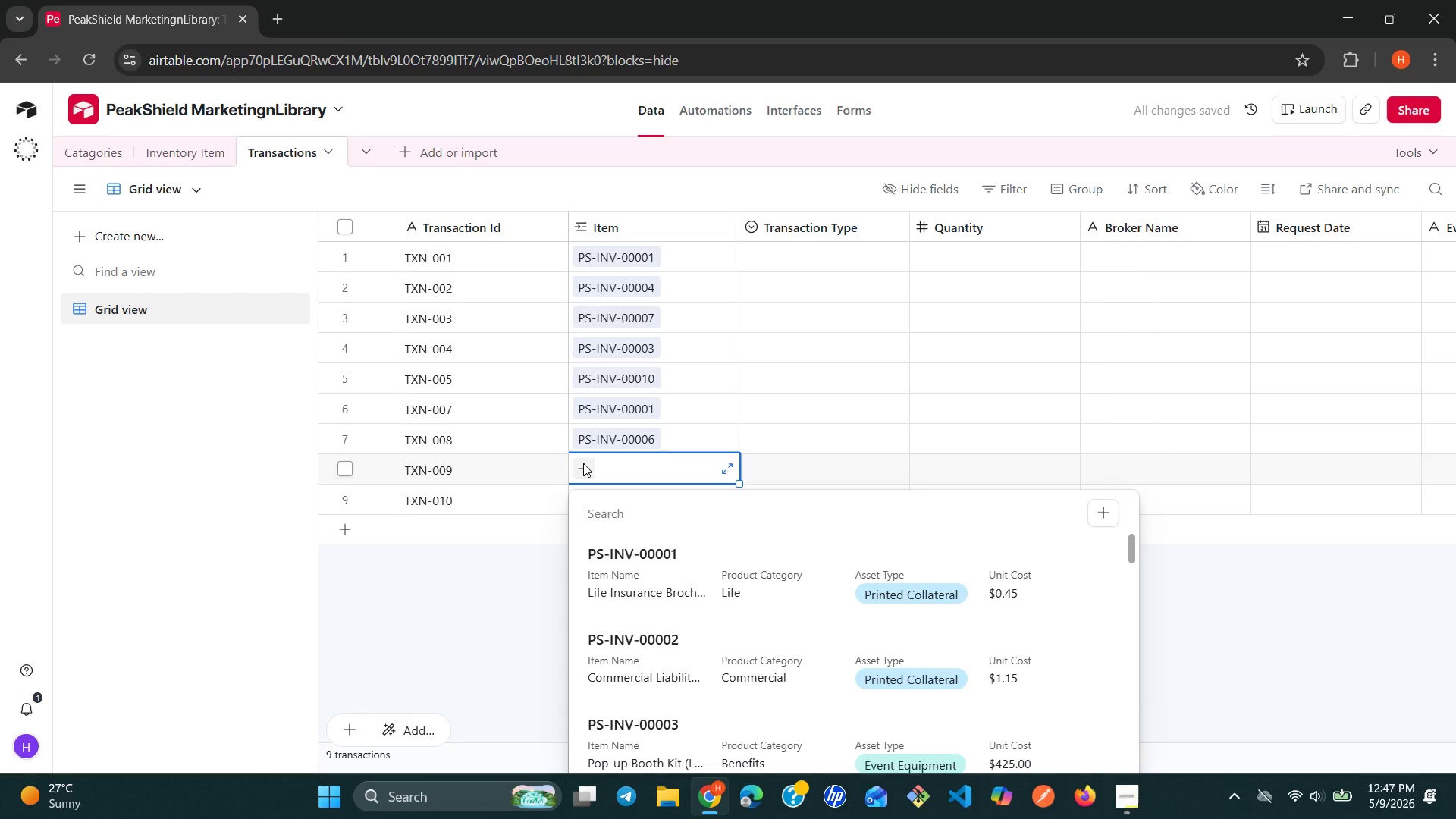 
wait(8.51)
 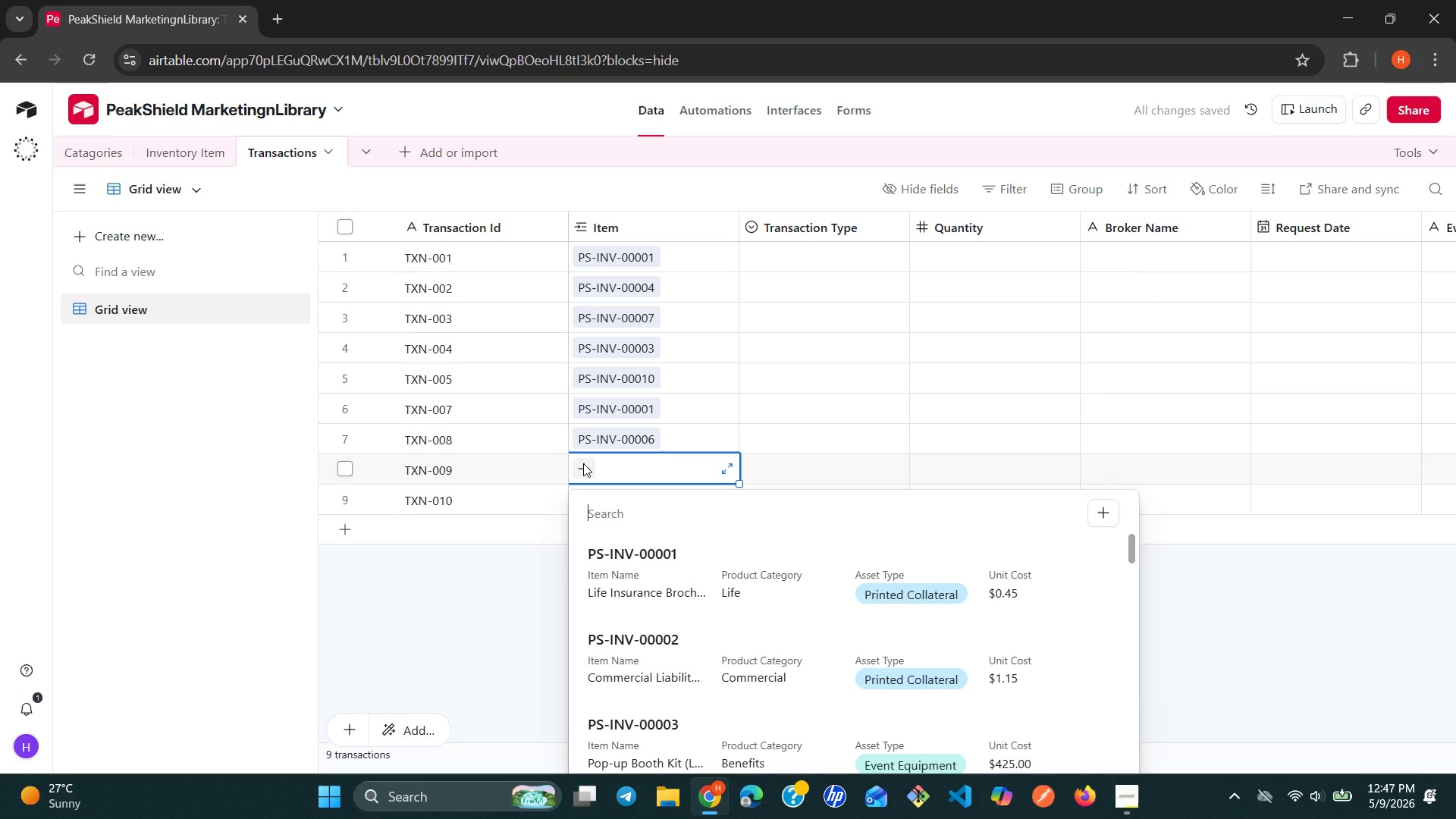 
left_click([652, 606])
 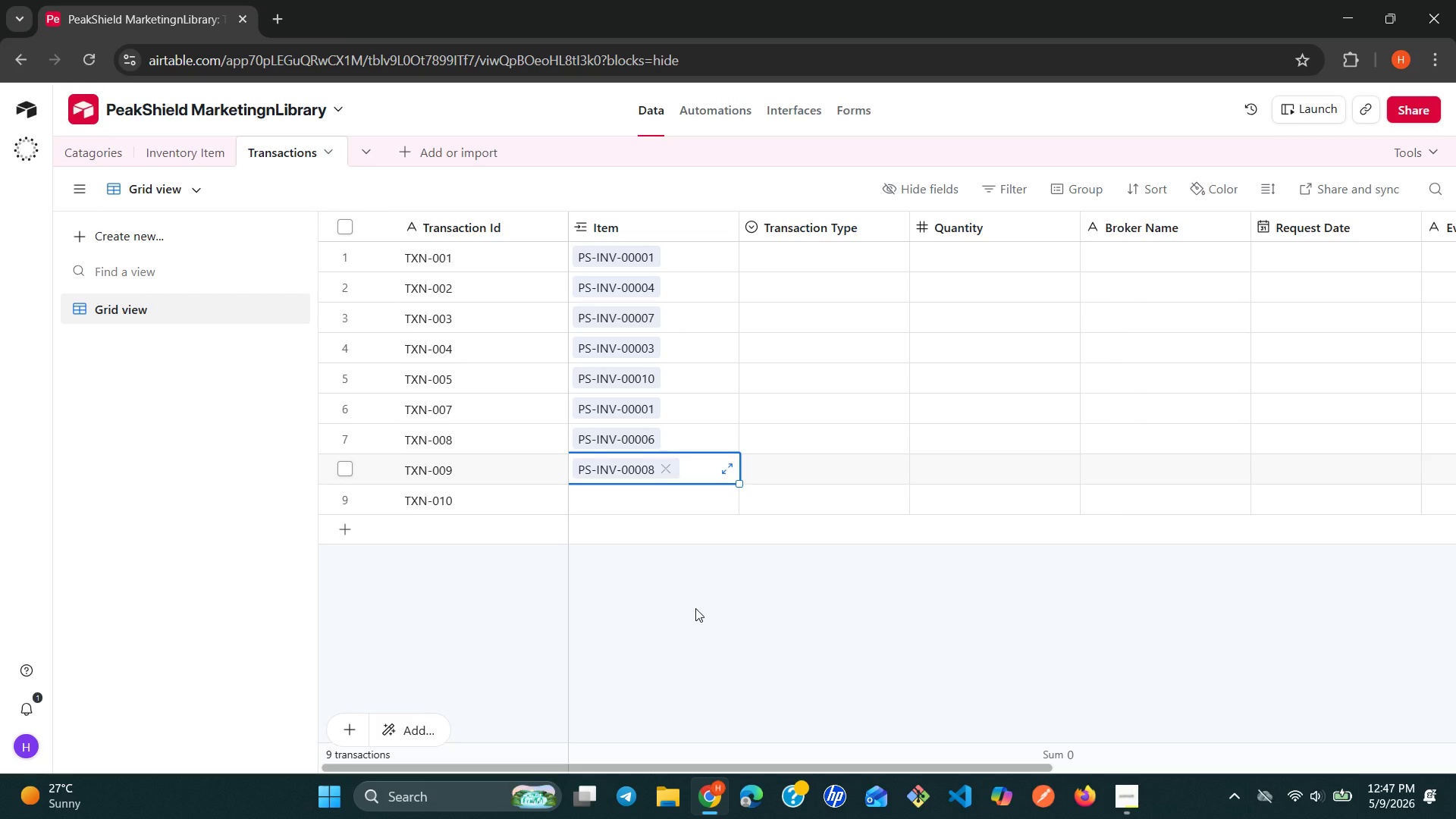 
wait(25.33)
 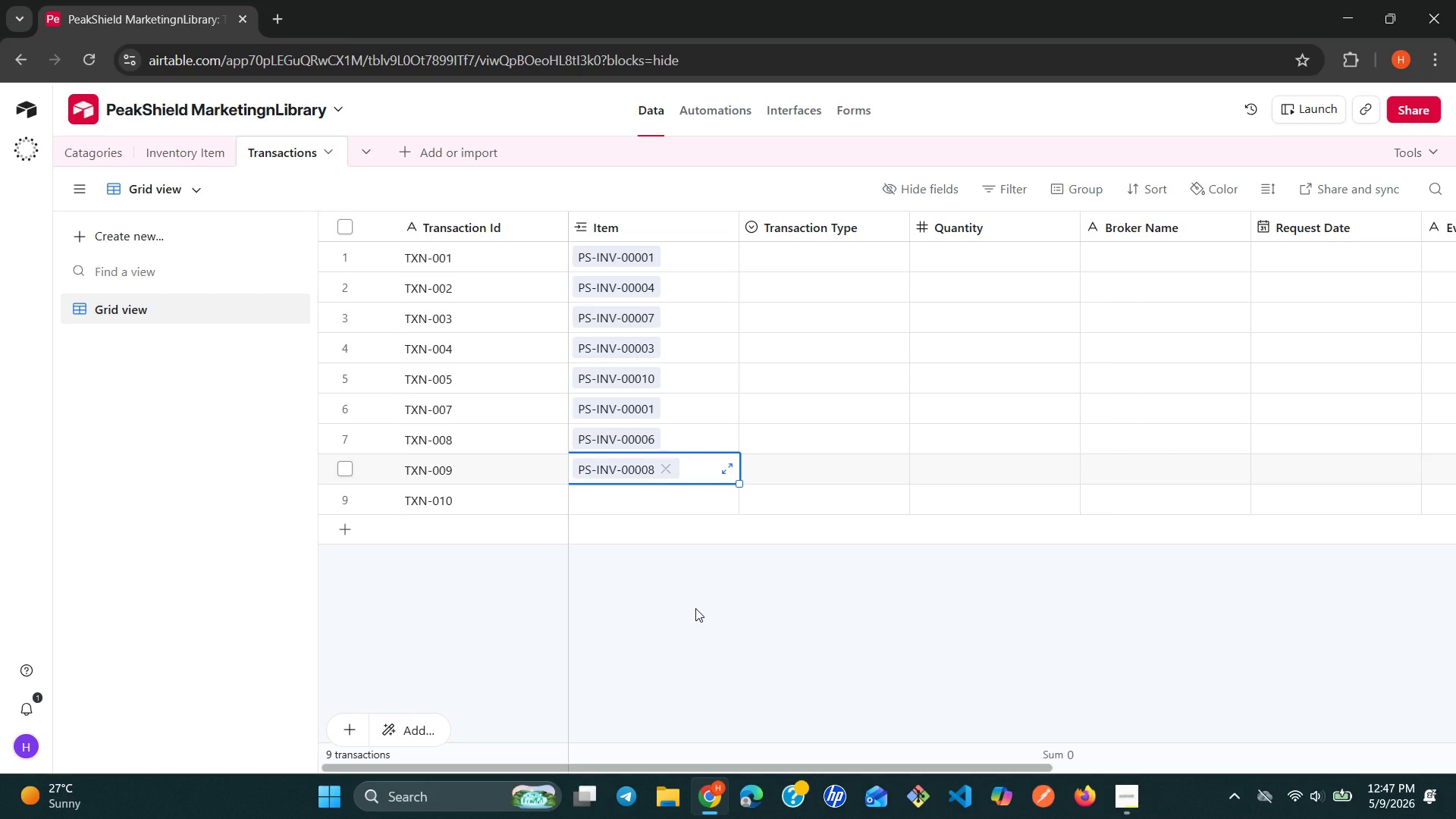 
left_click([458, 373])
 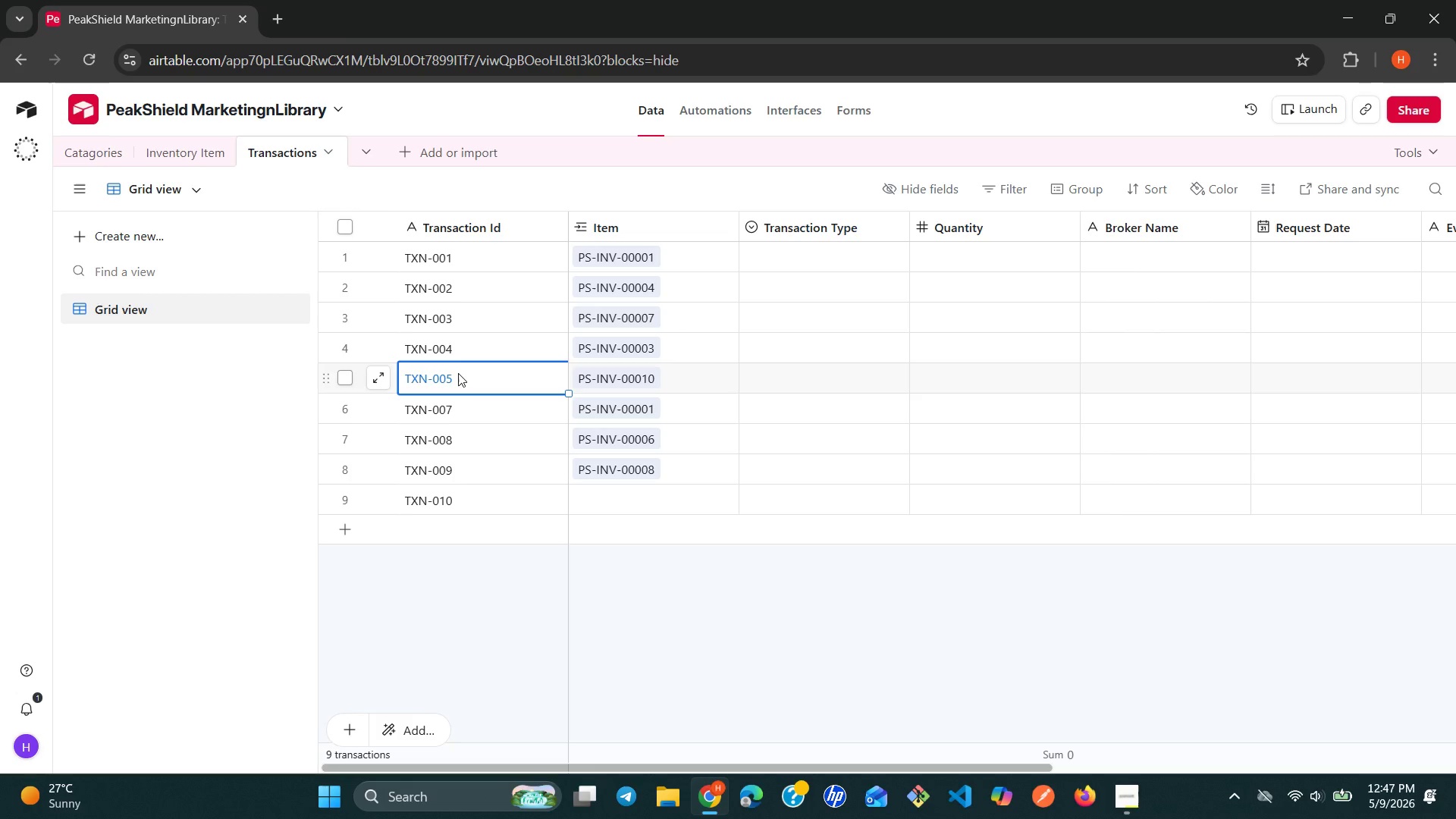 
left_click([458, 373])
 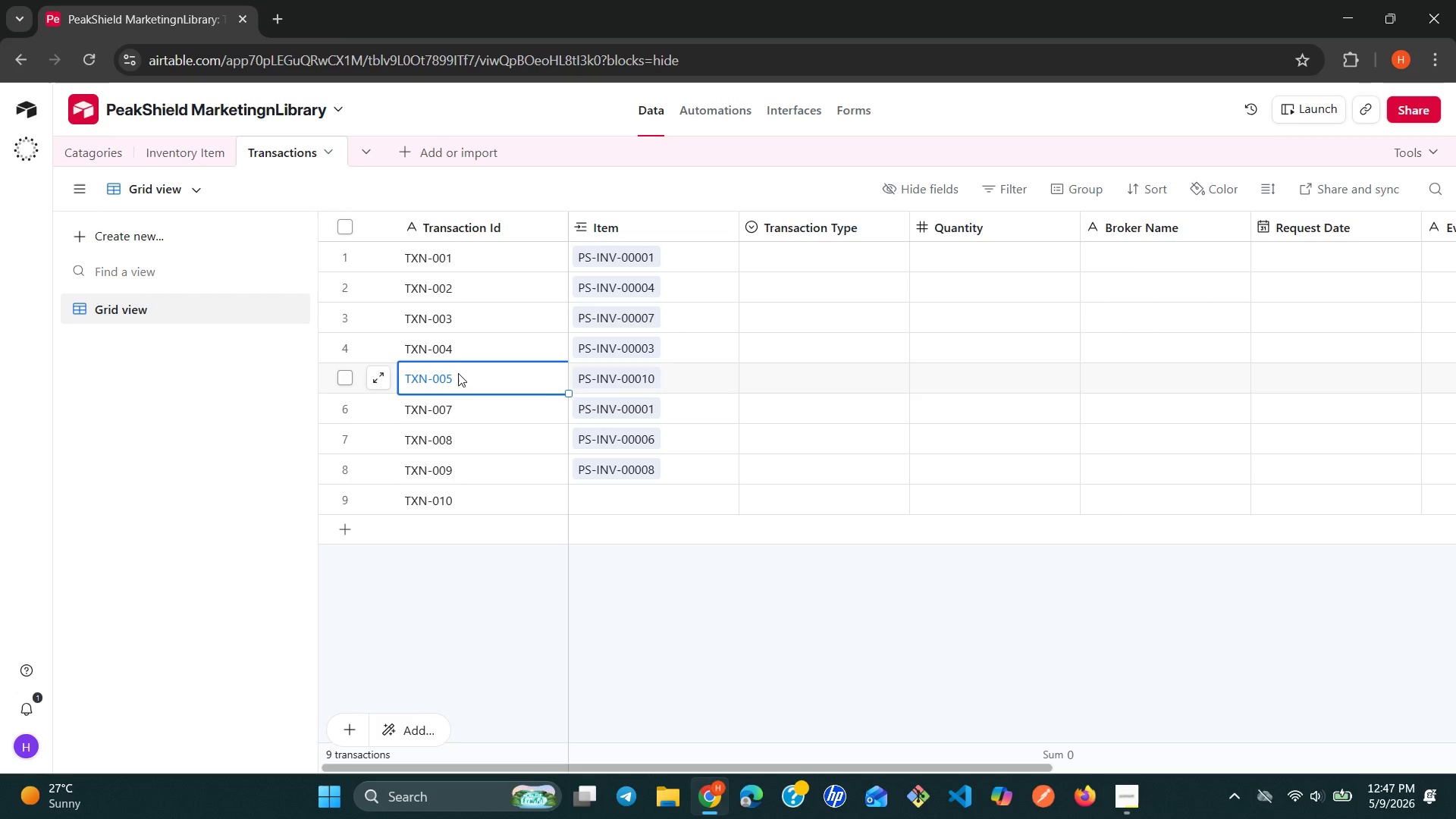 
left_click([458, 373])
 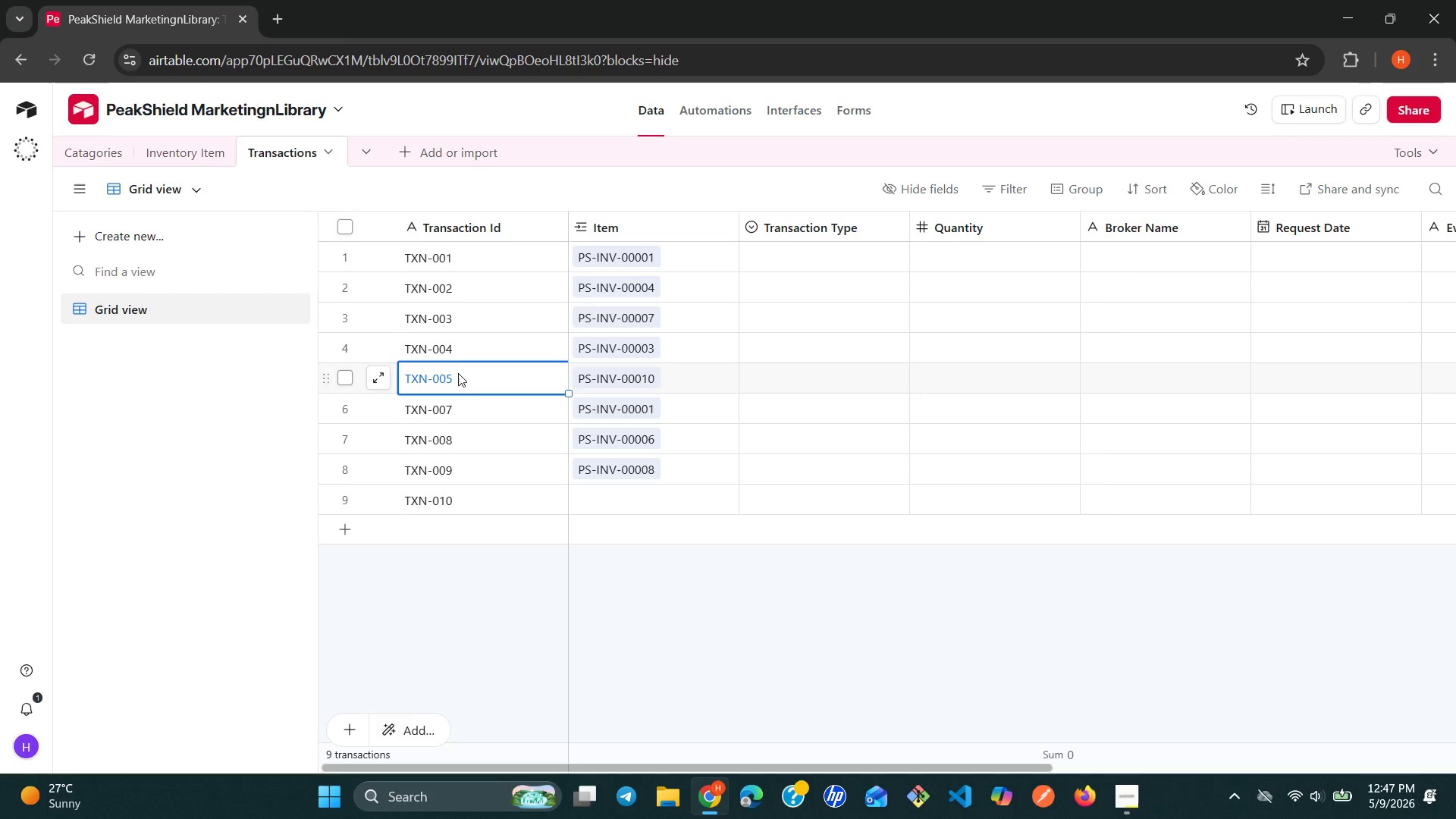 
left_click([458, 373])
 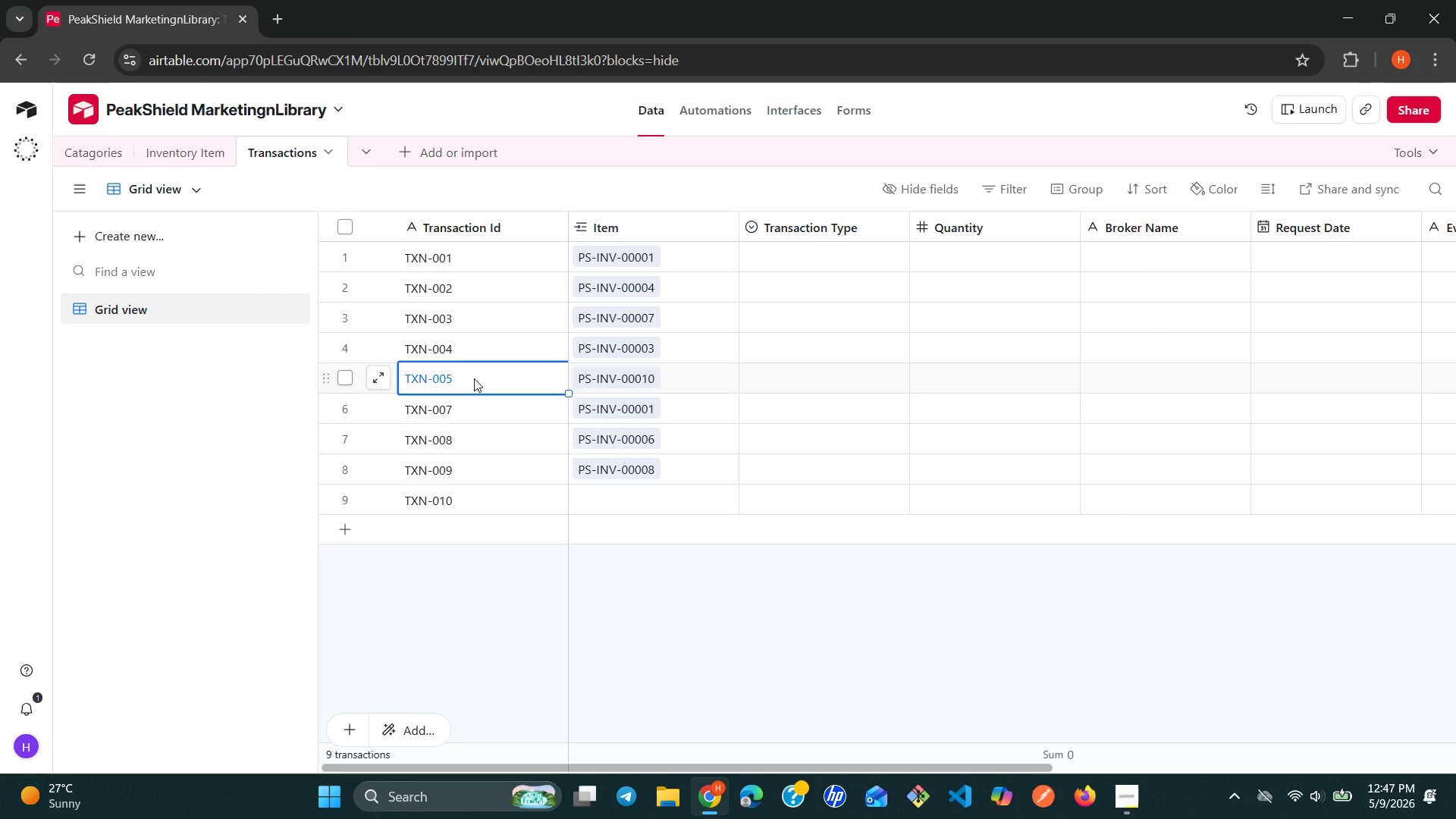 
double_click([474, 378])
 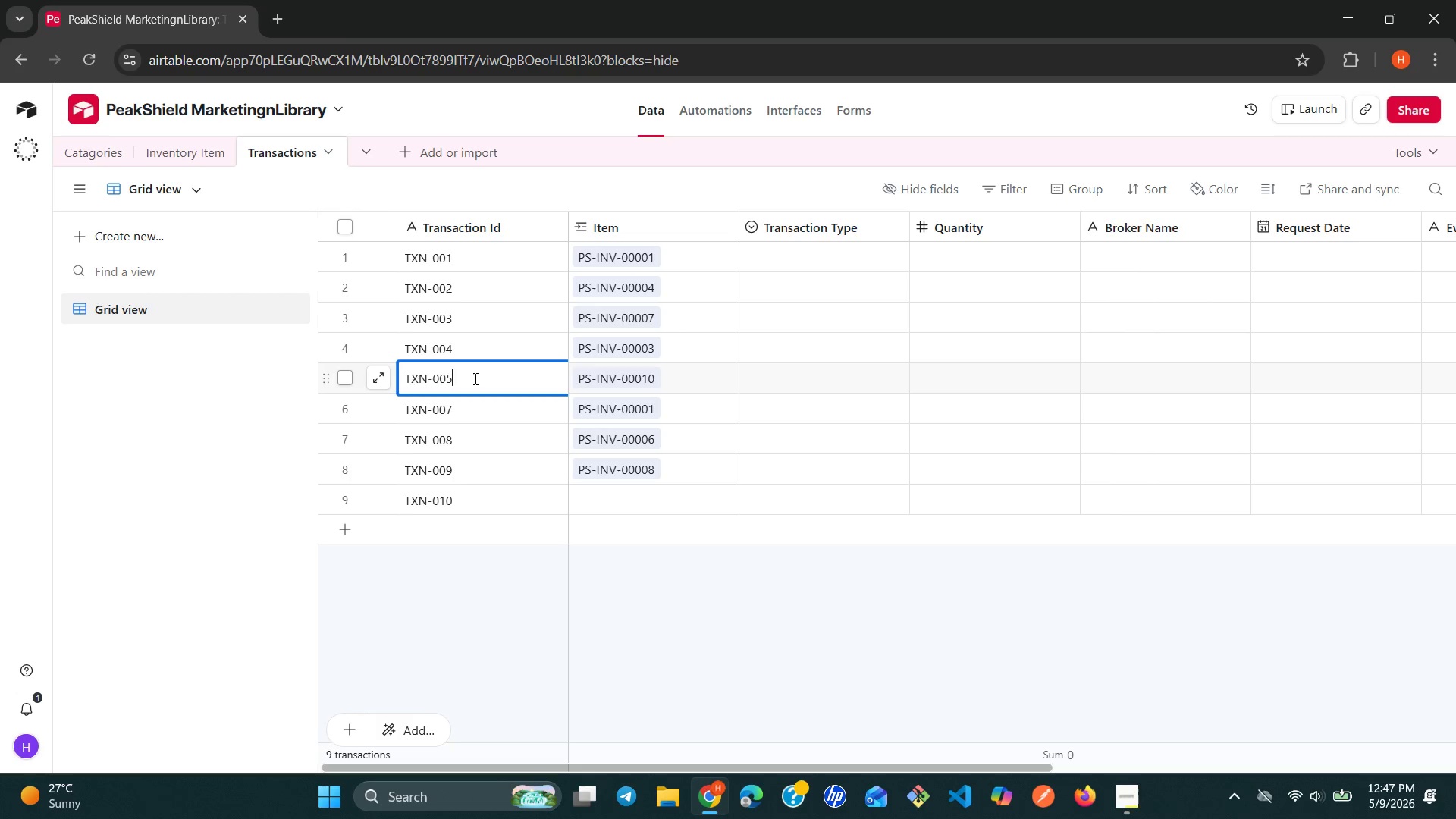 
triple_click([474, 378])
 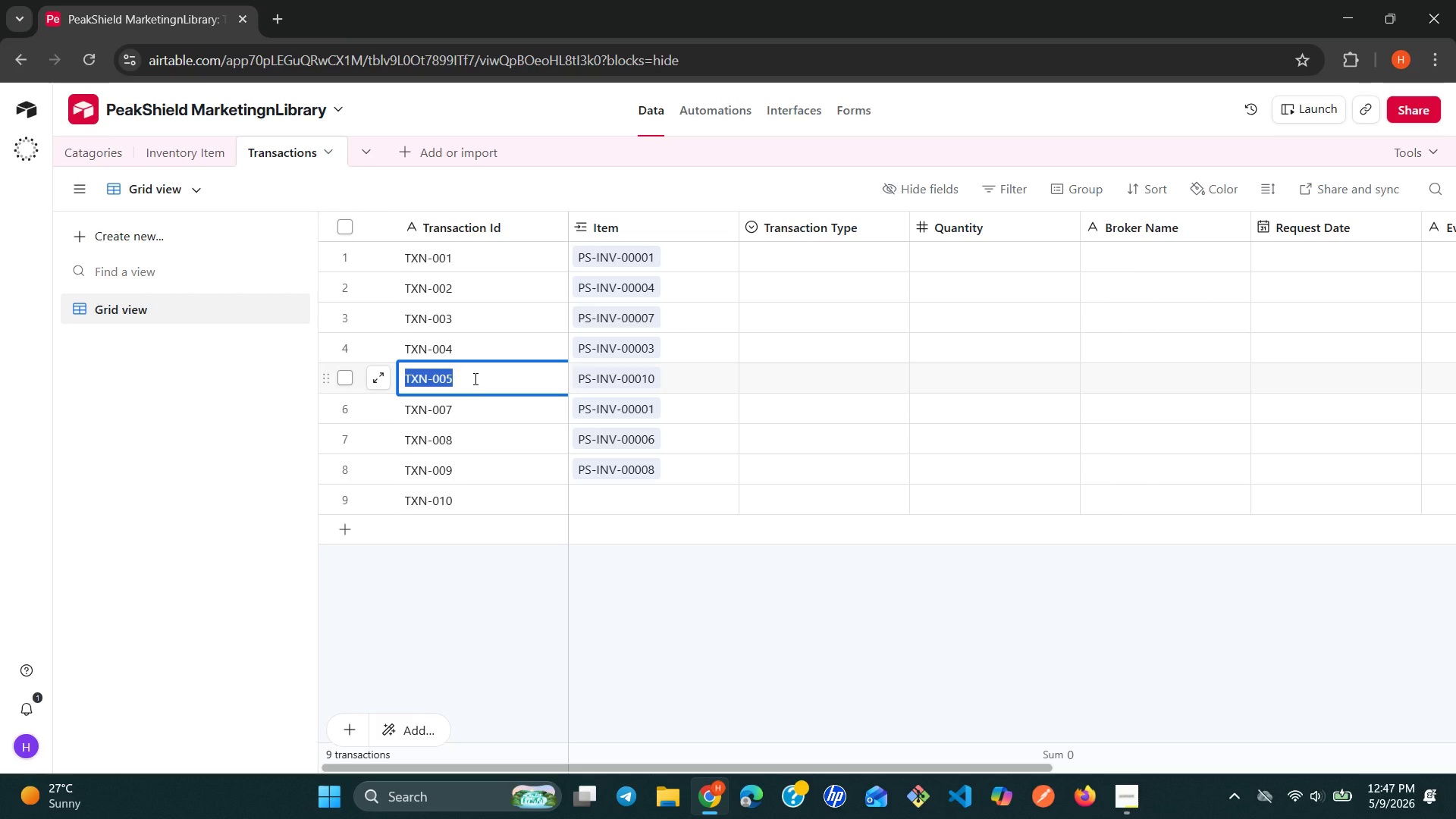 
triple_click([474, 378])
 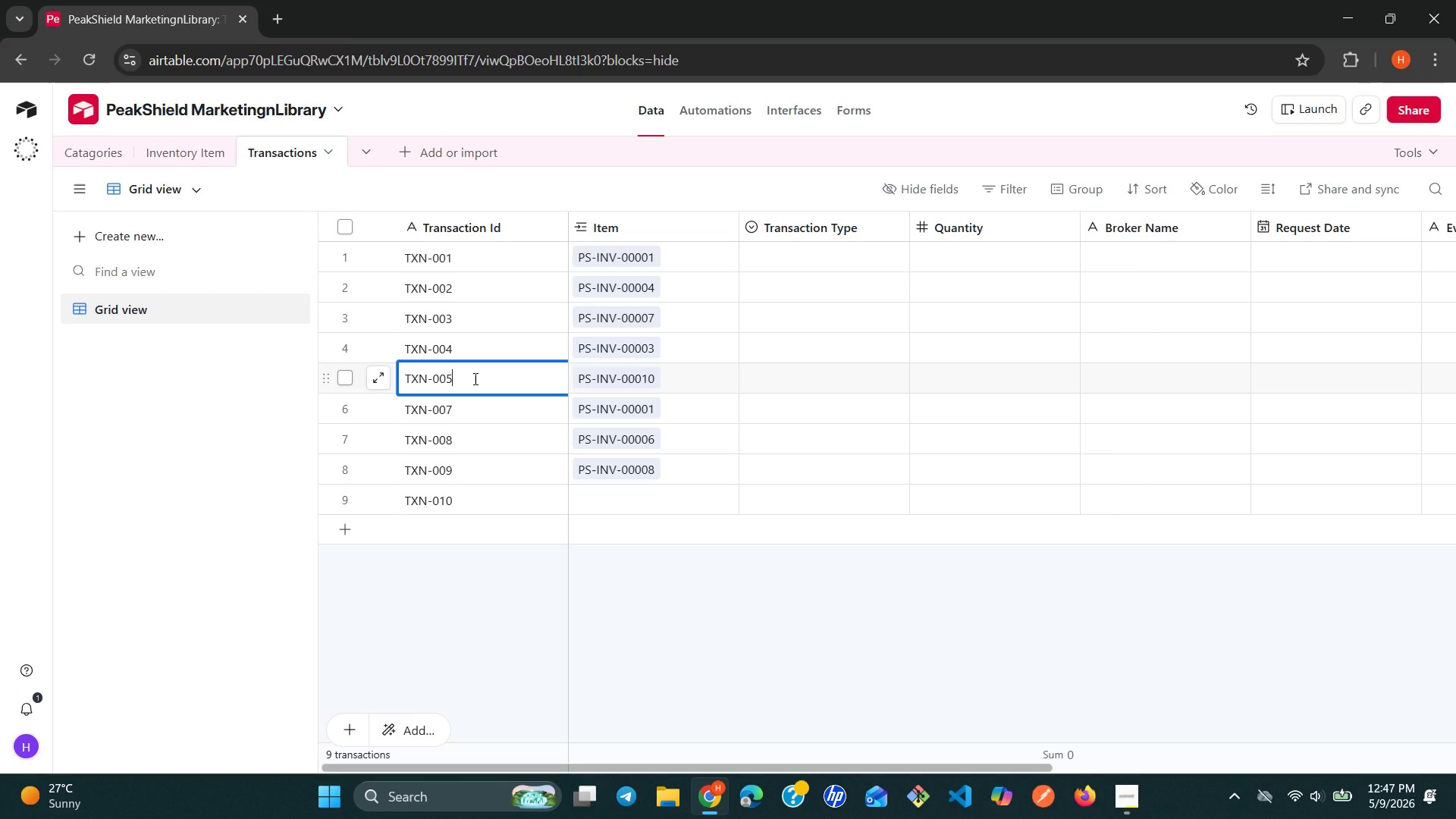 
key(Enter)
 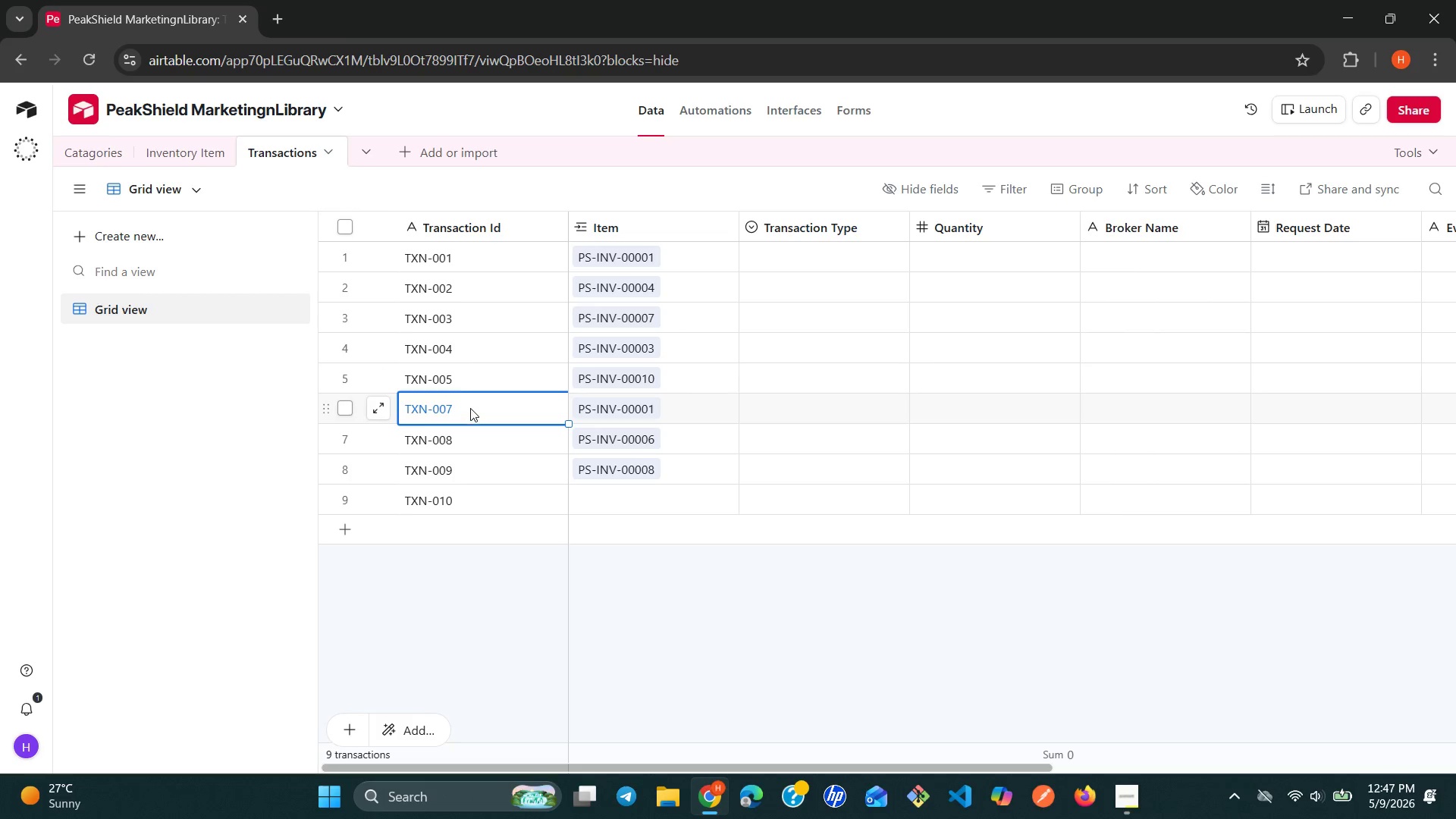 
left_click([470, 408])
 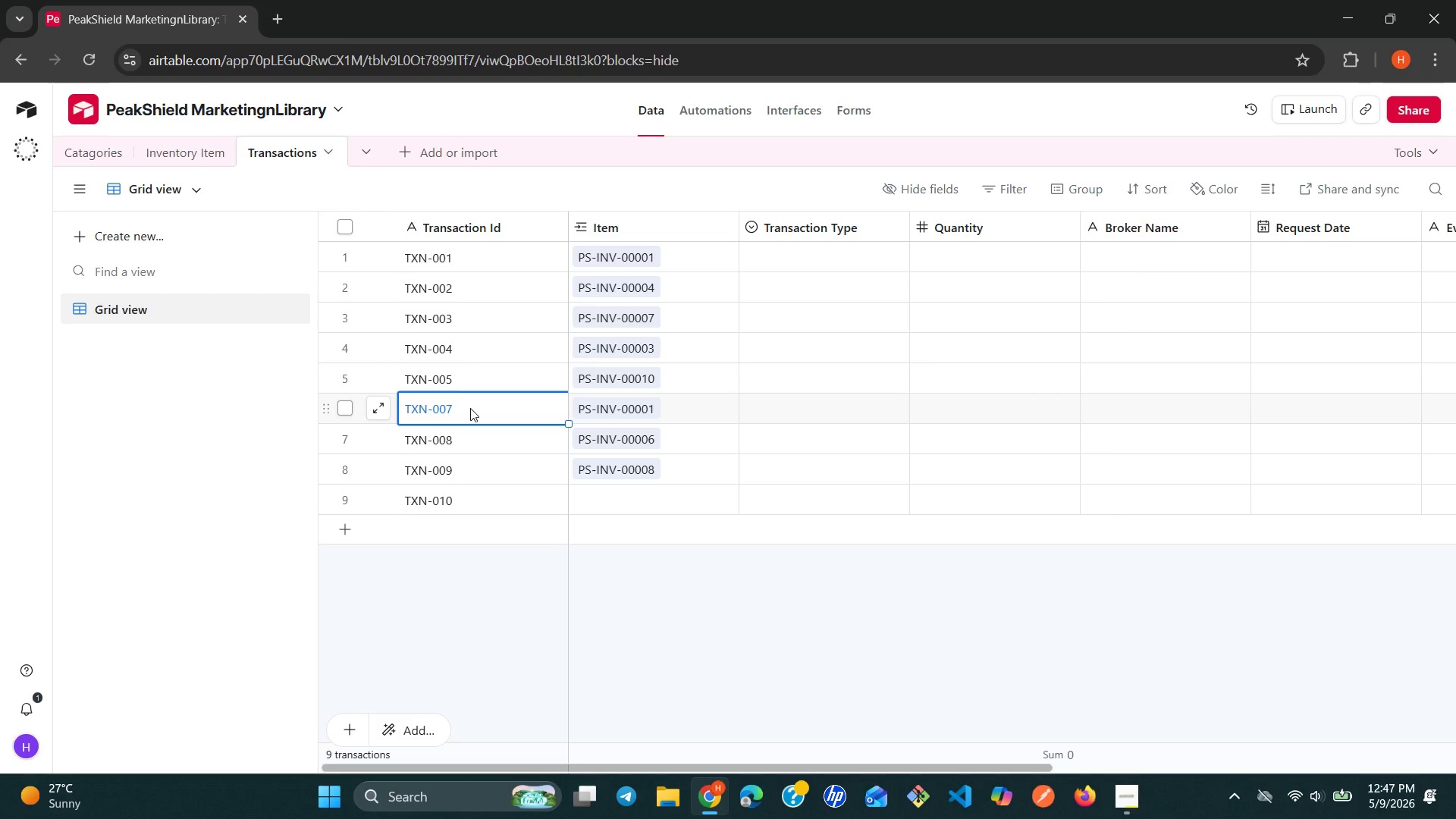 
left_click([470, 408])
 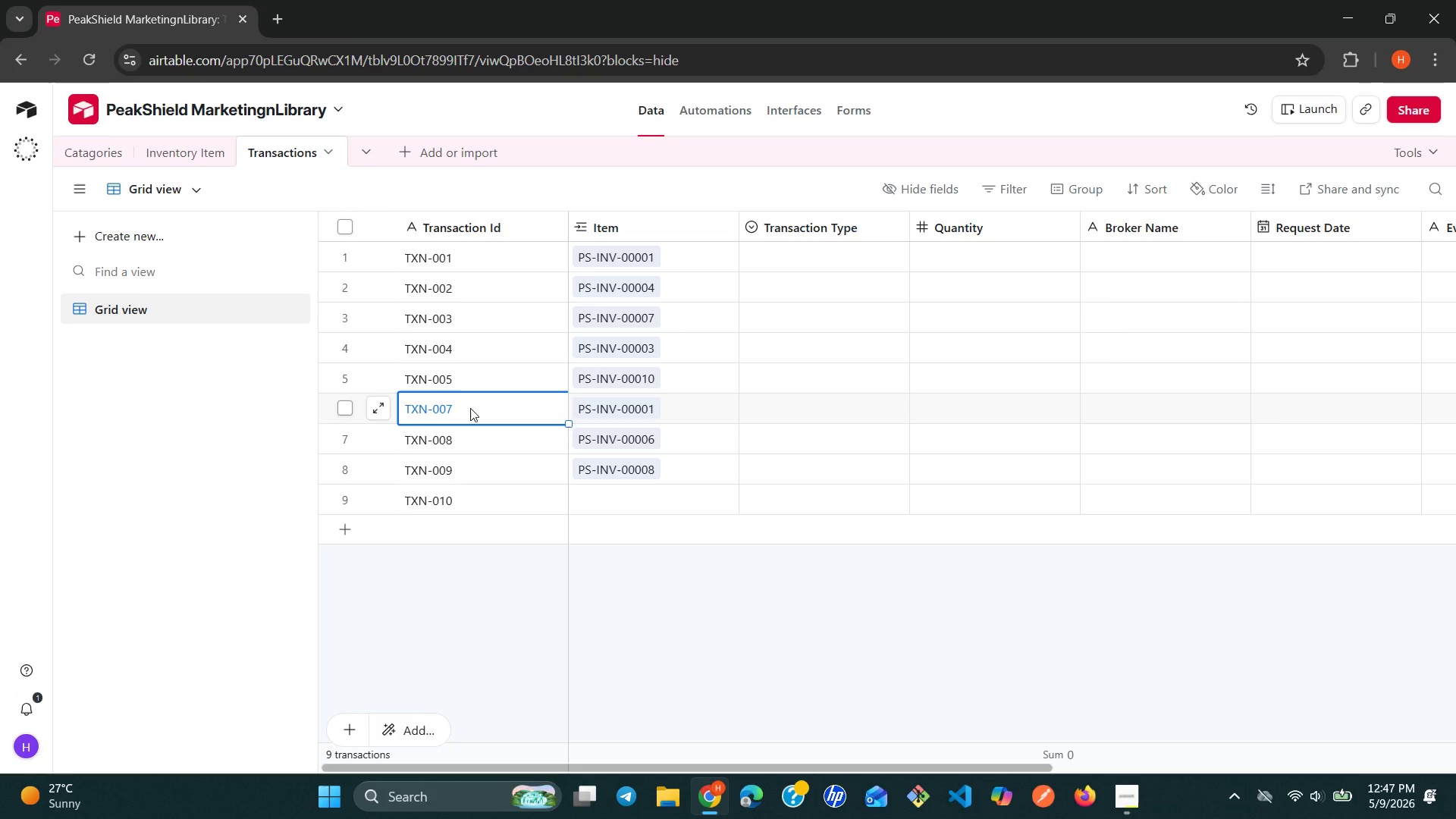 
double_click([470, 408])
 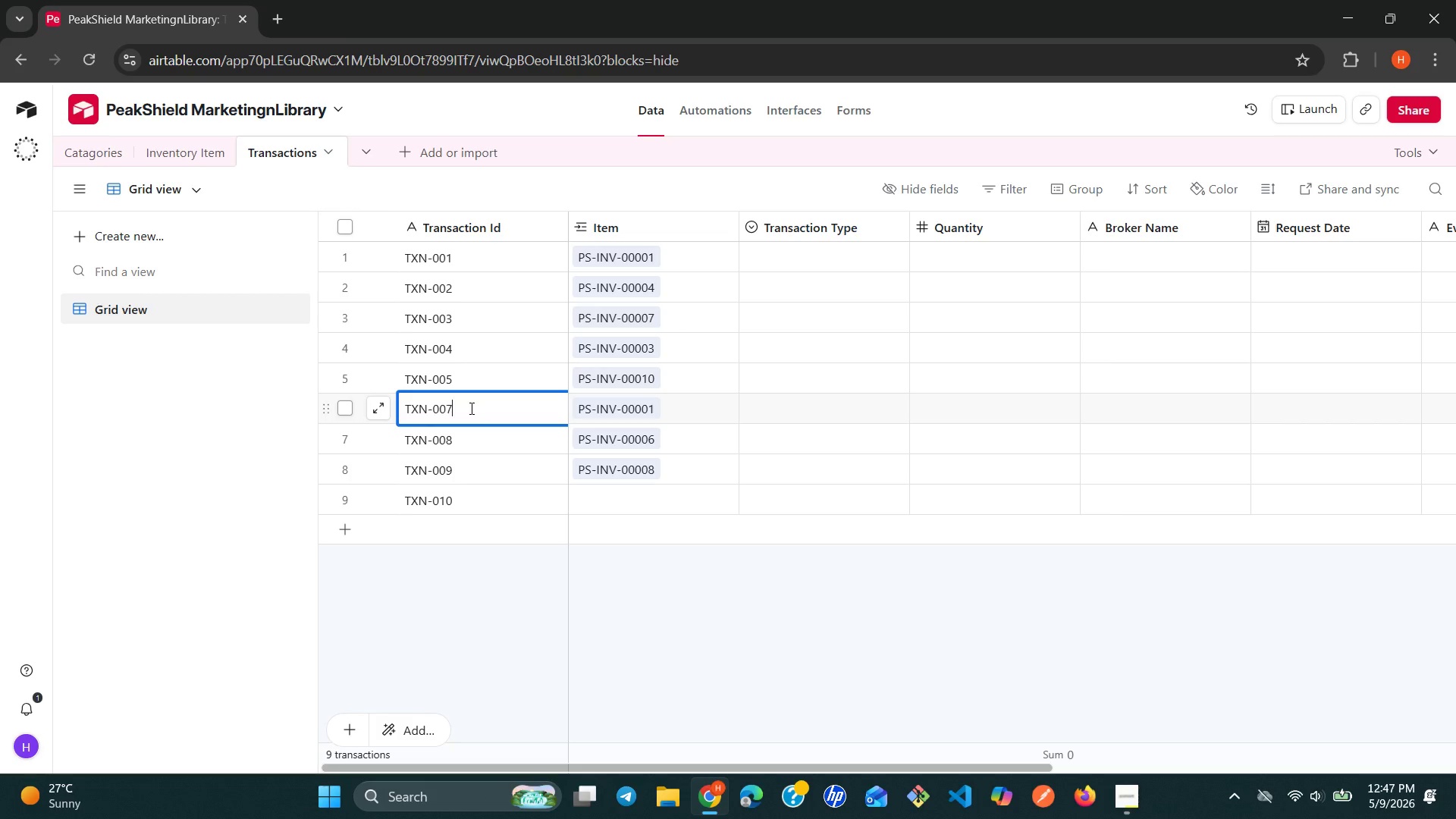 
triple_click([470, 408])
 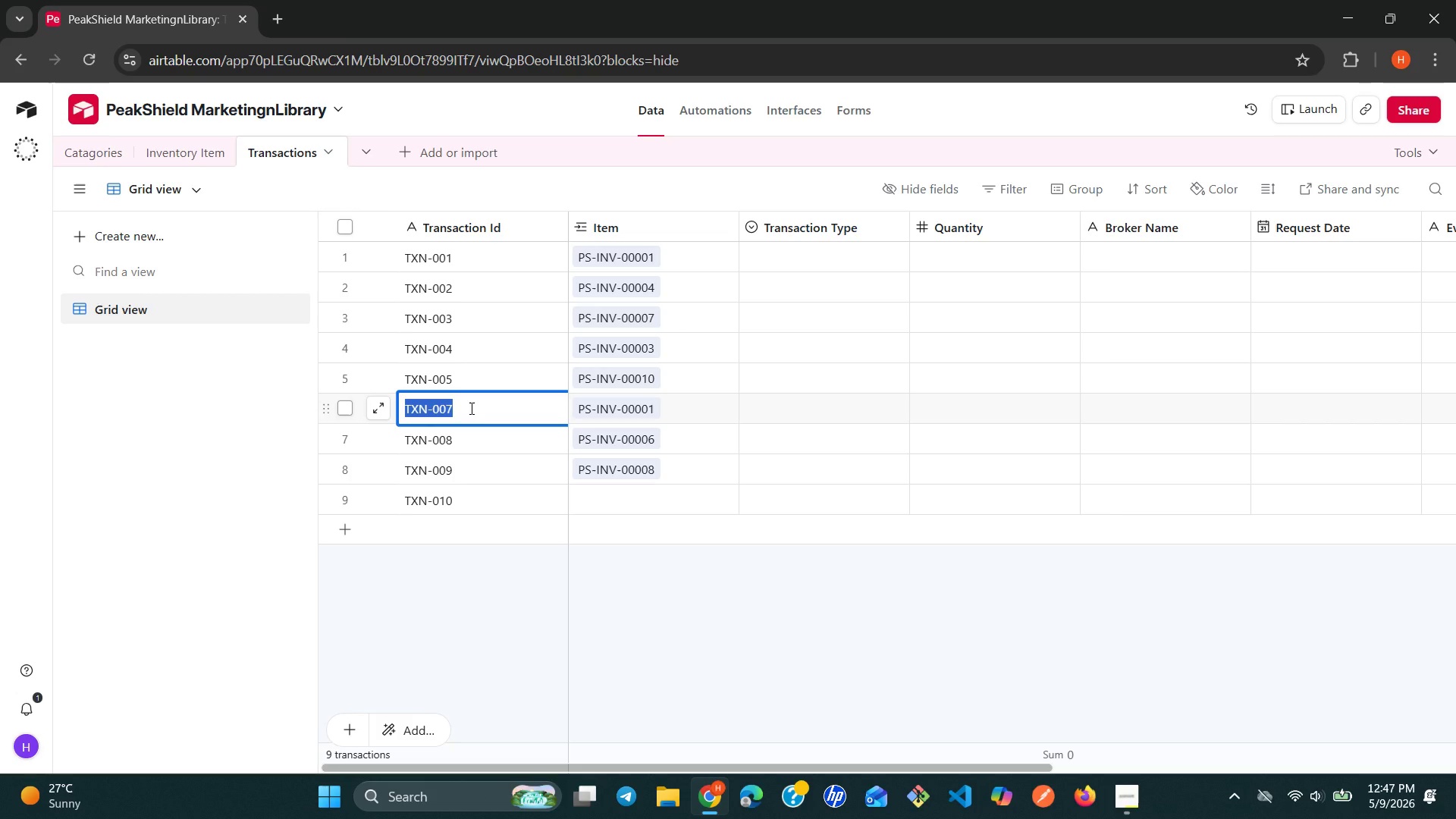 
triple_click([470, 408])
 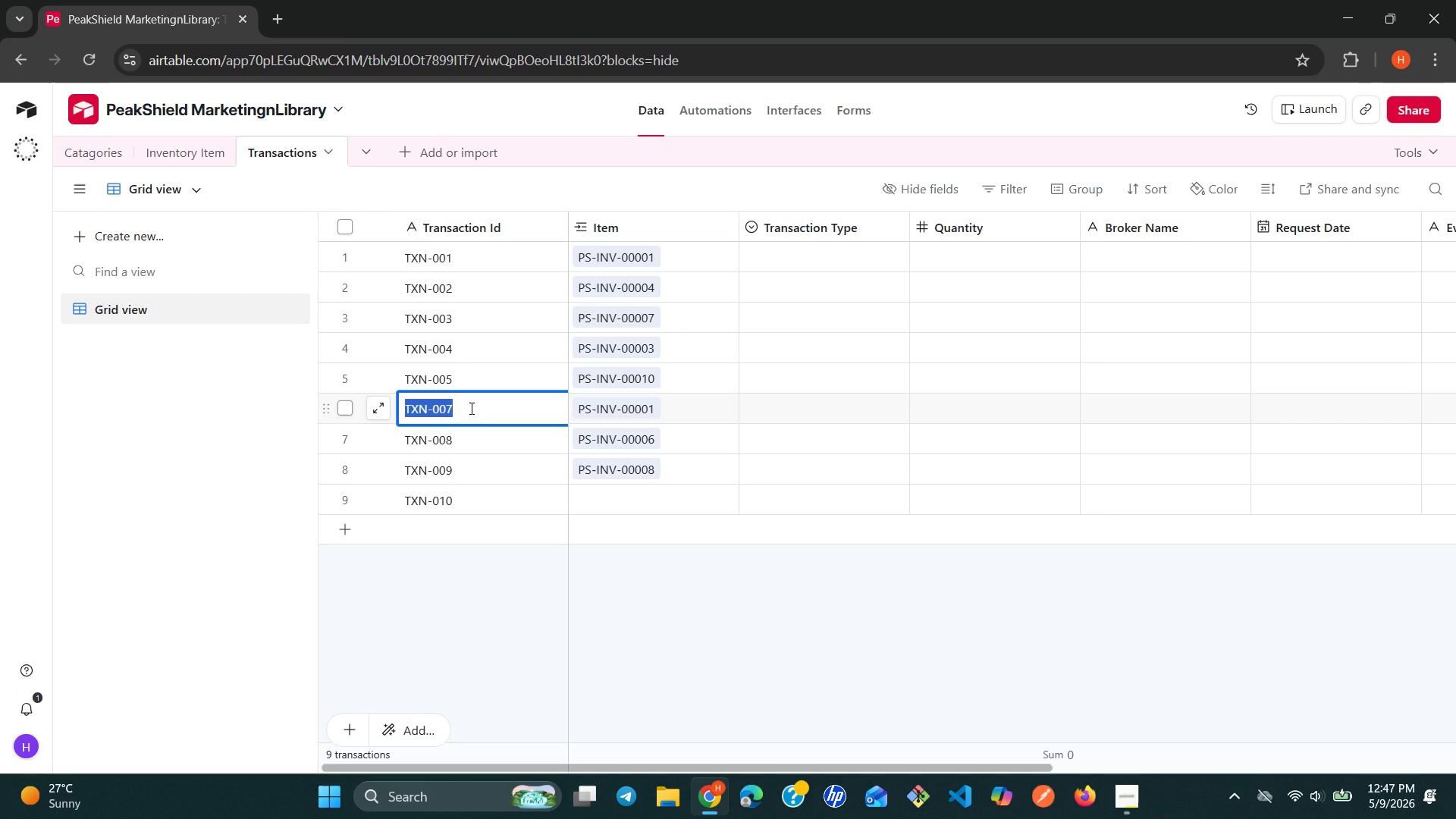 
left_click([470, 408])
 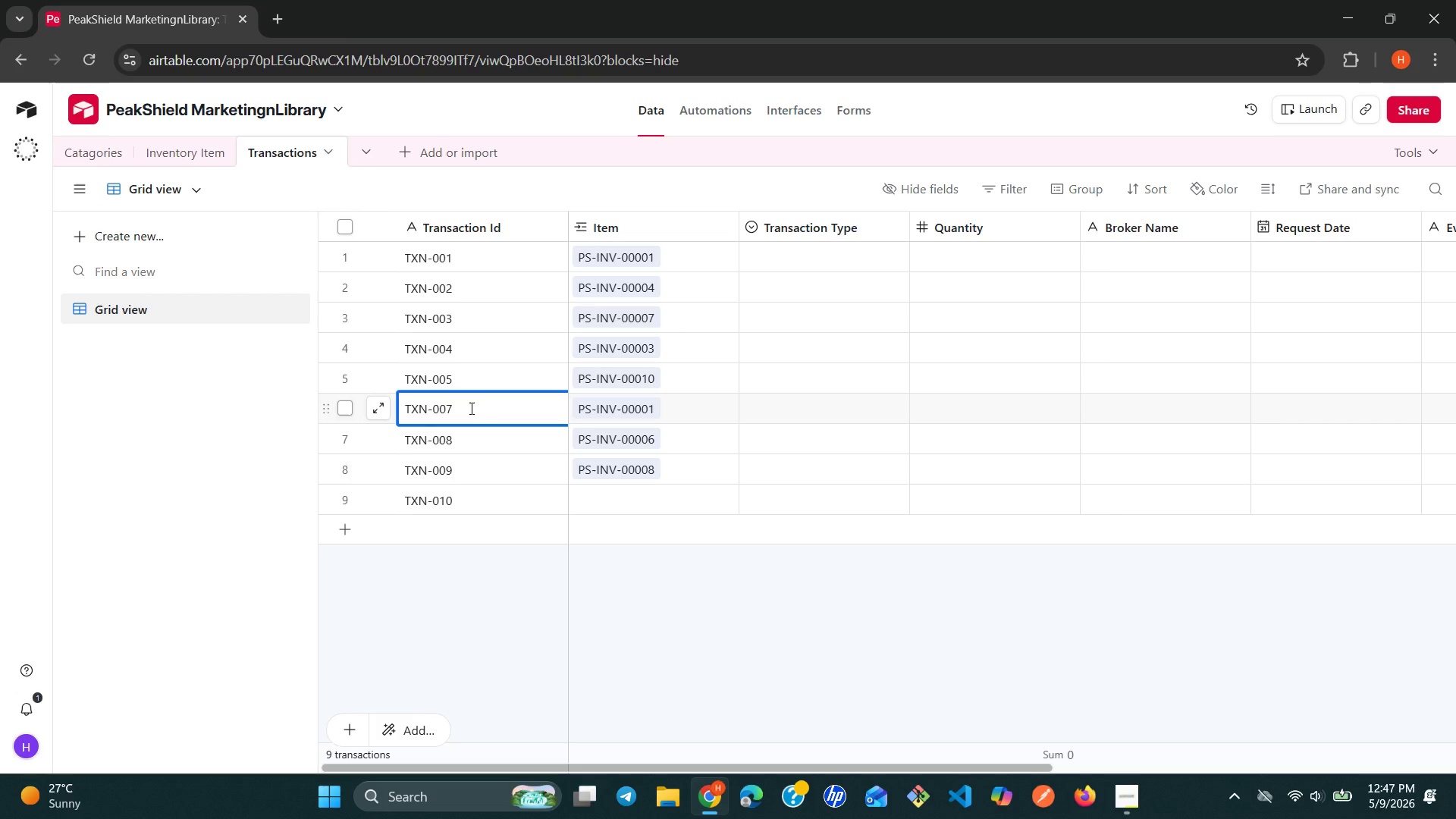 
key(Backspace)
 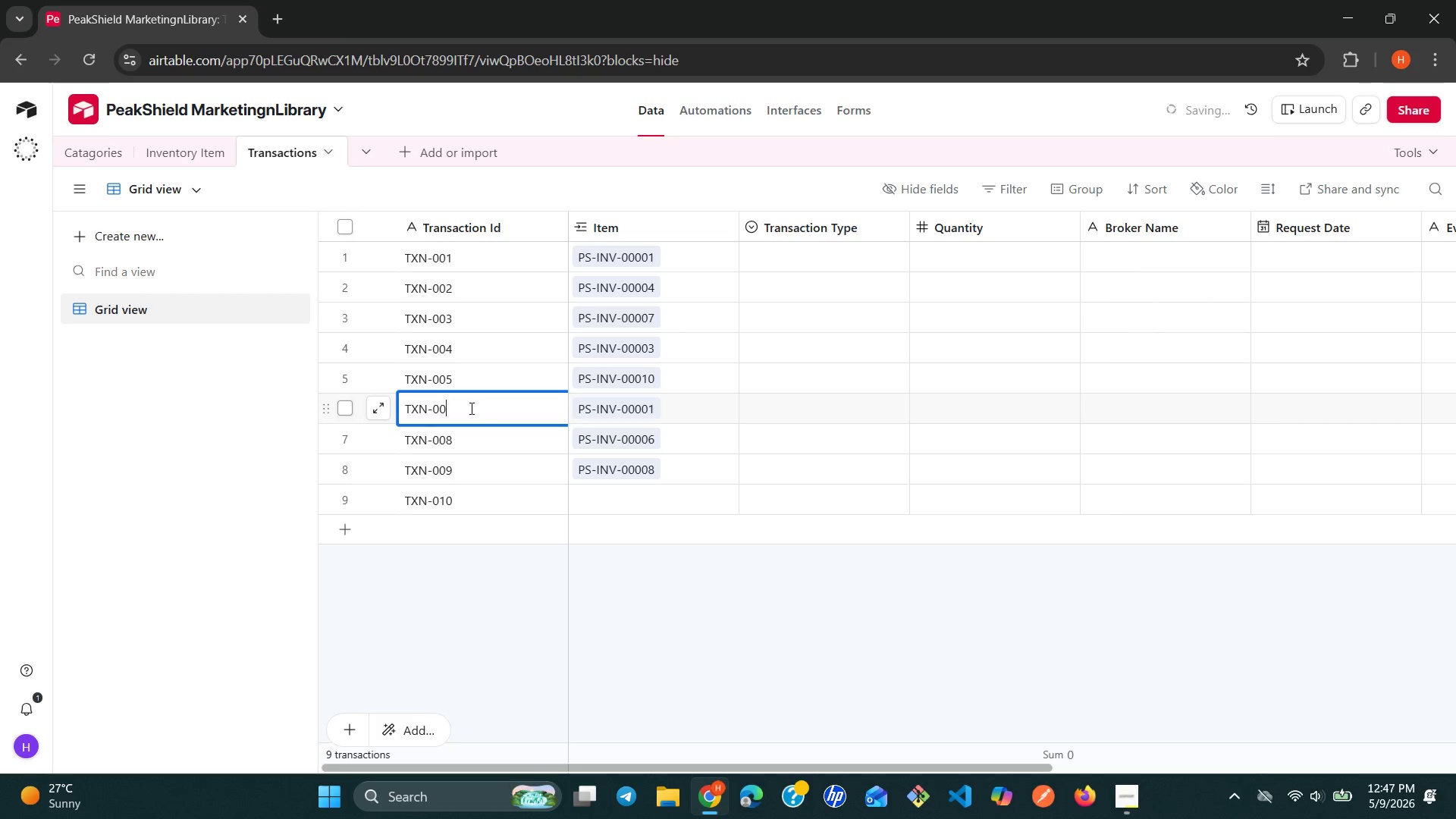 
key(6)
 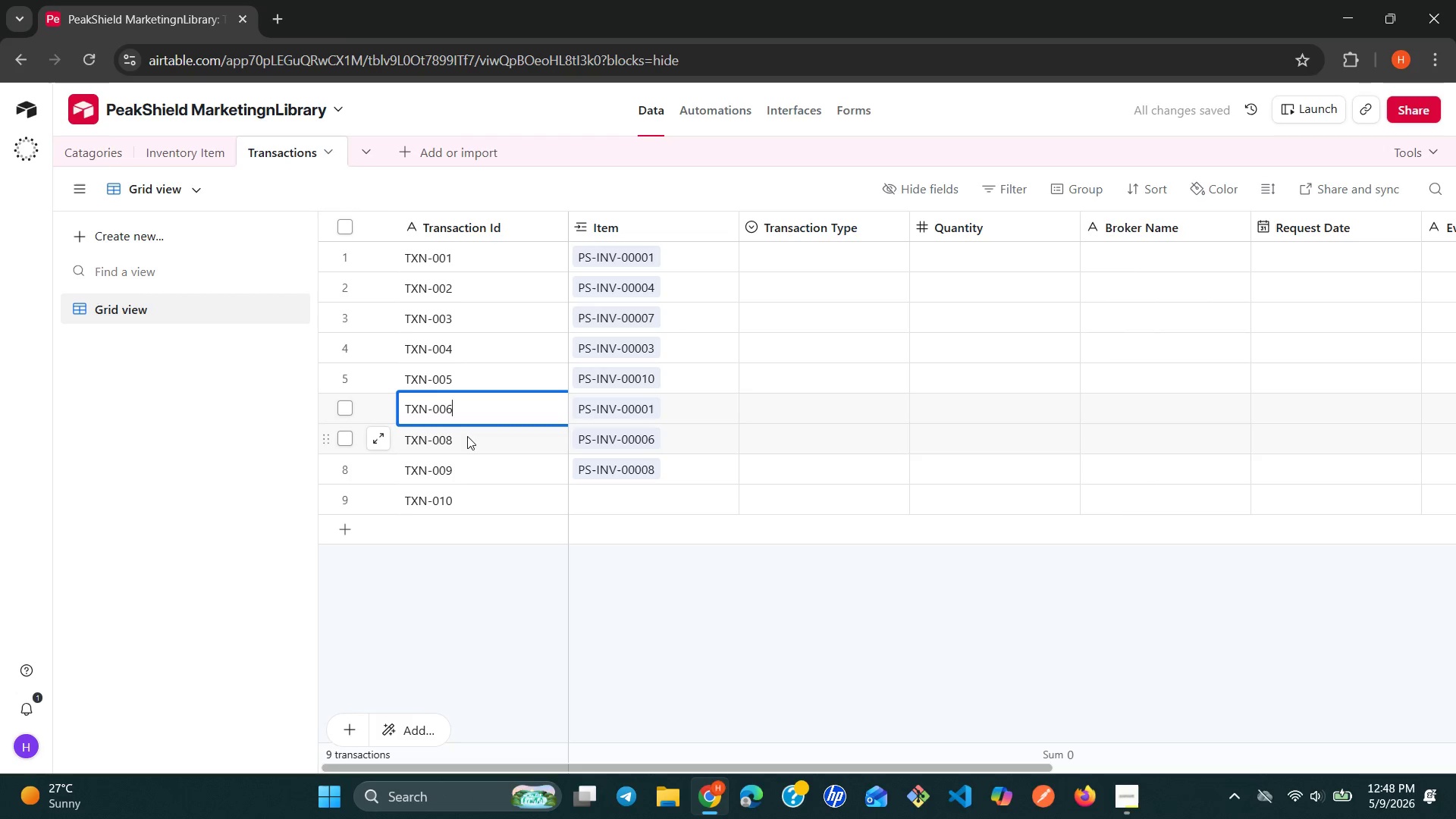 
left_click([464, 444])
 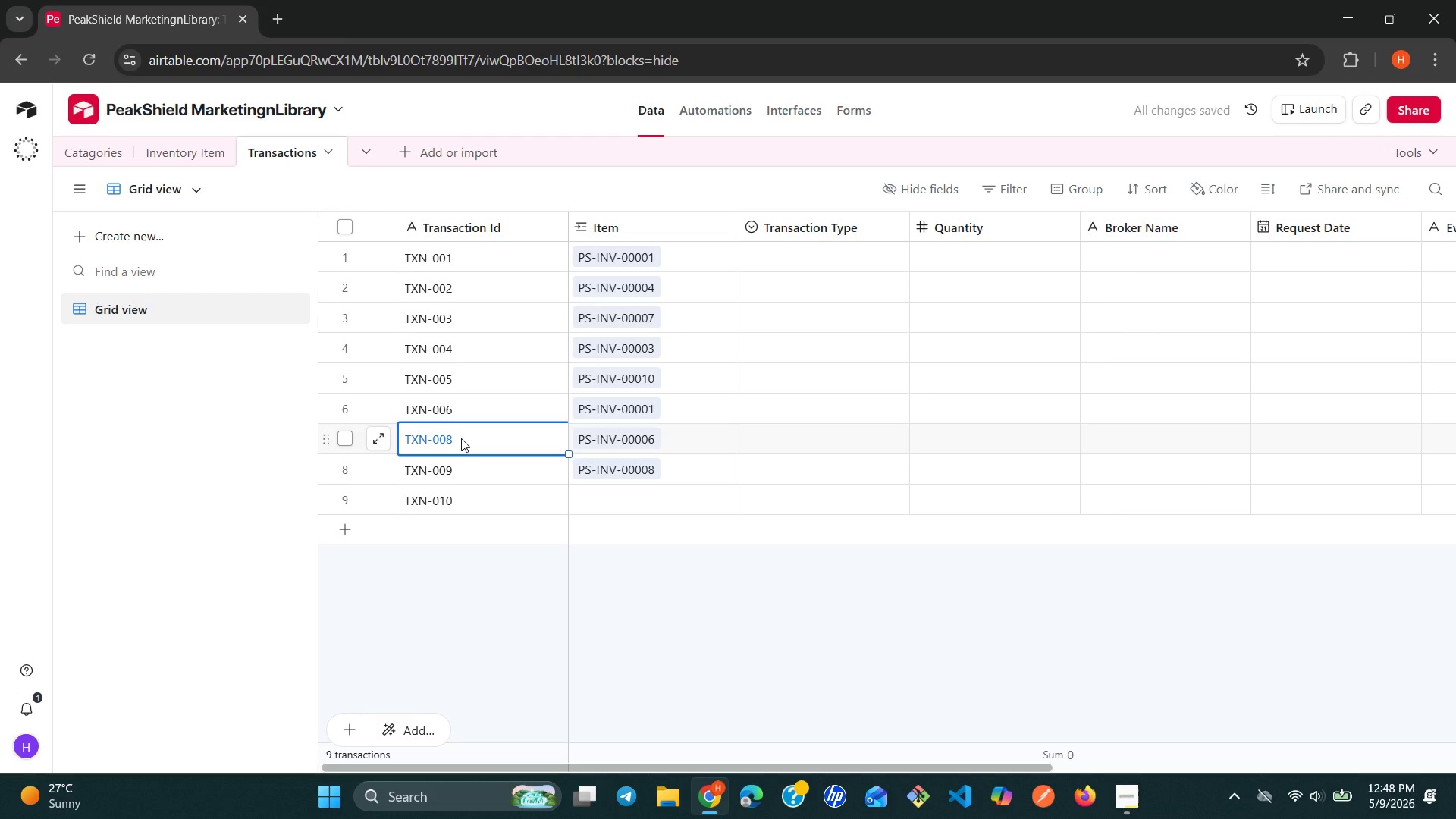 
left_click([461, 438])
 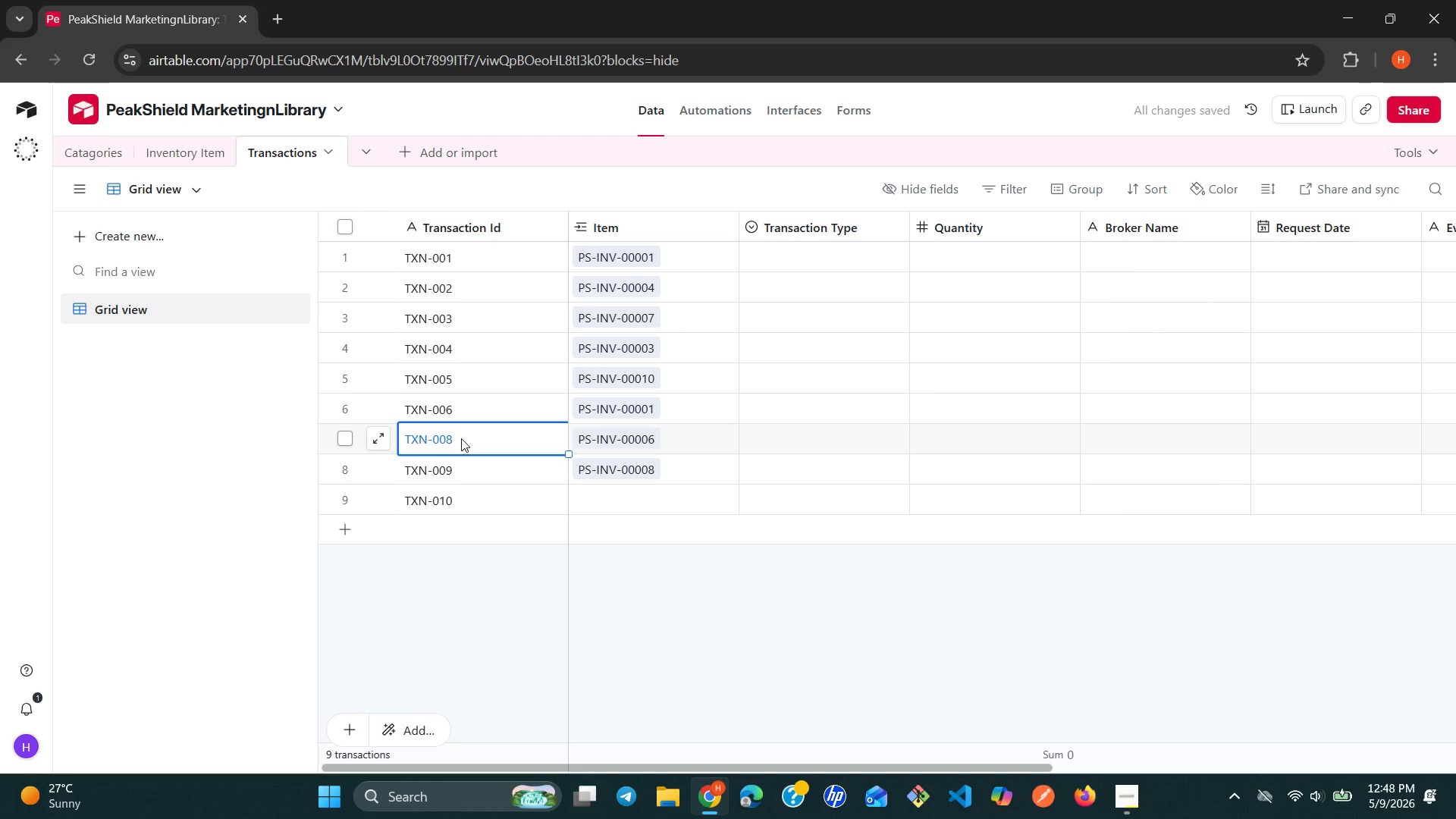 
double_click([461, 438])
 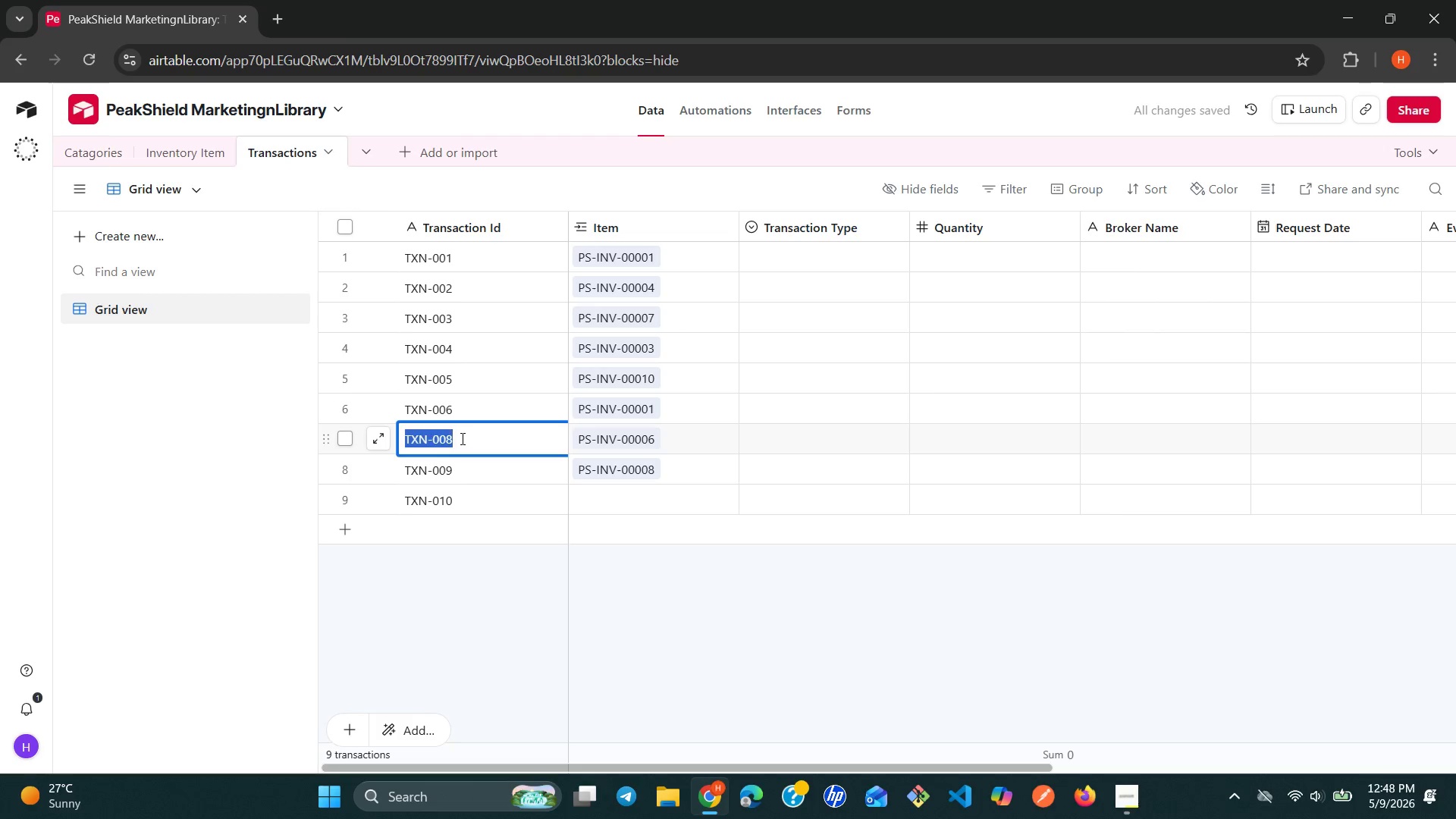 
triple_click([461, 438])
 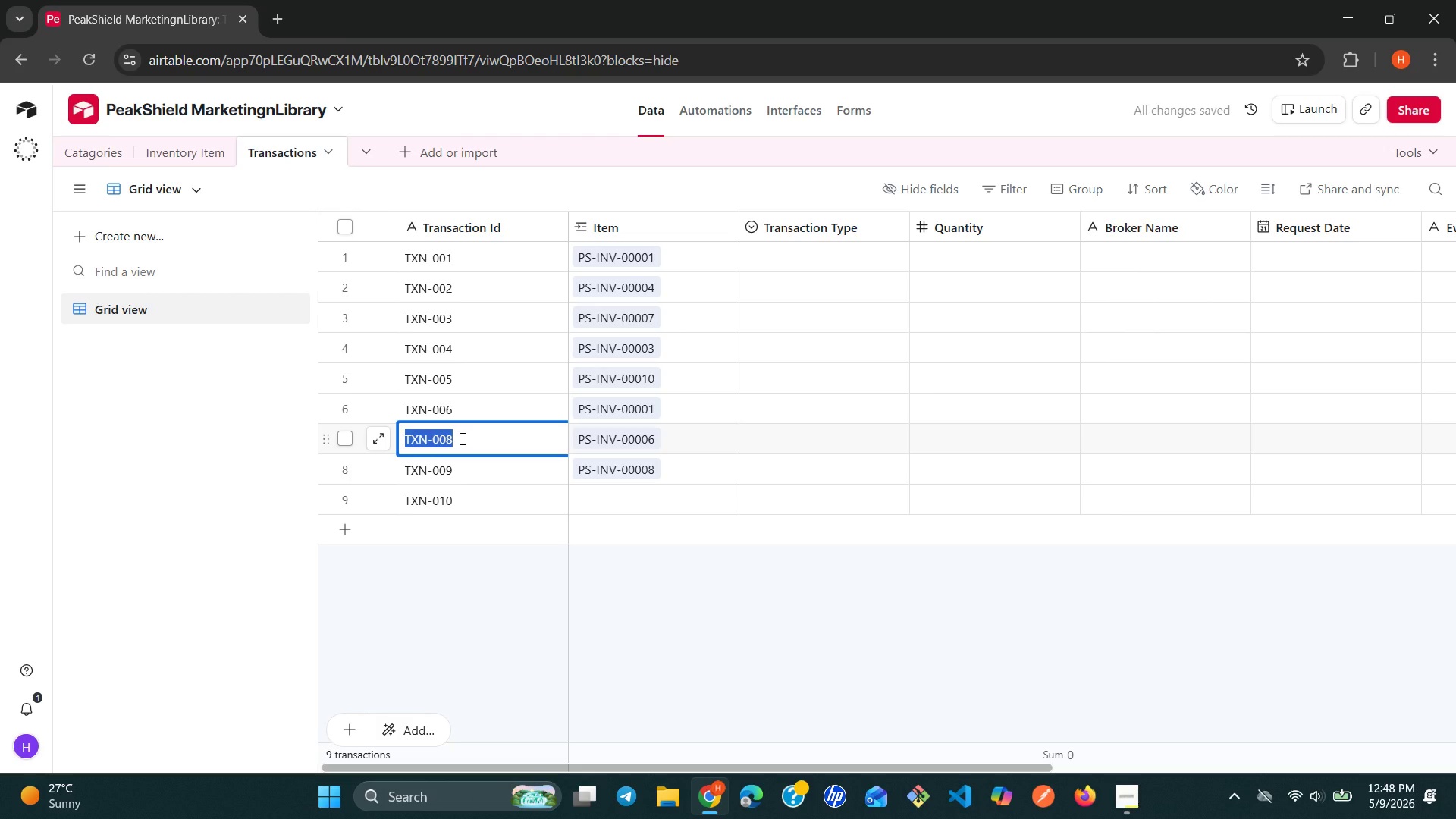 
triple_click([461, 438])
 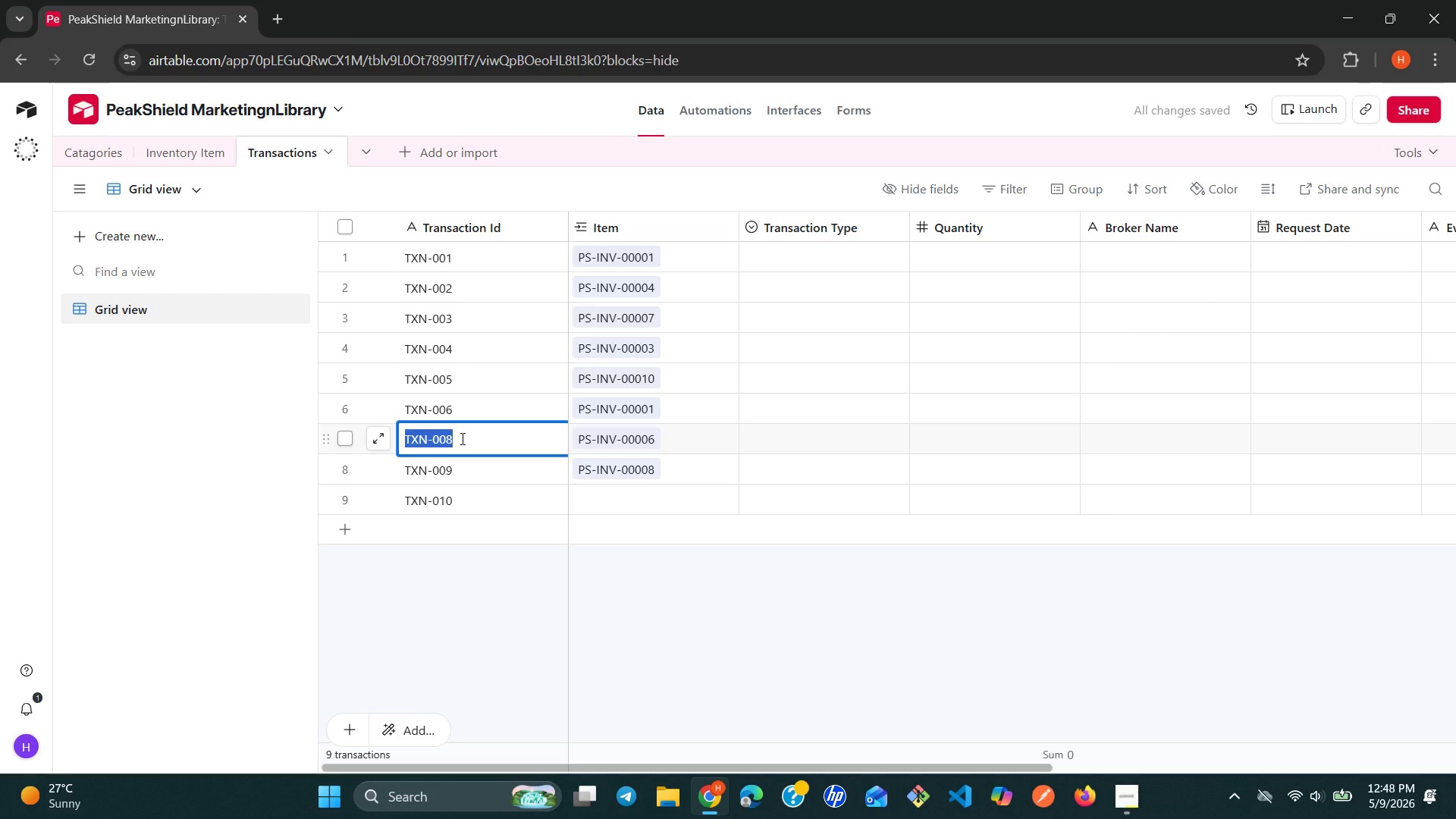 
left_click([461, 438])
 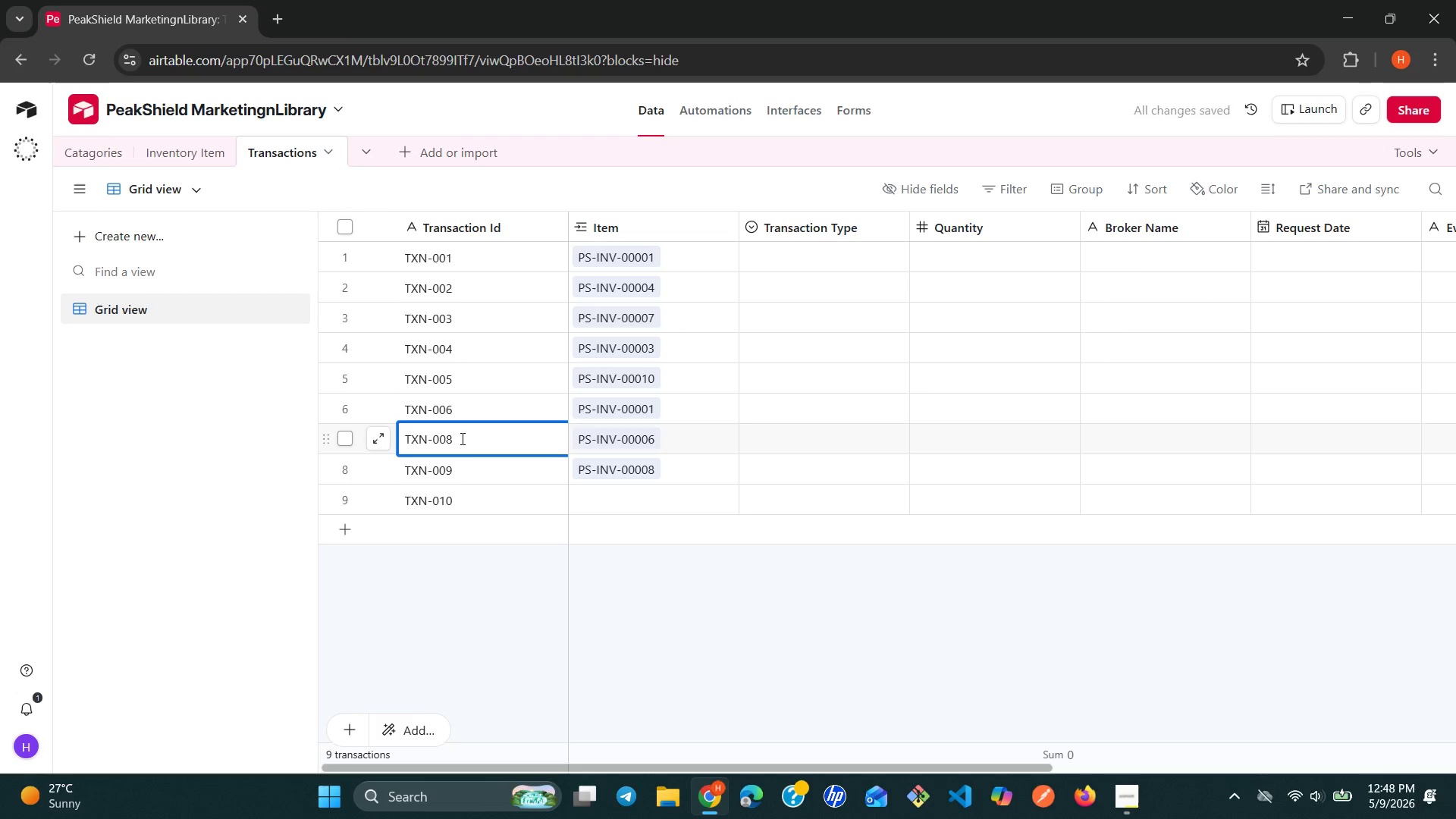 
key(Backspace)
 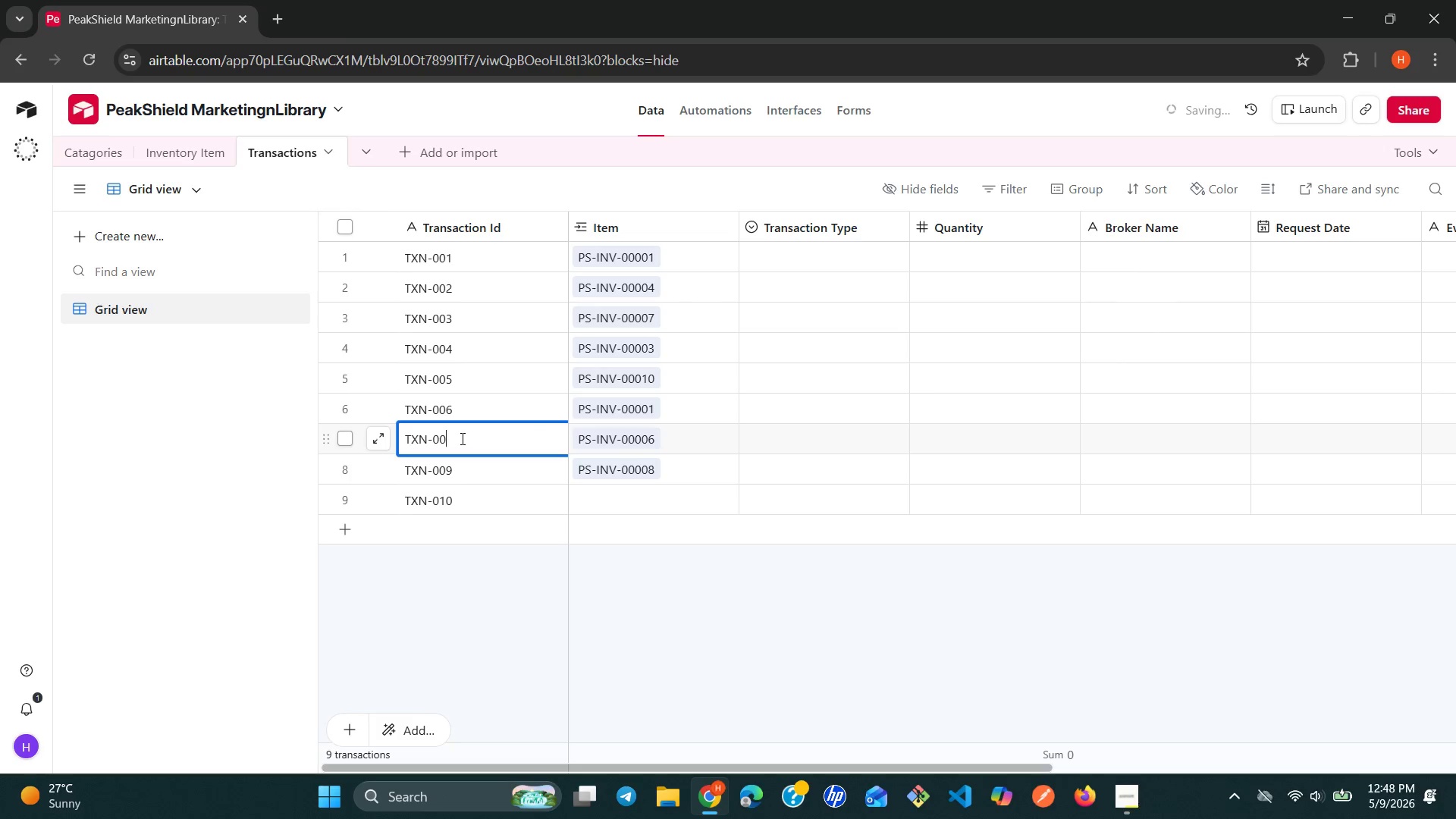 
key(7)
 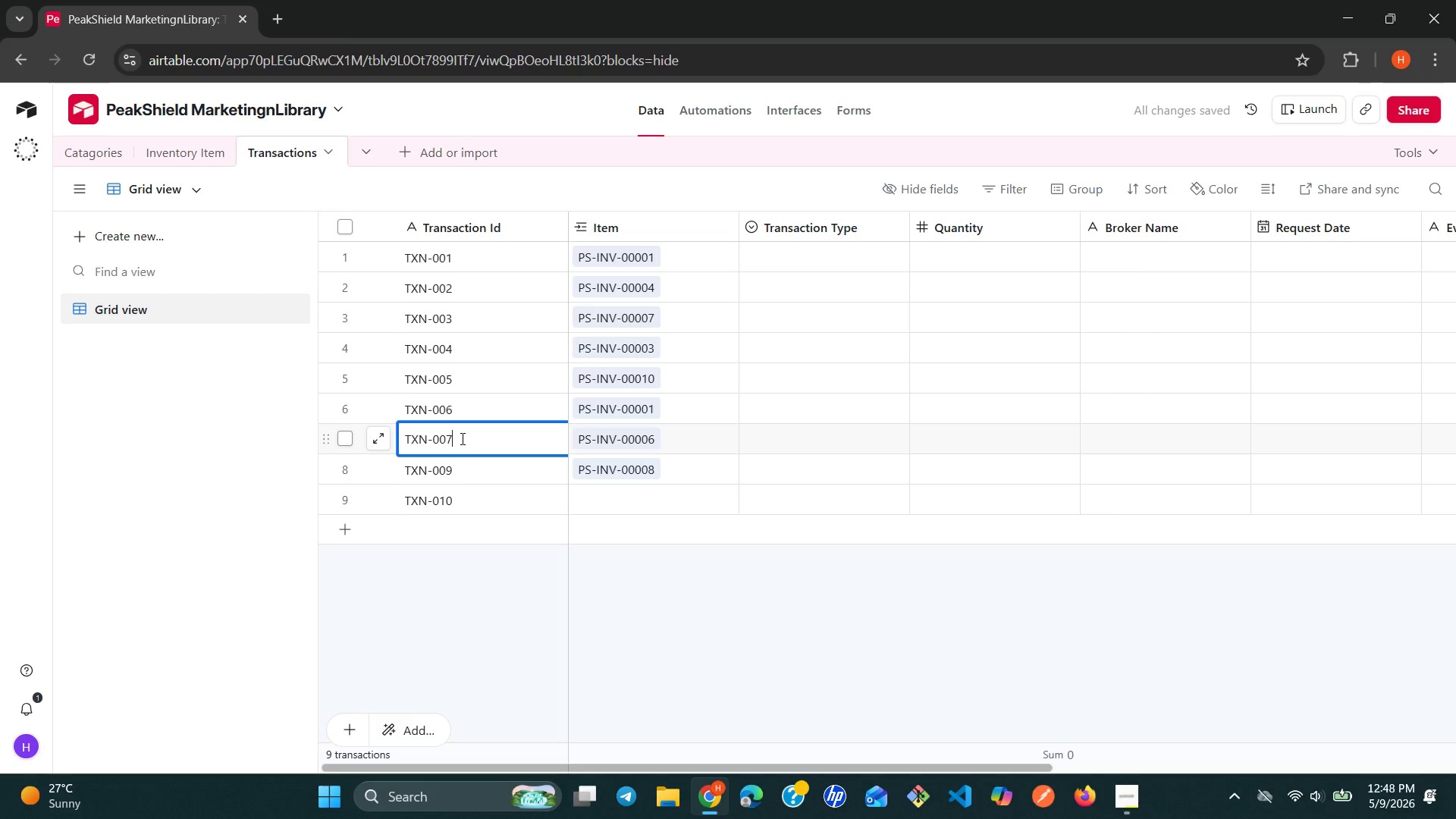 
key(Enter)
 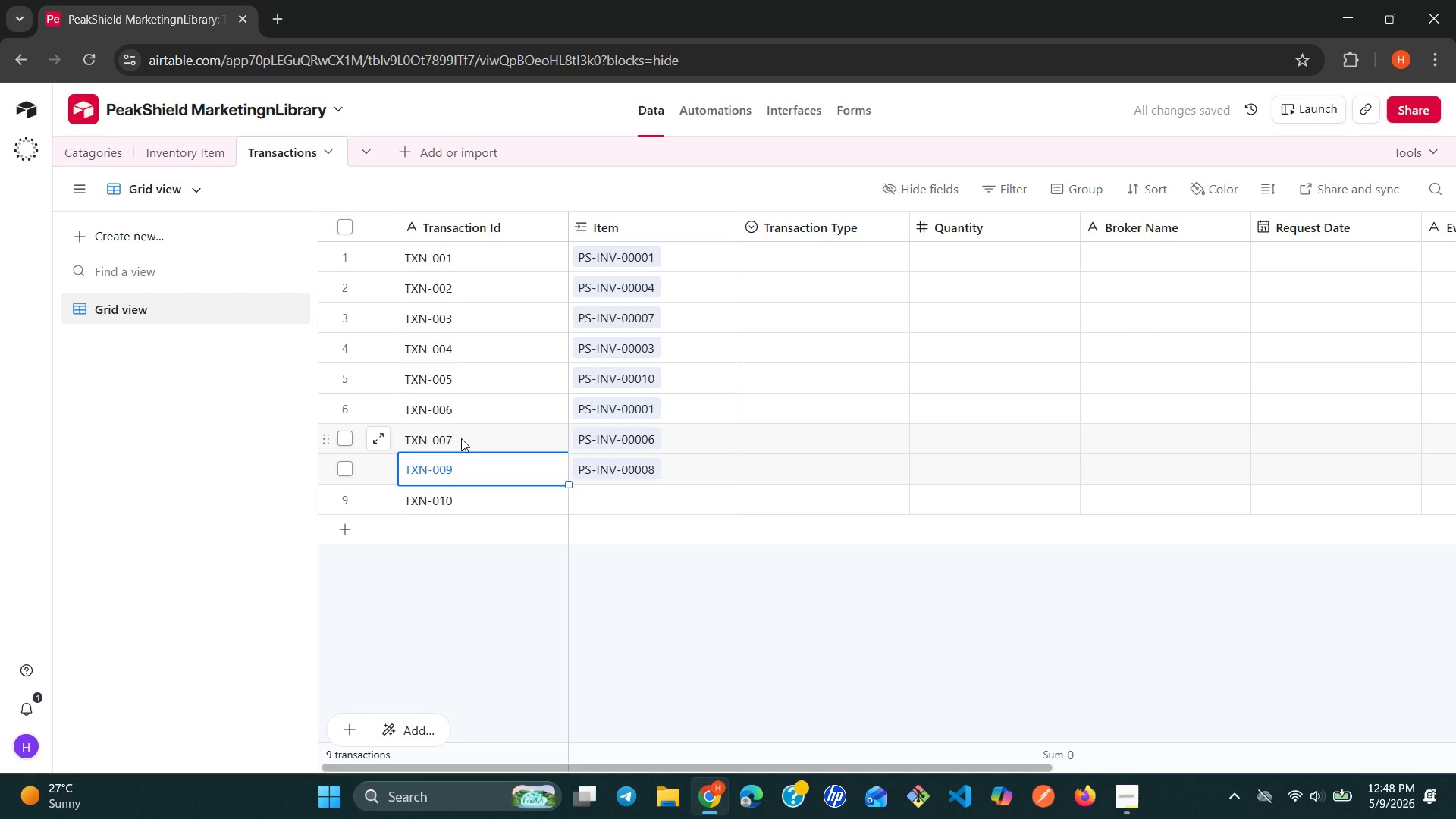 
key(ArrowDown)
 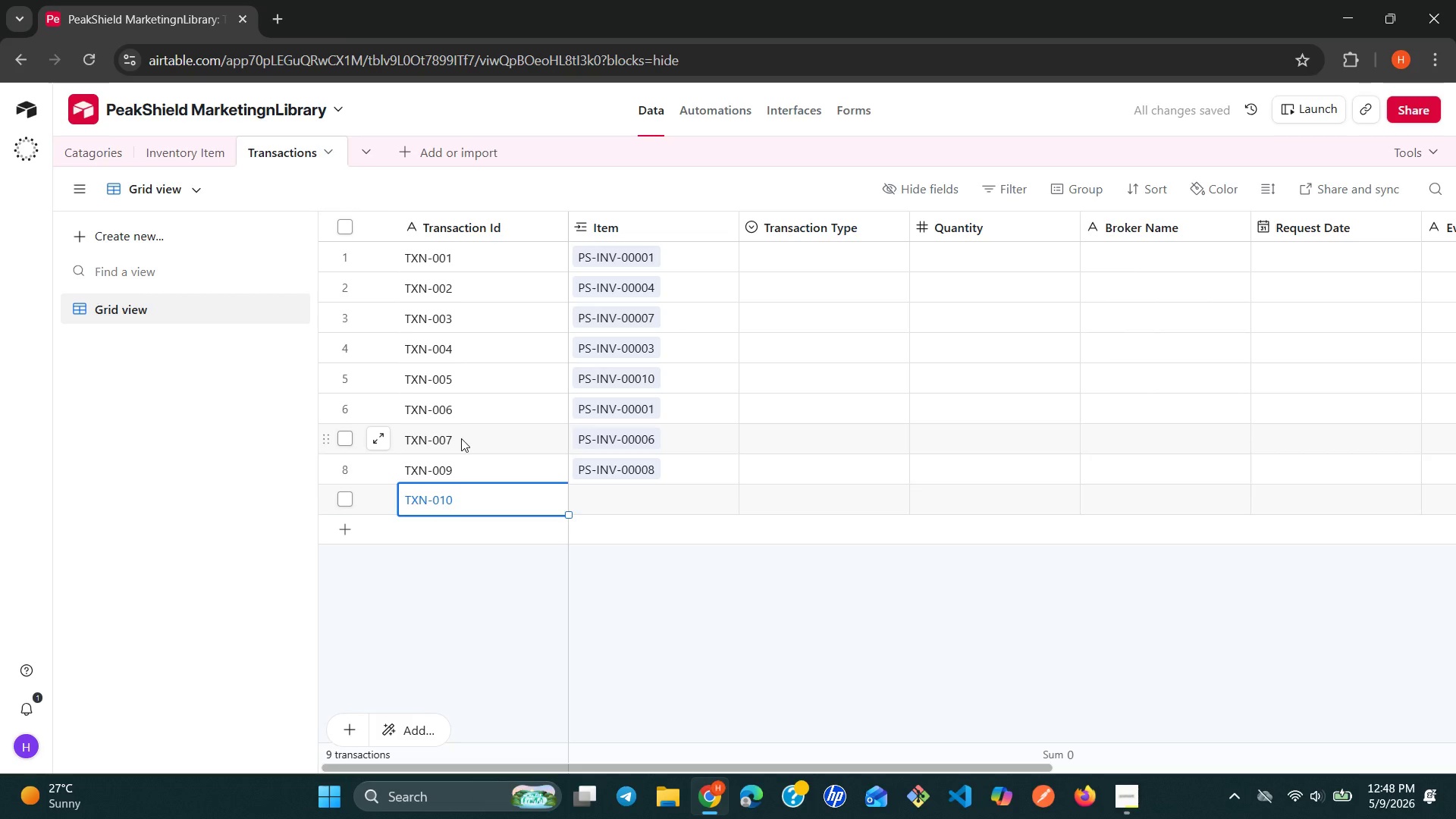 
key(ArrowUp)
 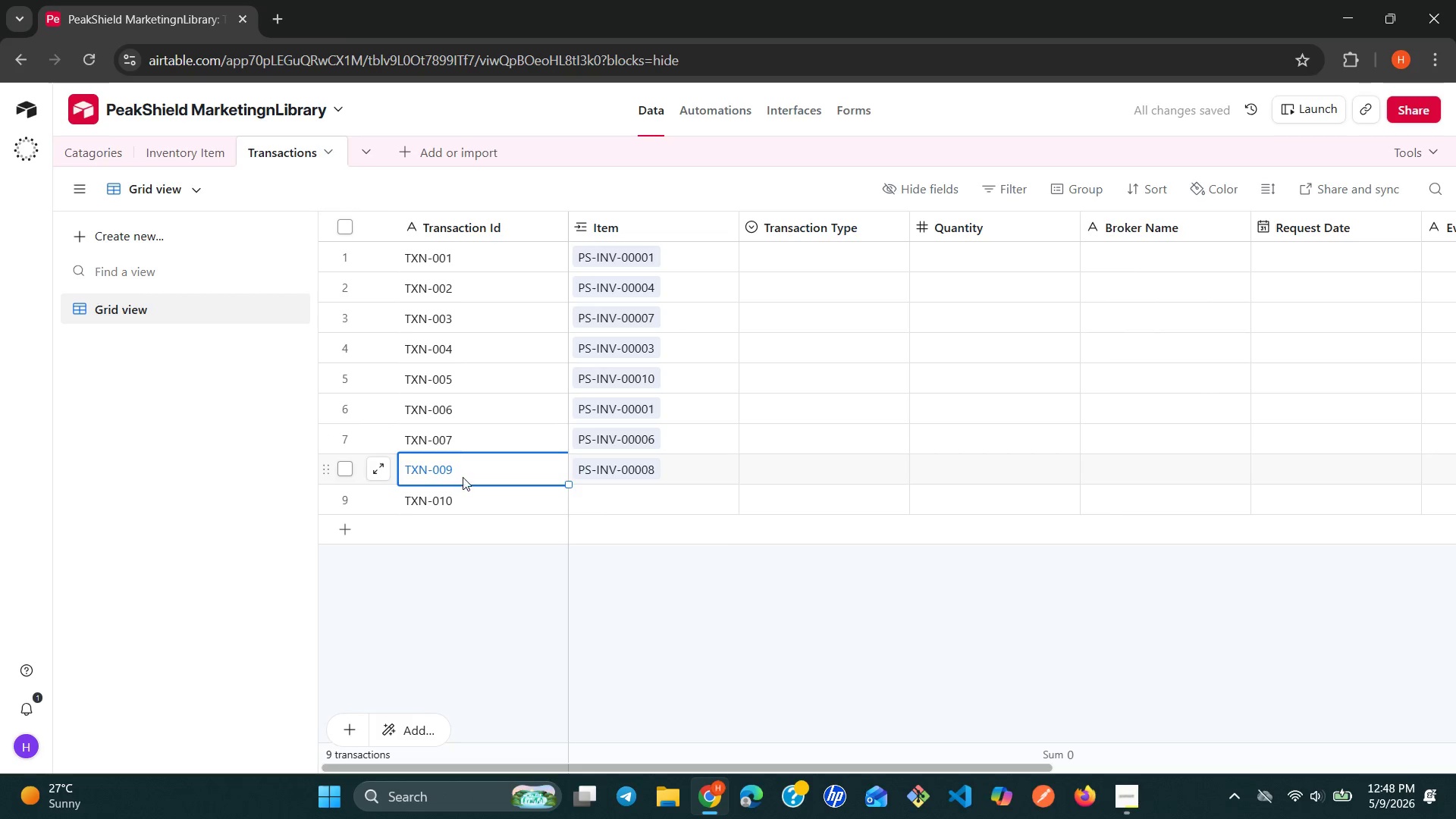 
left_click([468, 475])
 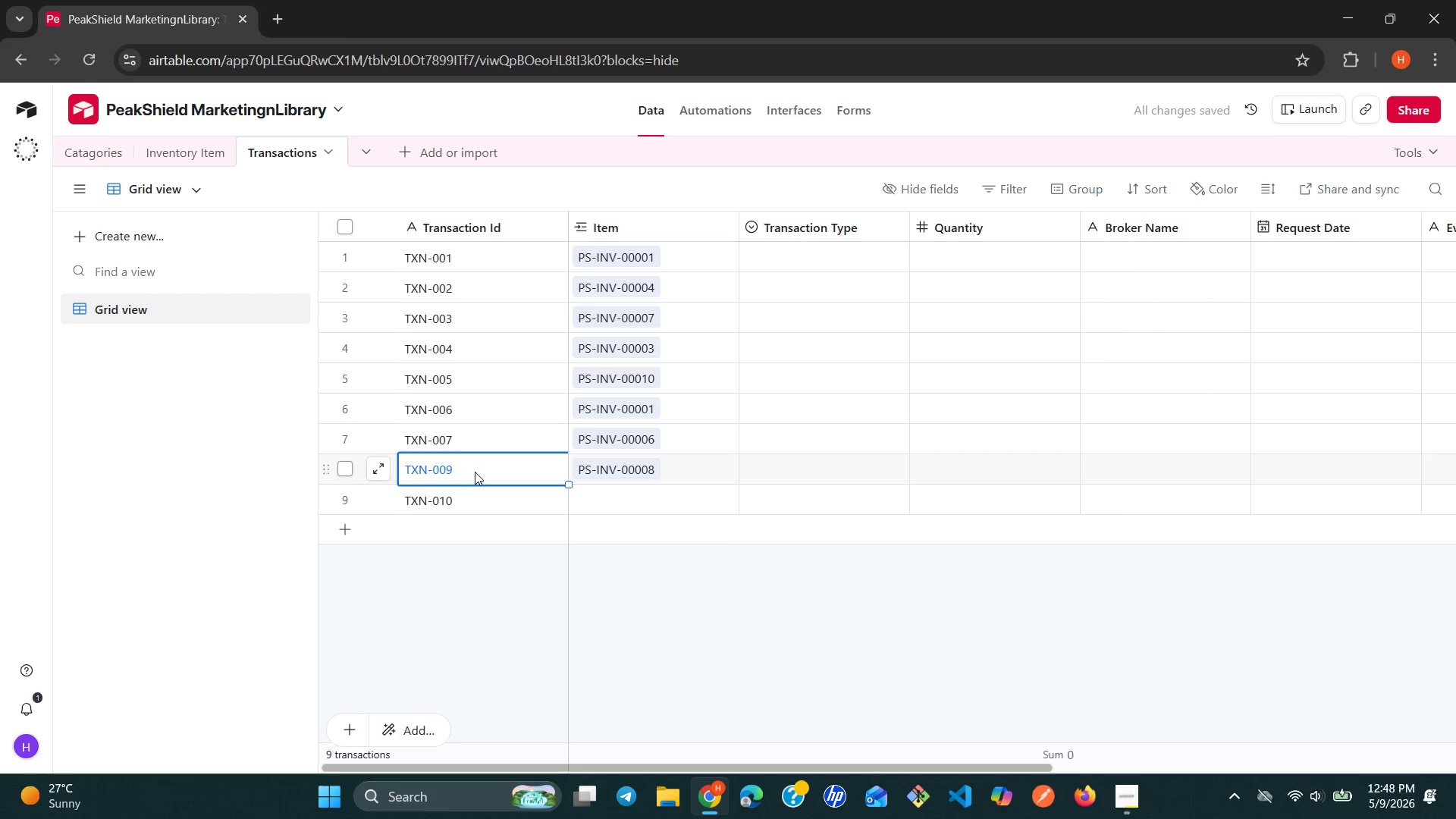 
left_click([475, 472])
 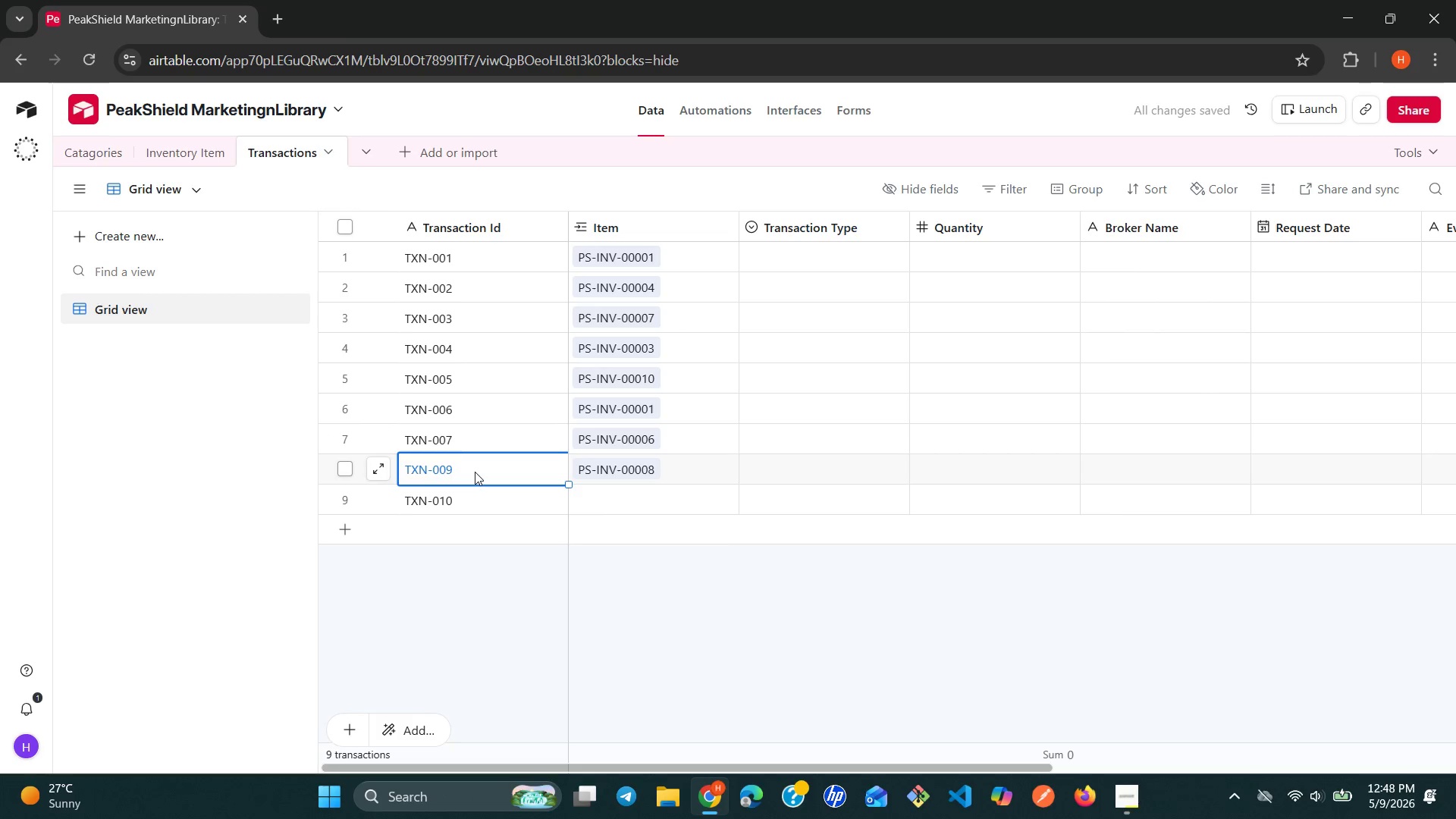 
double_click([475, 472])
 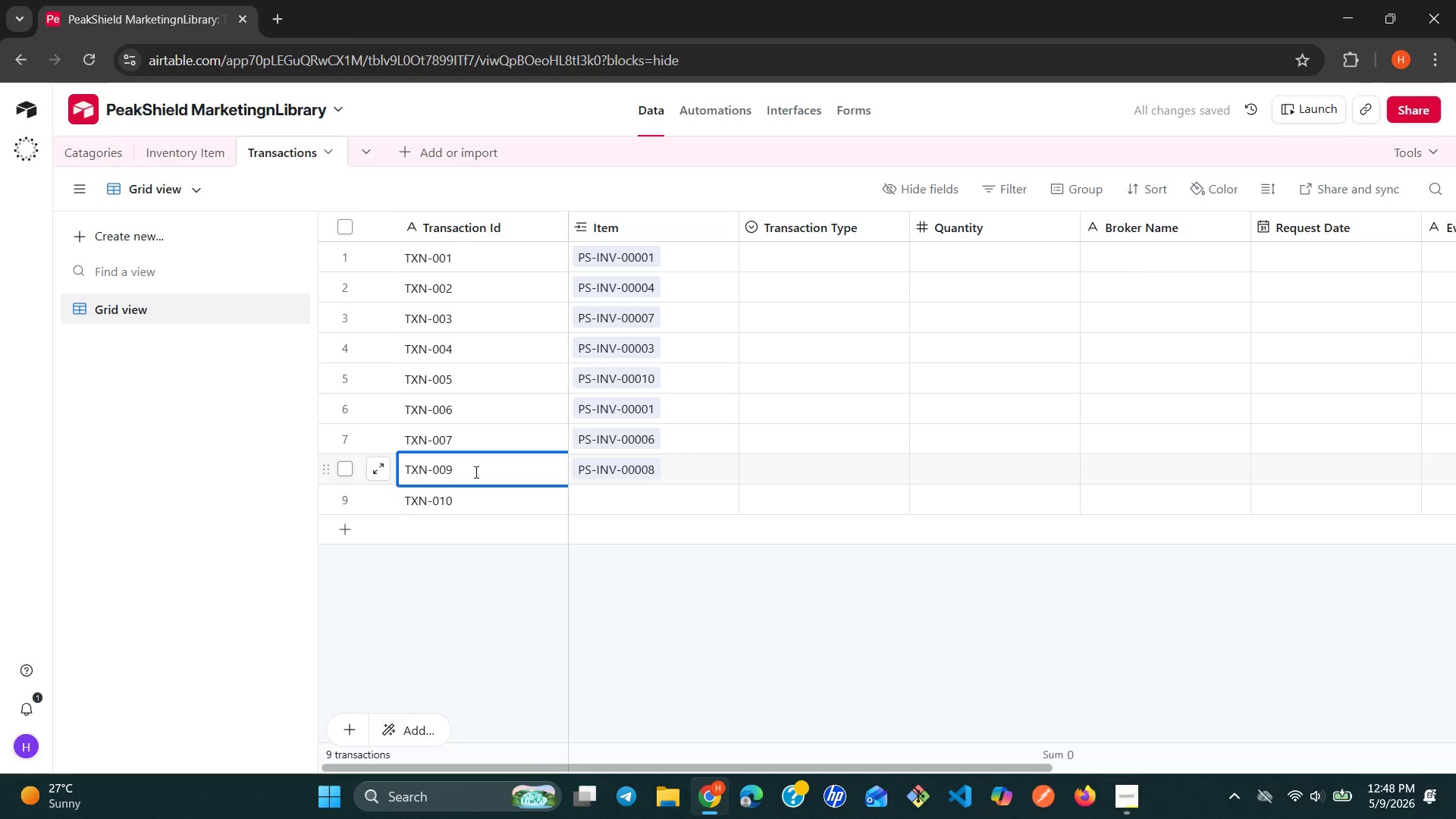 
key(Backspace)
 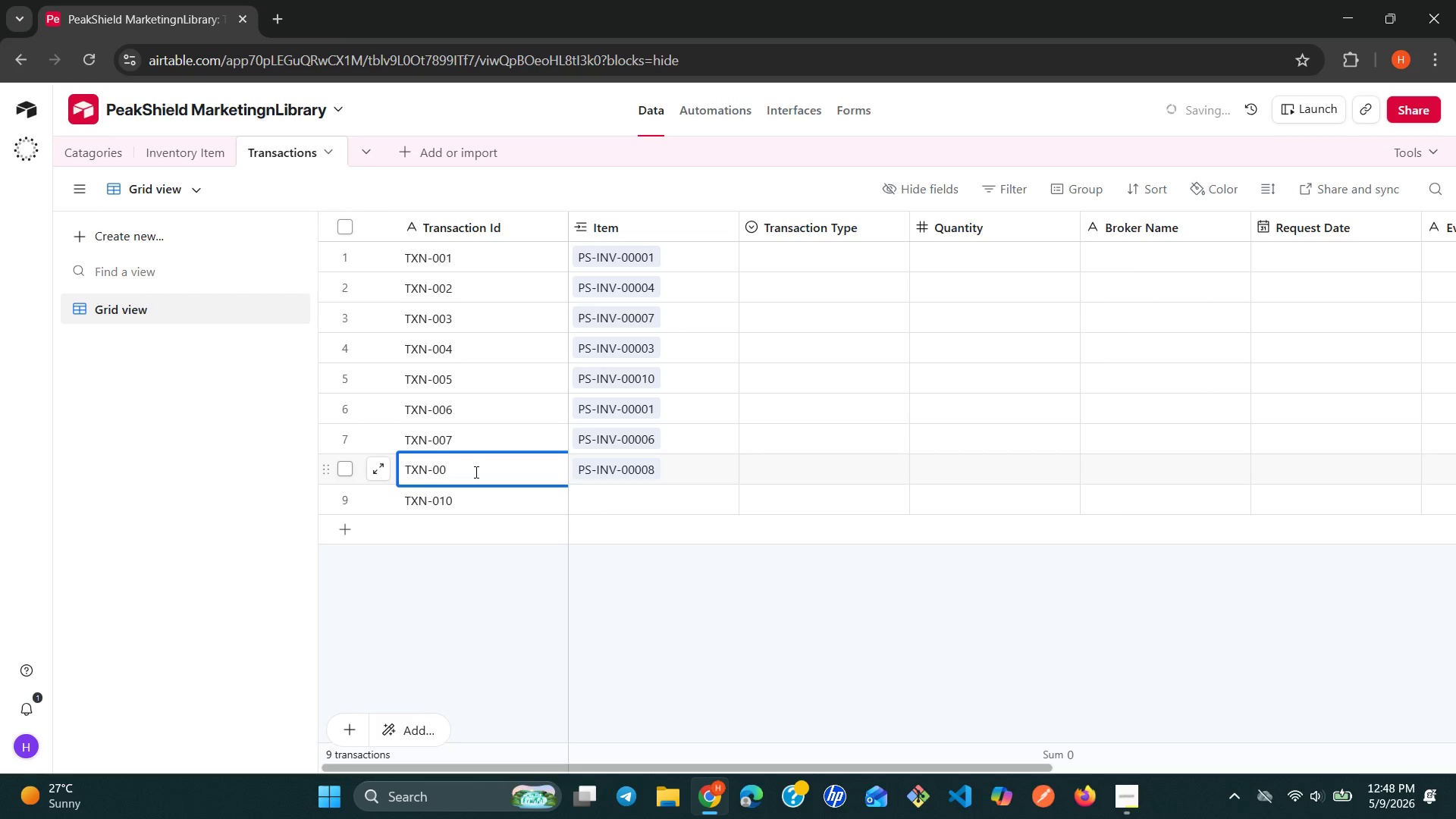 
key(8)
 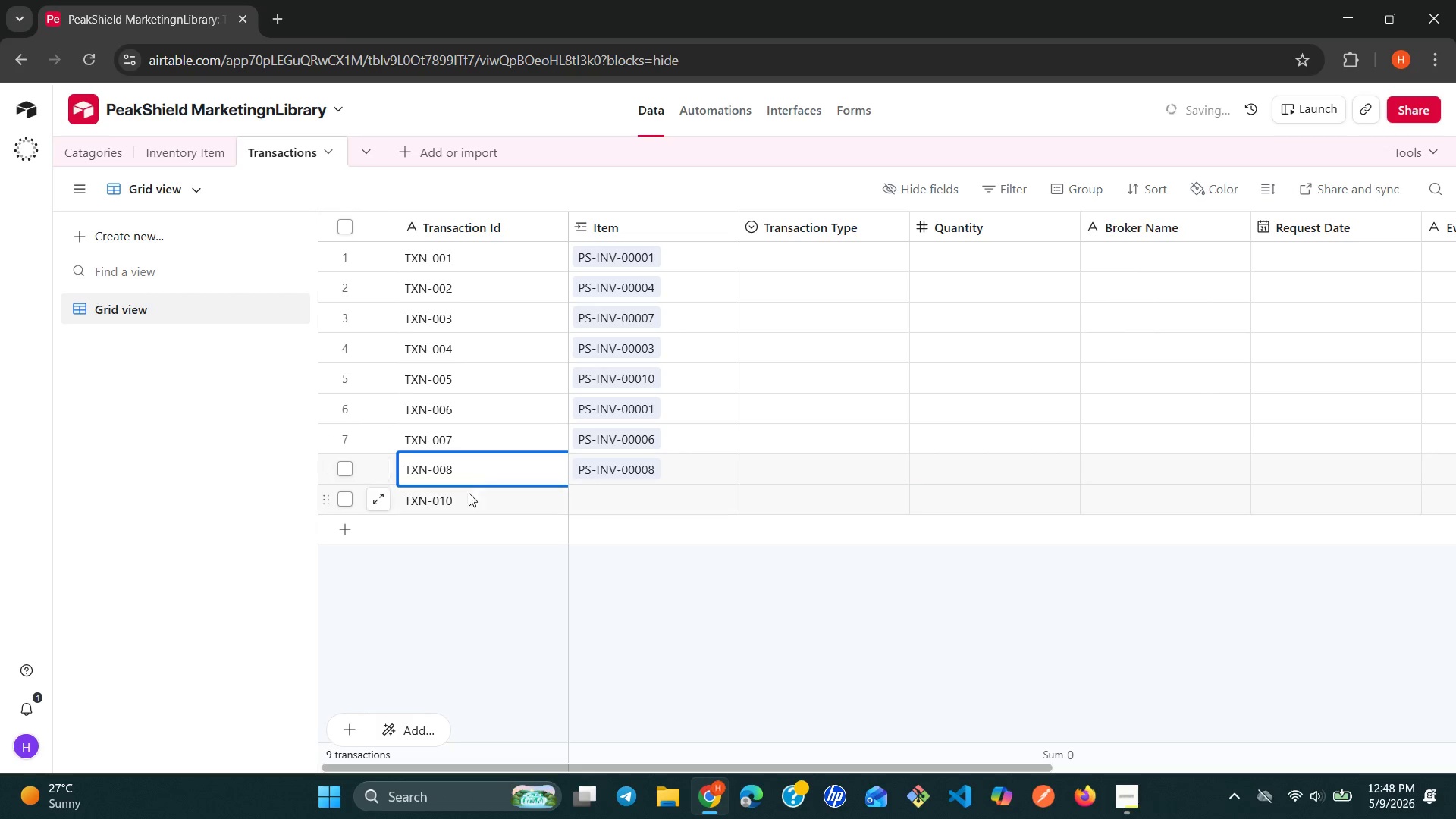 
left_click([468, 494])
 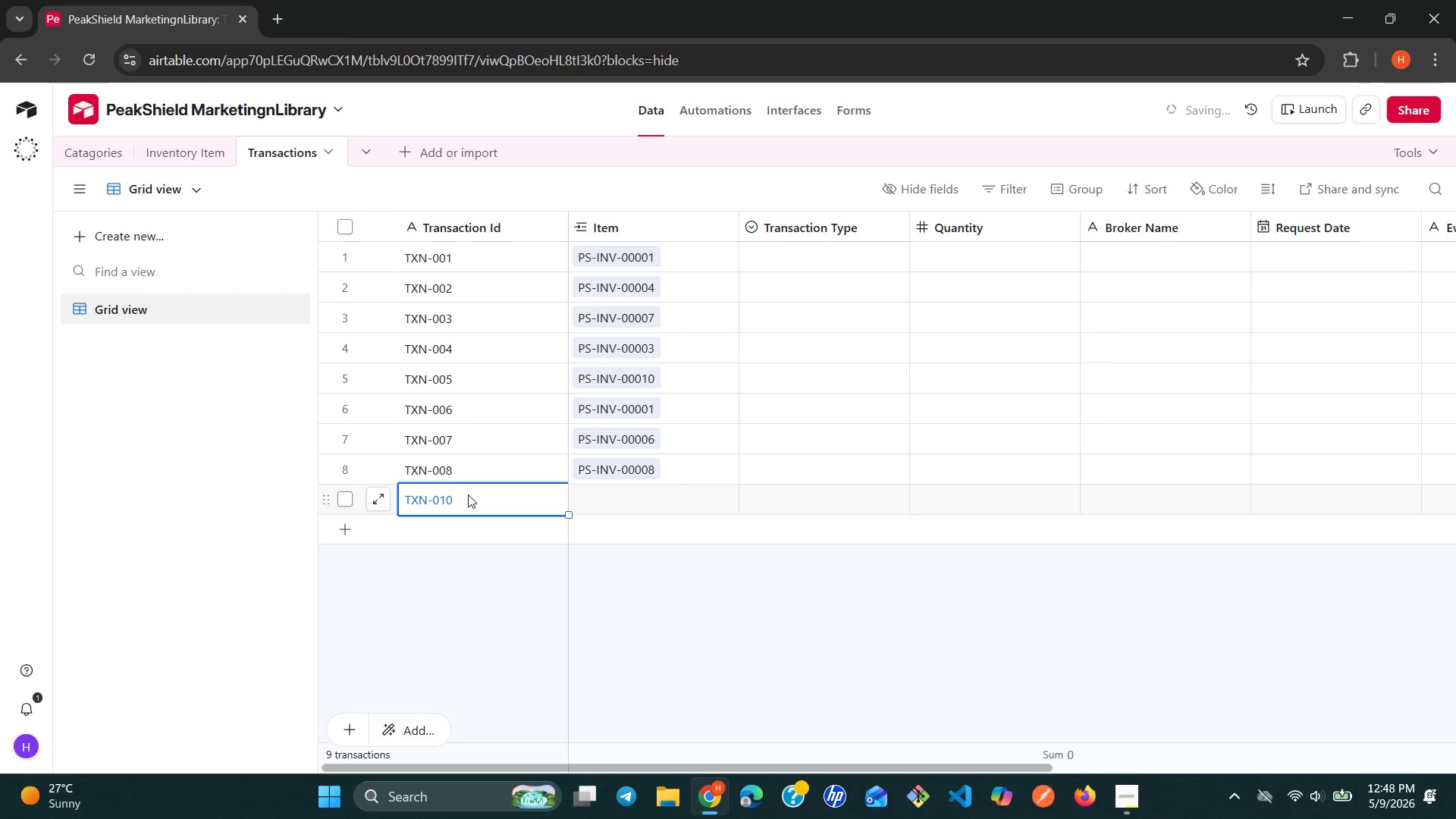 
double_click([468, 494])
 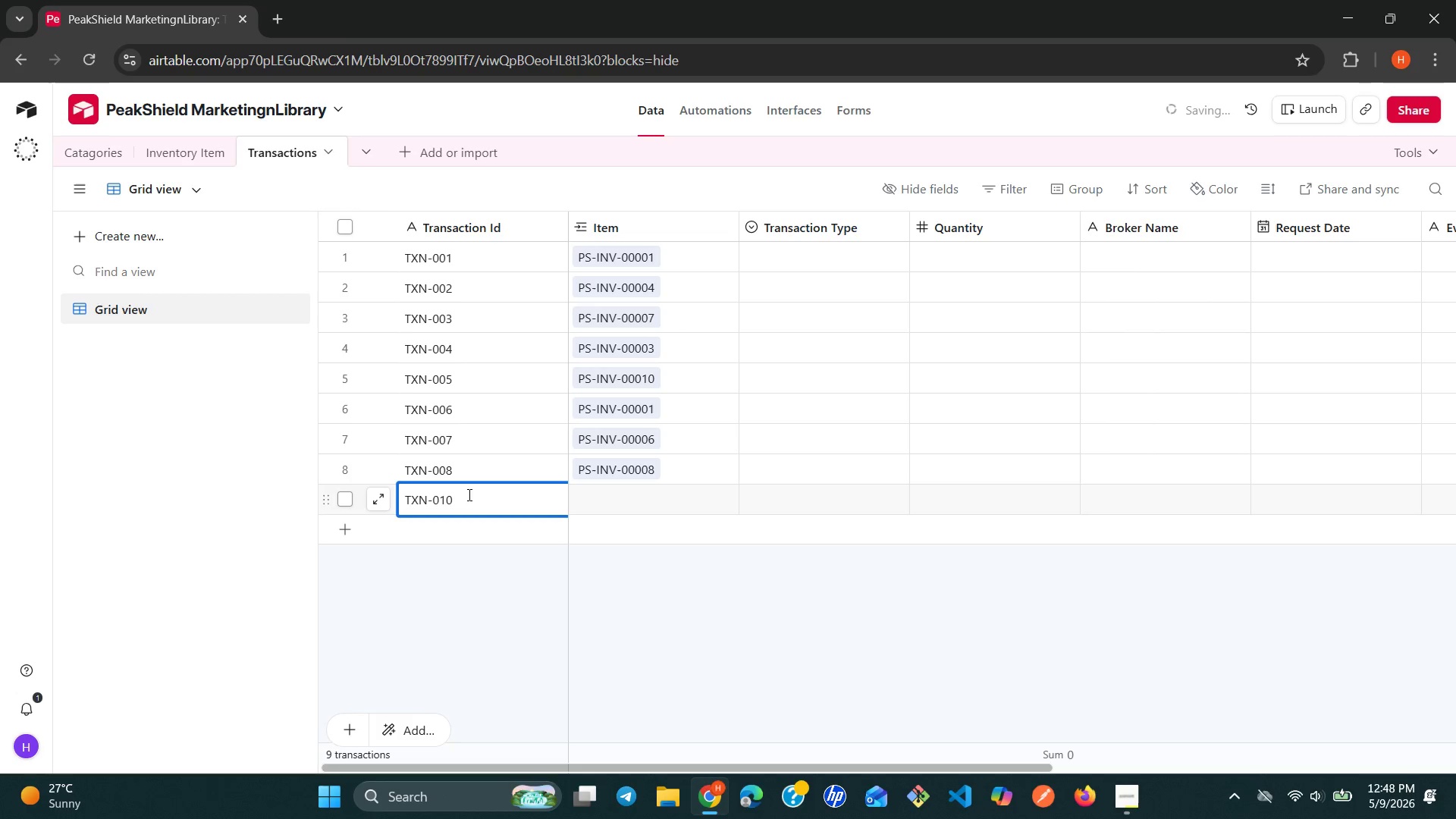 
key(Backspace)
key(Backspace)
type(09)
 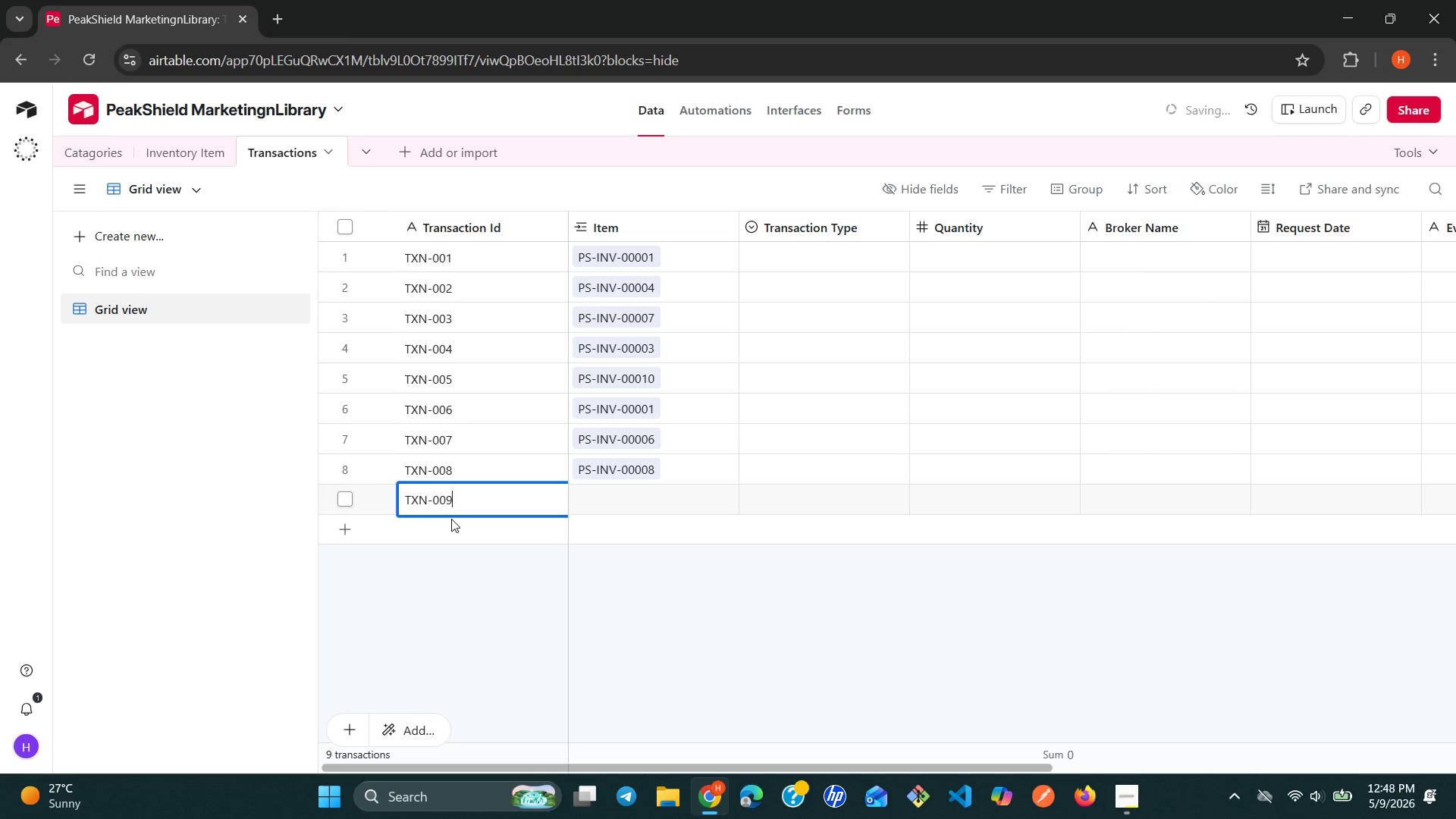 
key(Shift+ShiftLeft)
 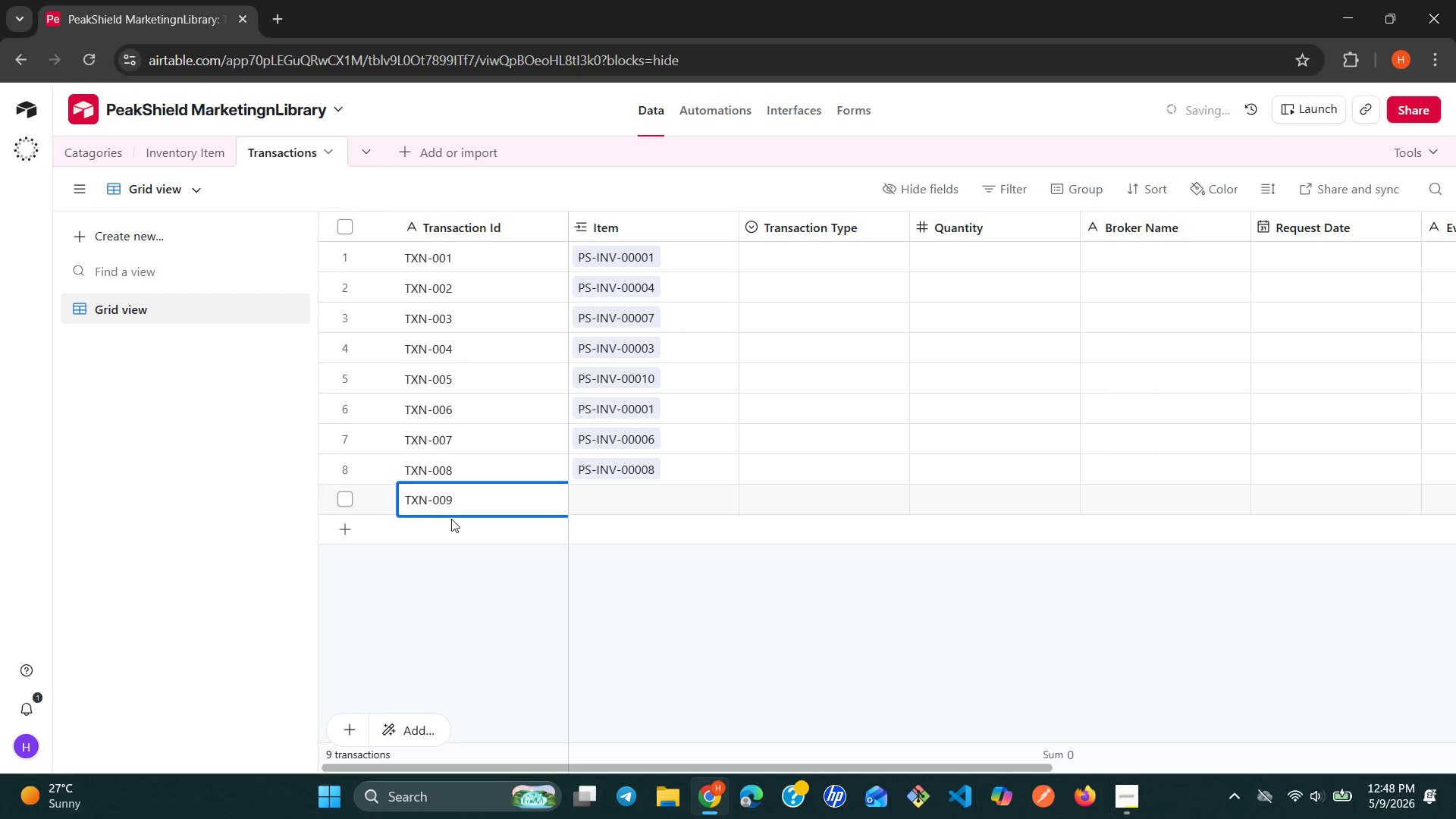 
key(Shift+Enter)
 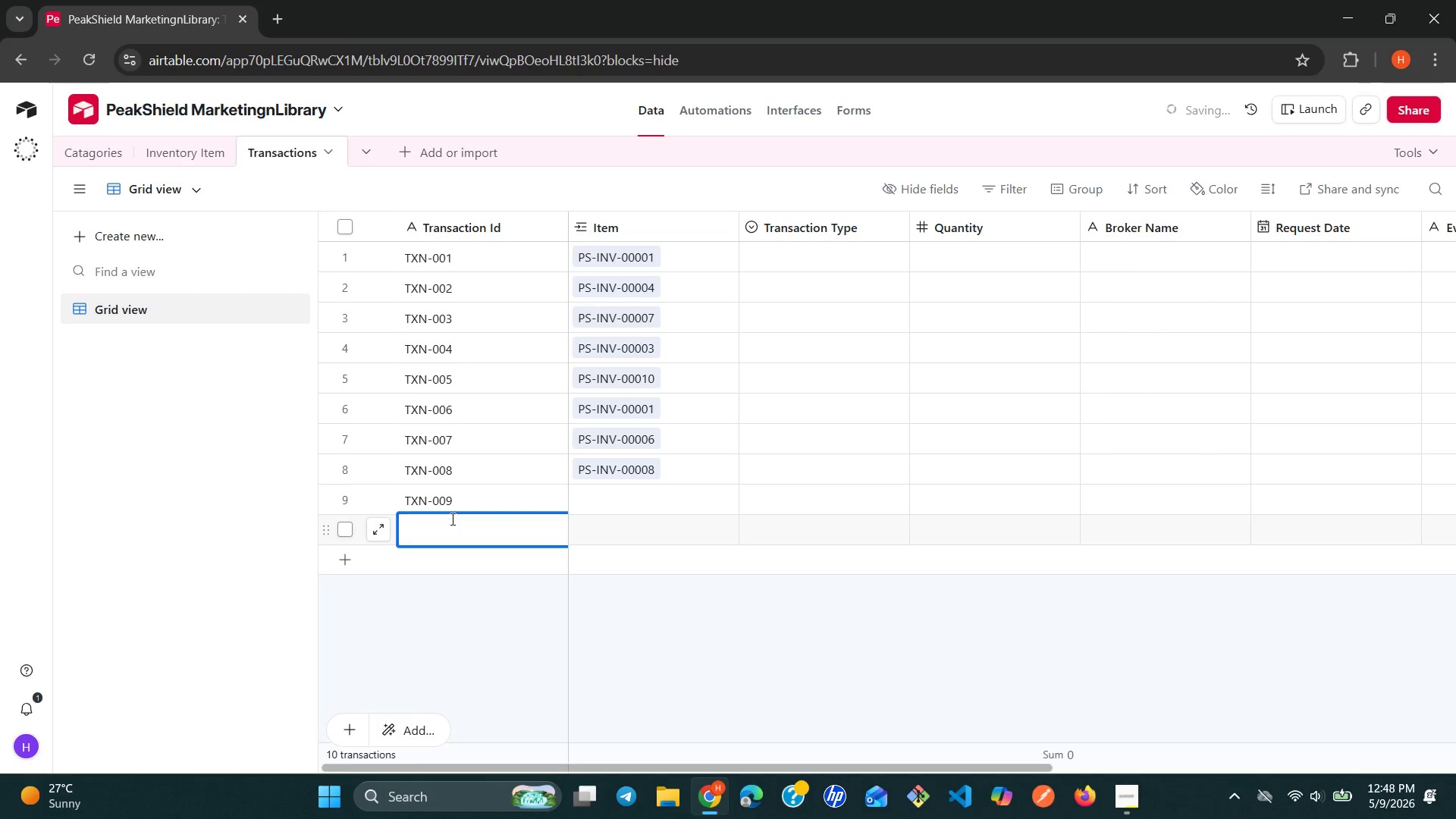 
key(Control+ControlLeft)
 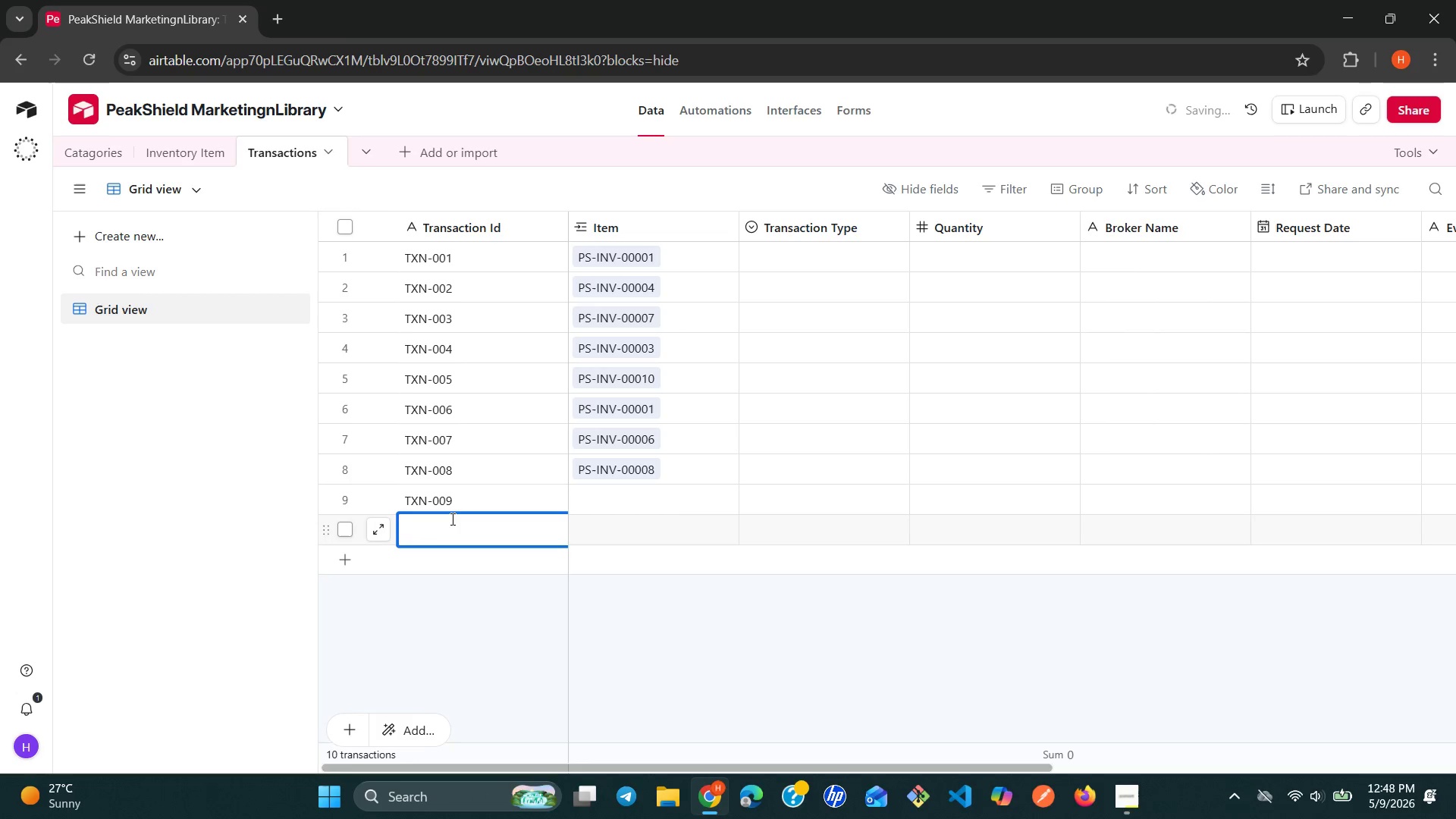 
key(Control+V)
 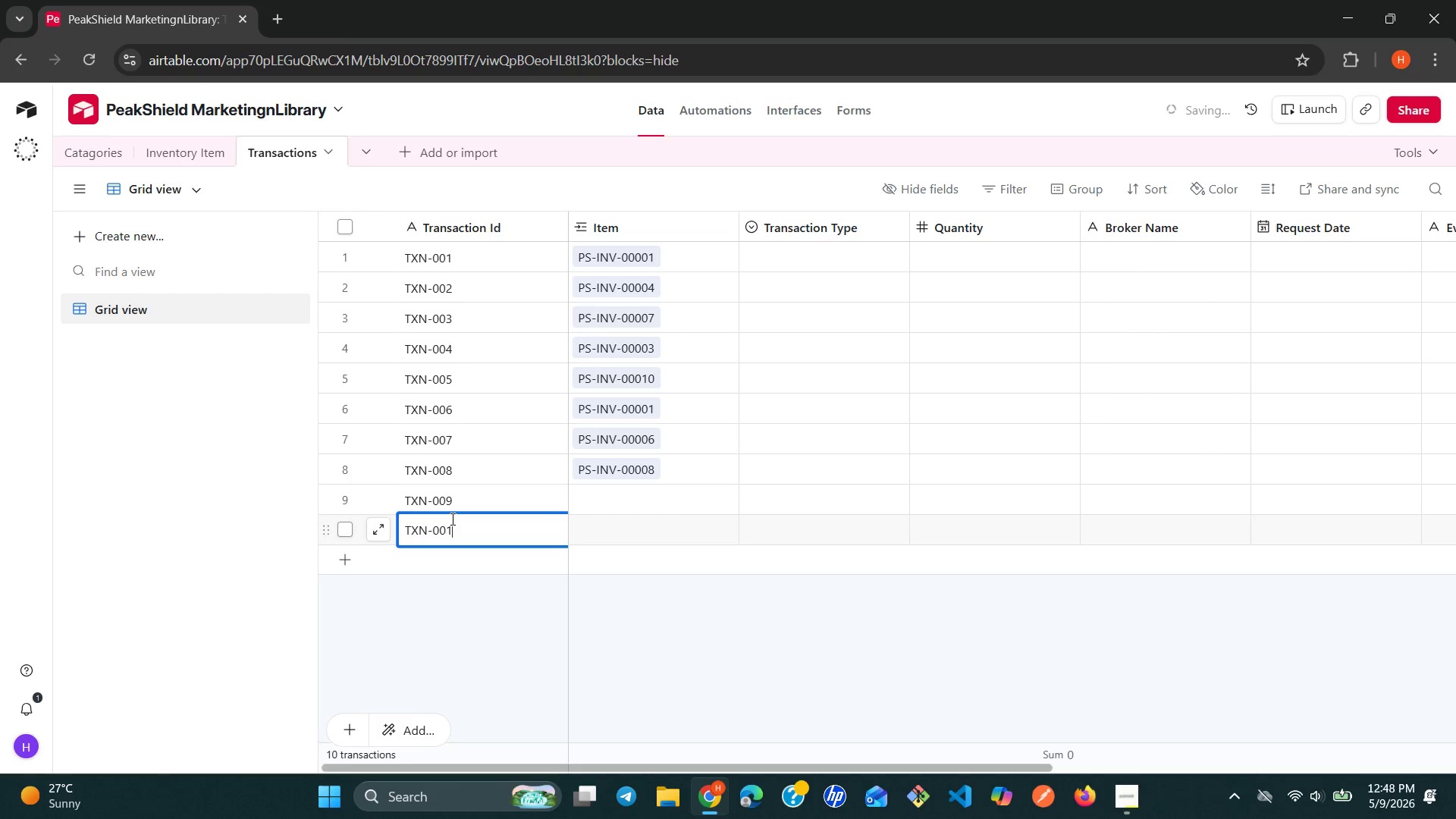 
key(Backspace)
key(Backspace)
type(10)
 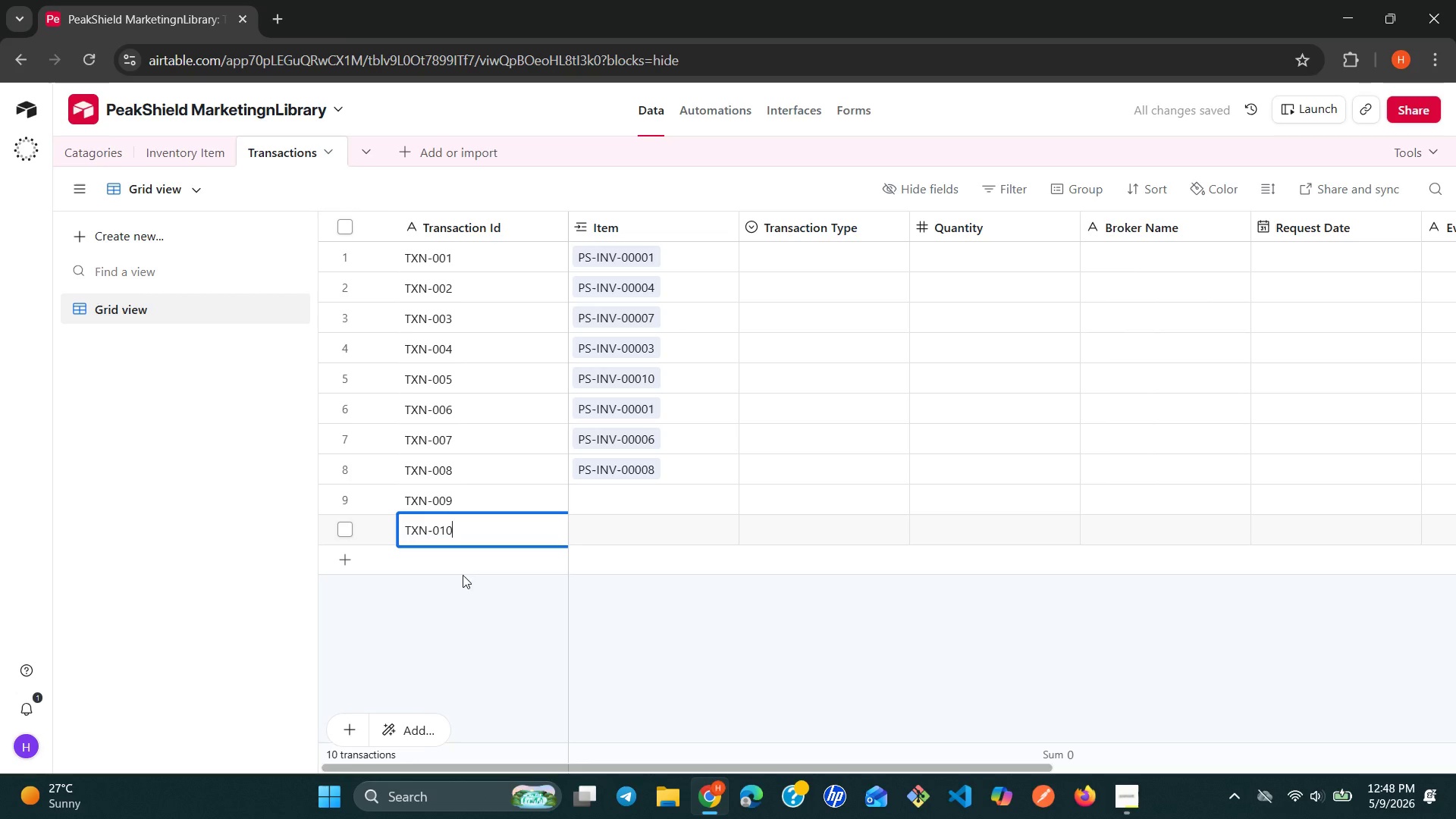 
left_click([477, 604])
 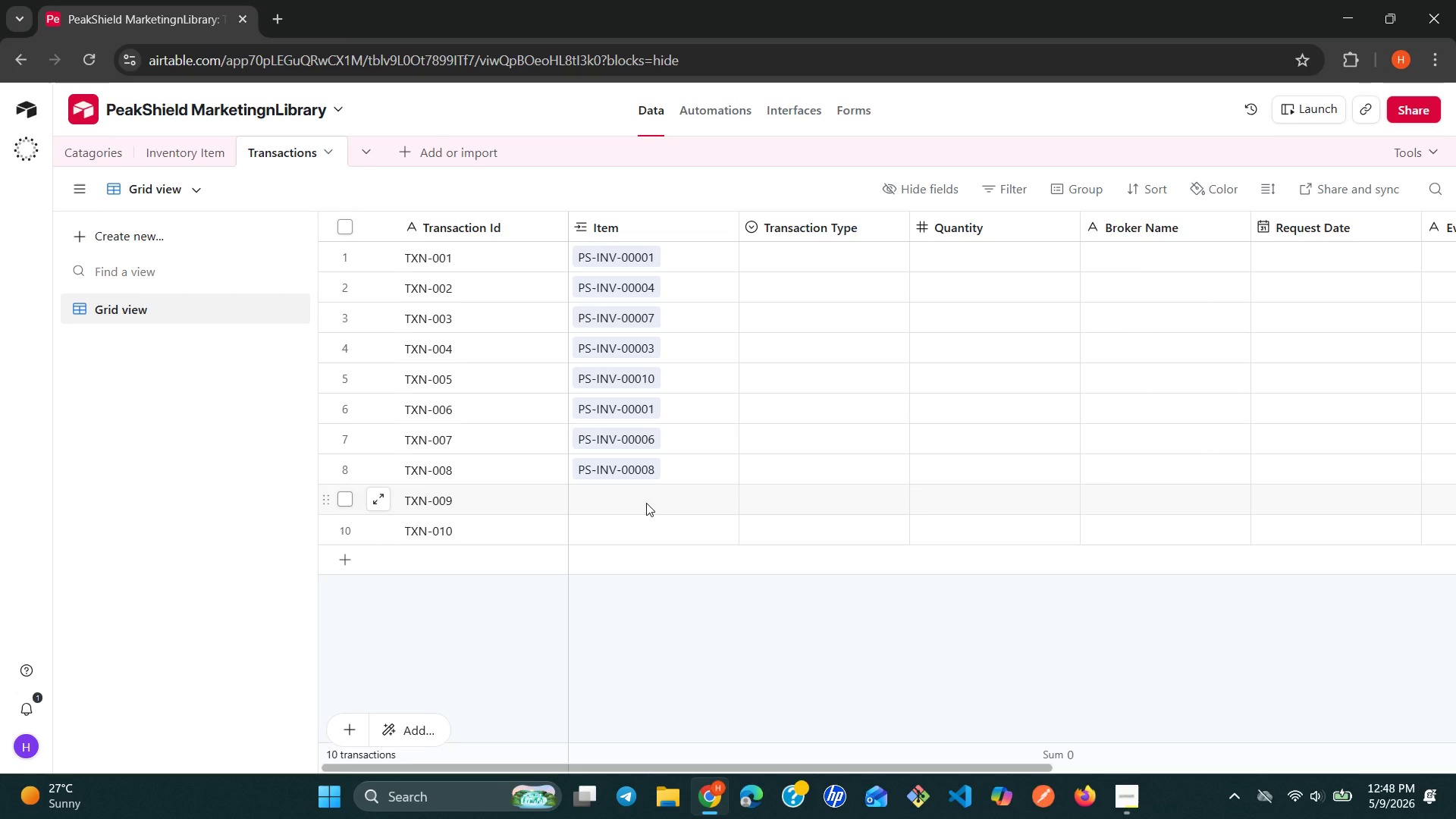 
wait(7.31)
 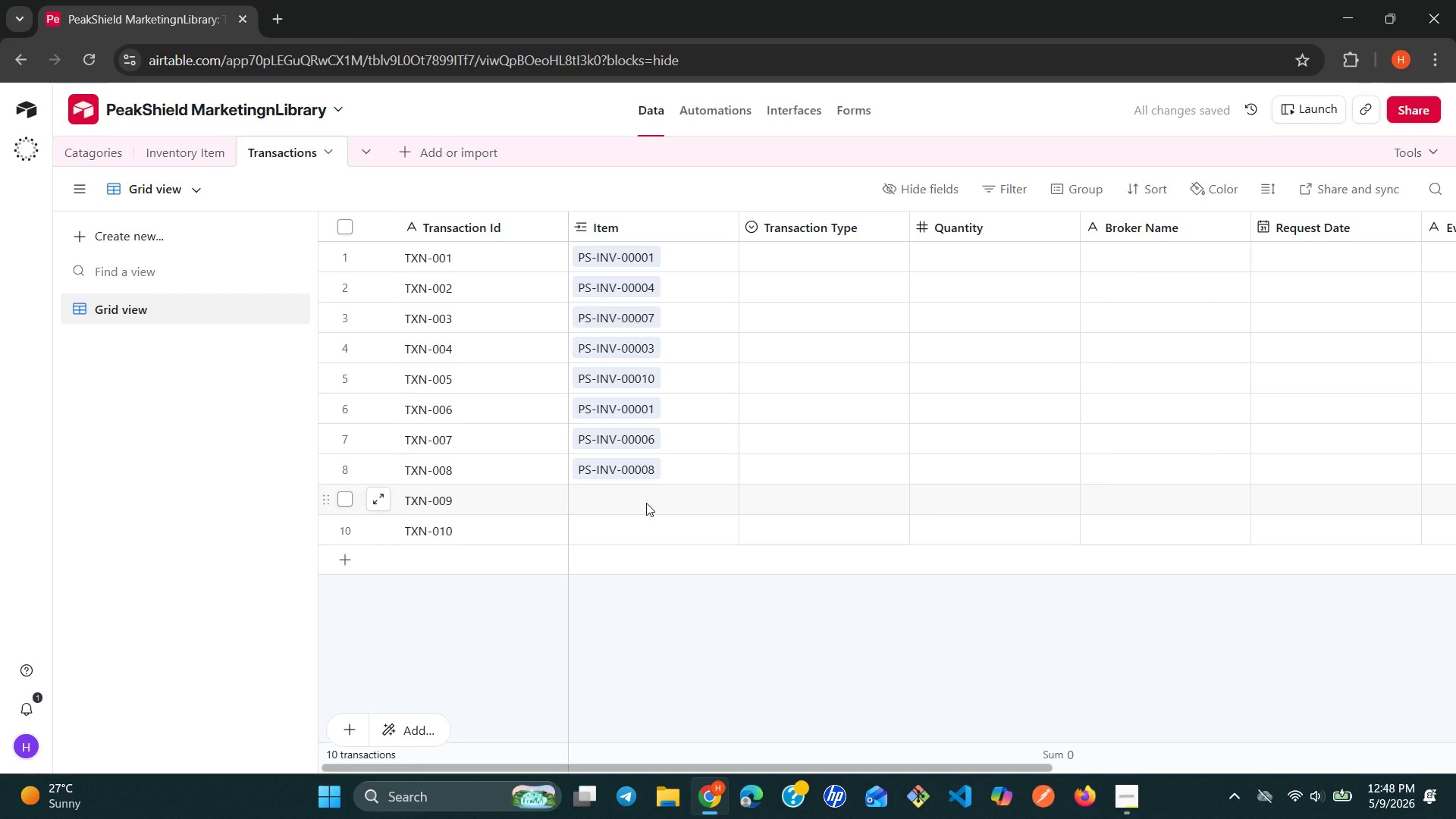 
left_click([698, 527])
 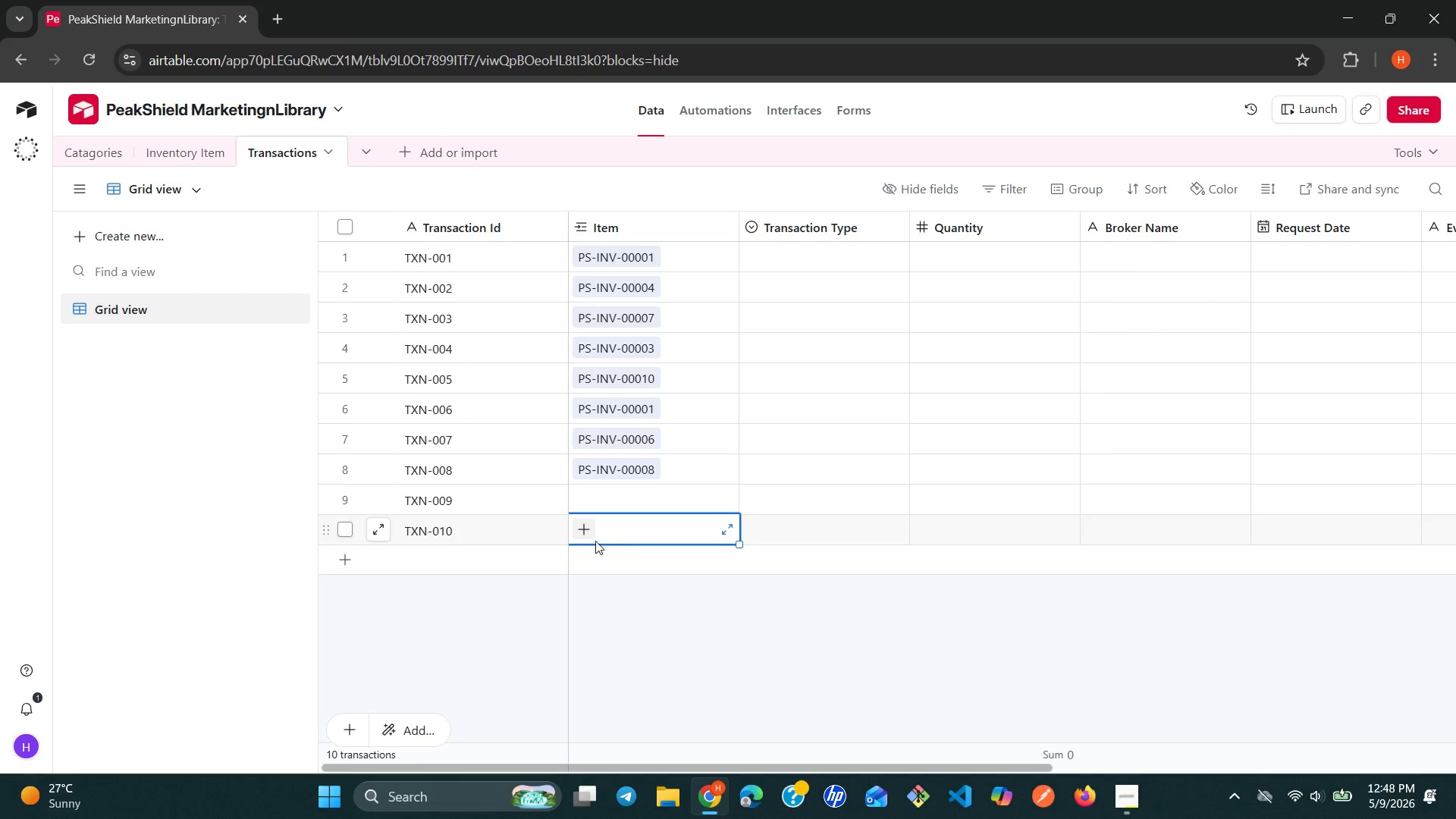 
left_click([585, 541])
 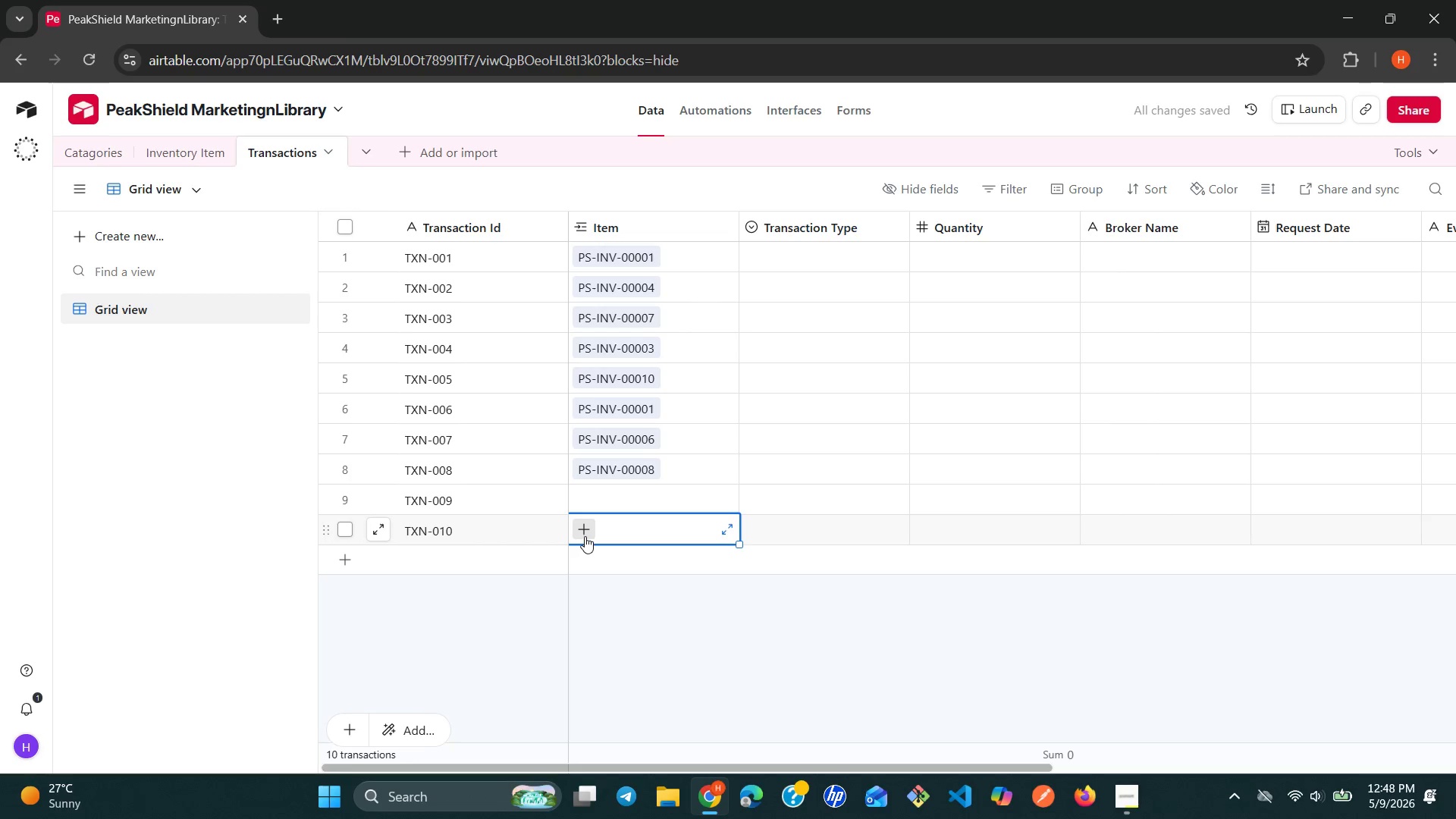 
left_click([585, 535])
 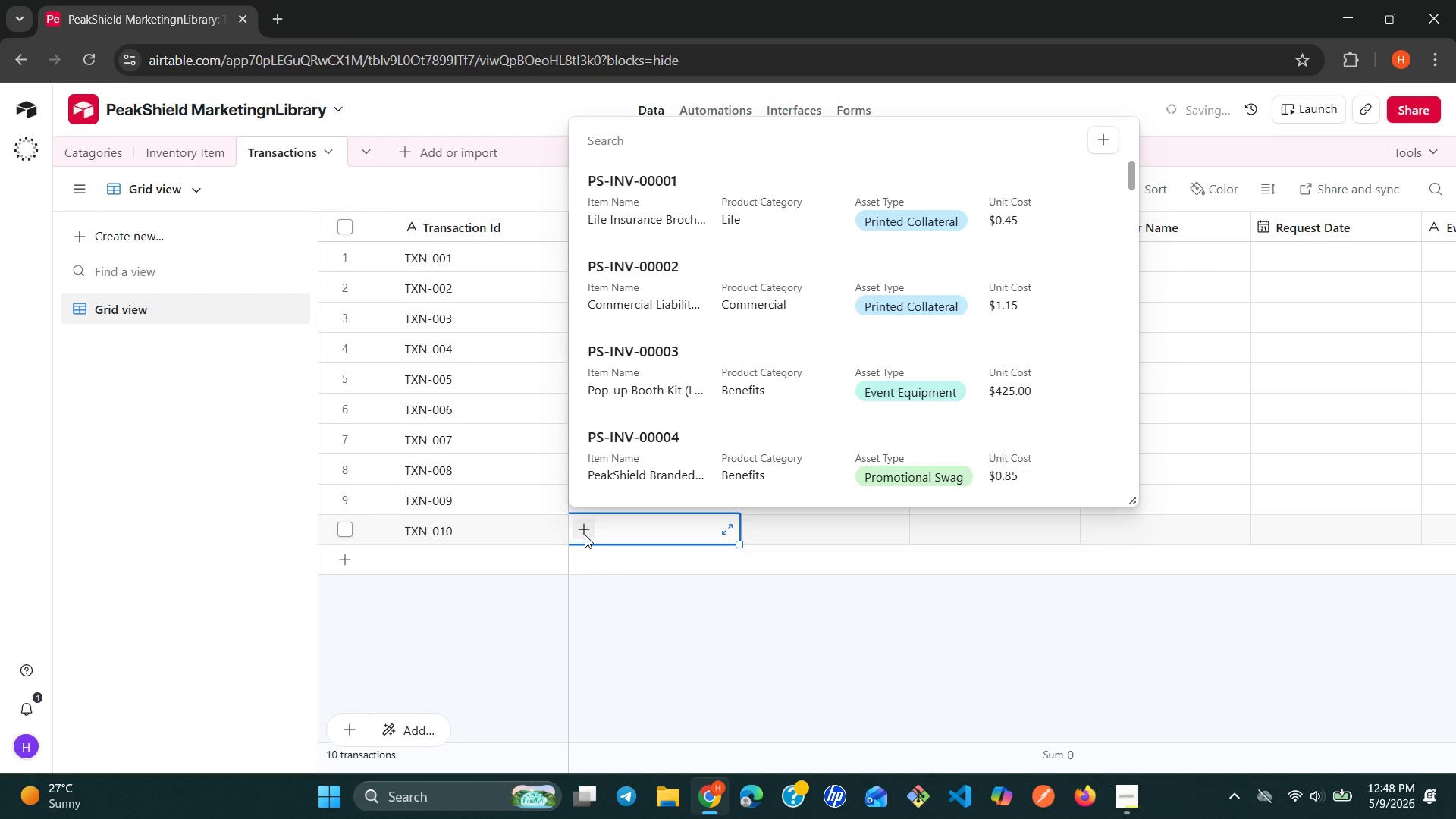 
wait(5.88)
 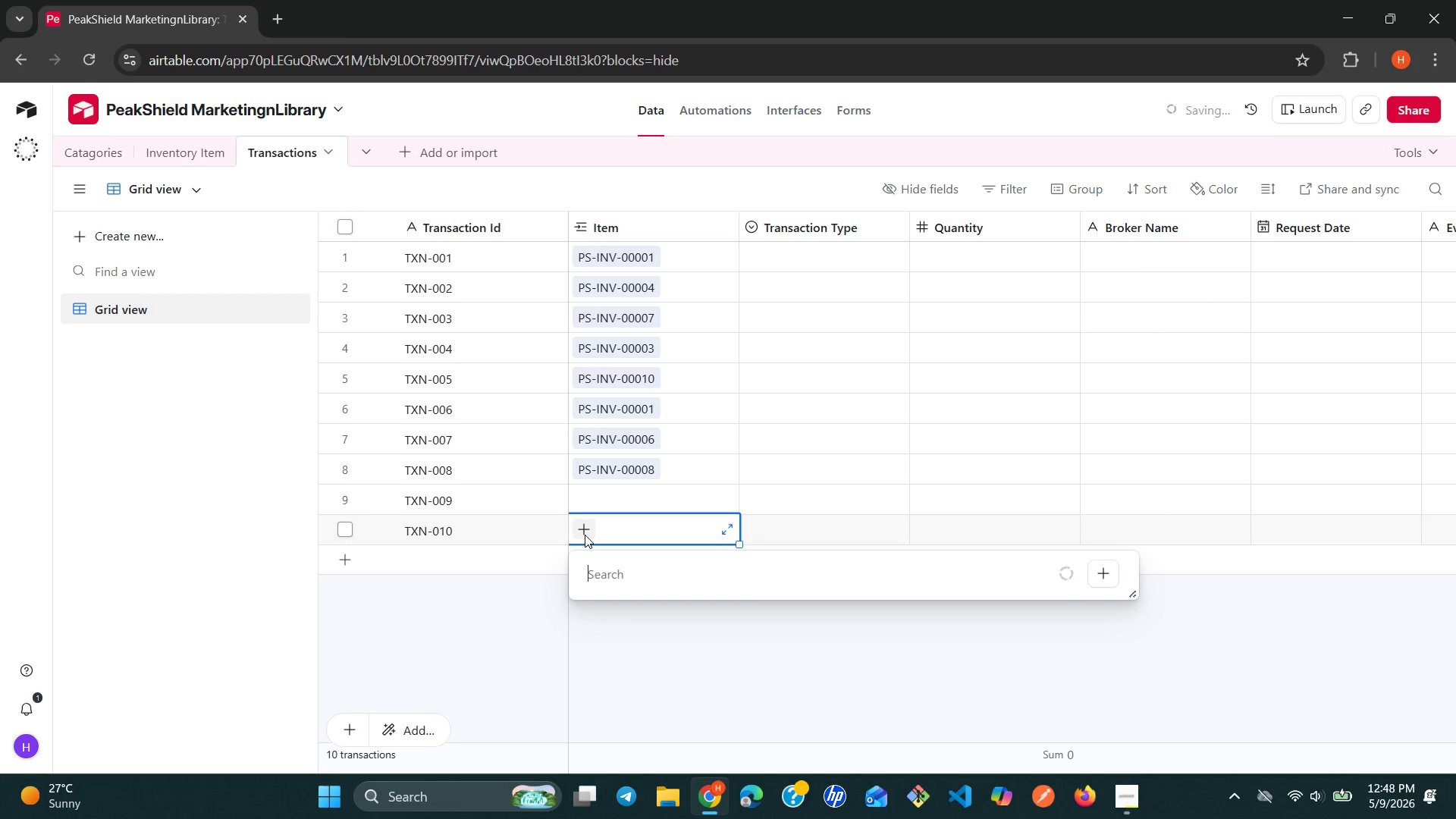 
left_click([676, 470])
 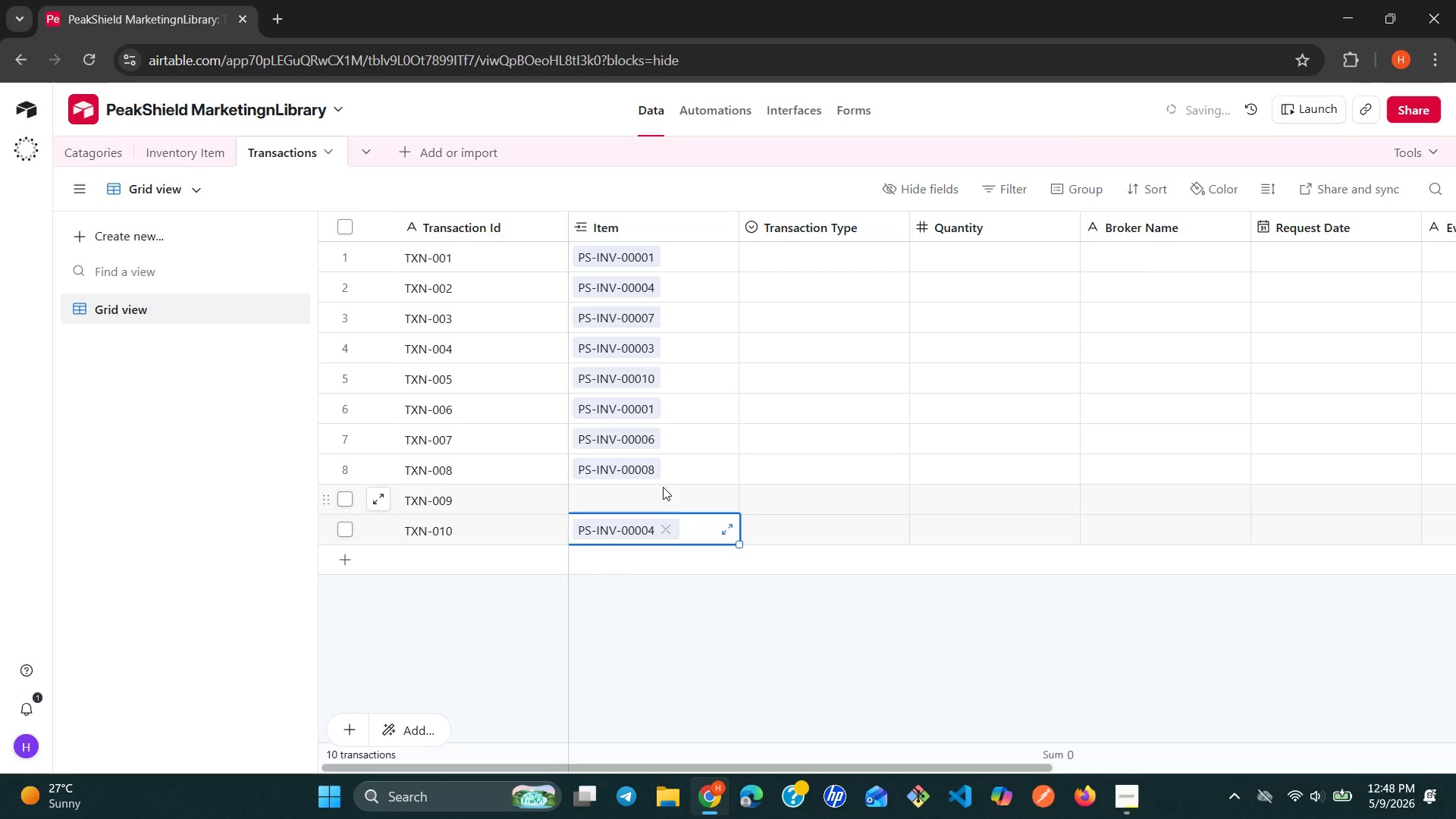 
left_click([646, 496])
 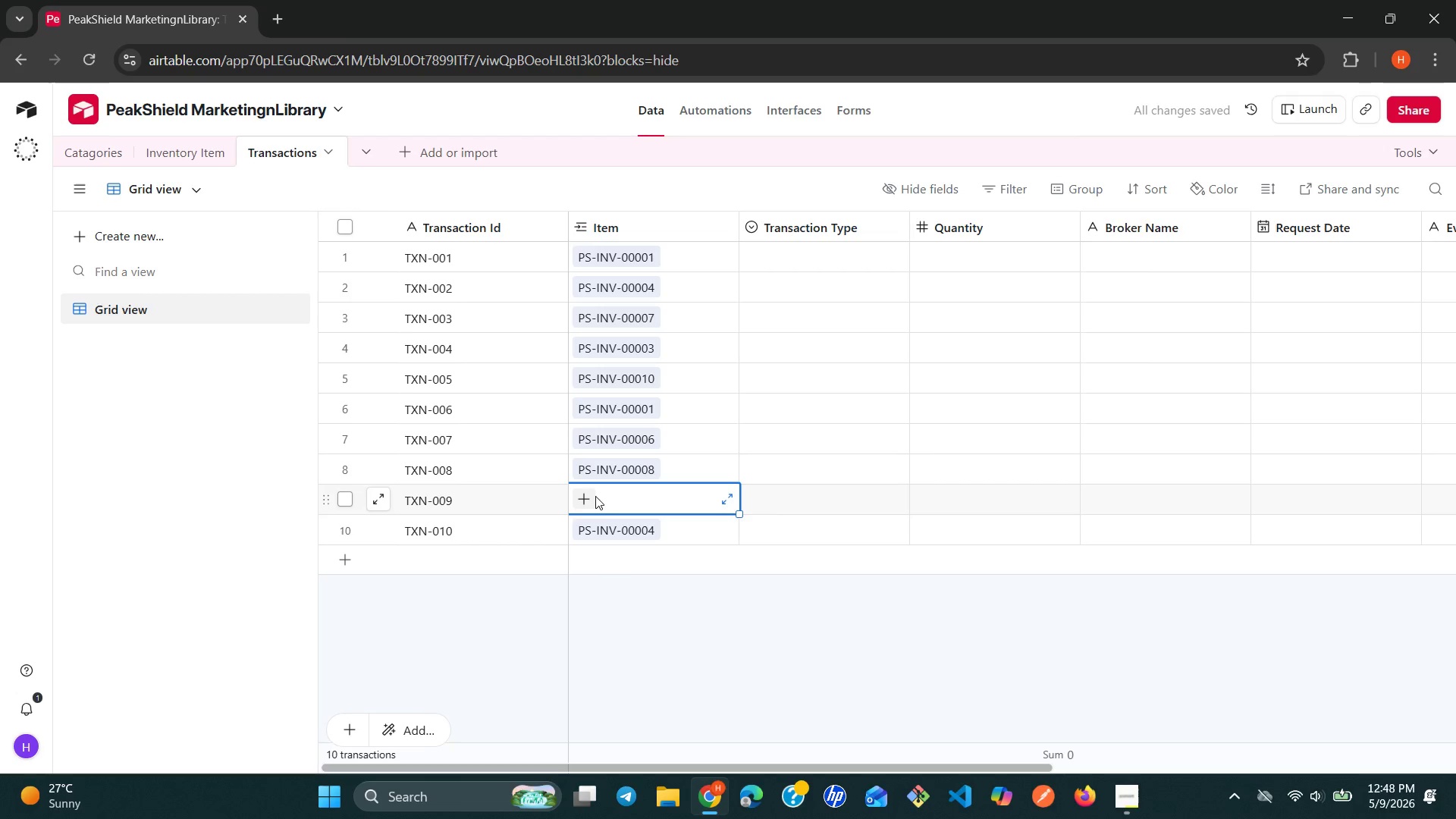 
left_click([591, 496])
 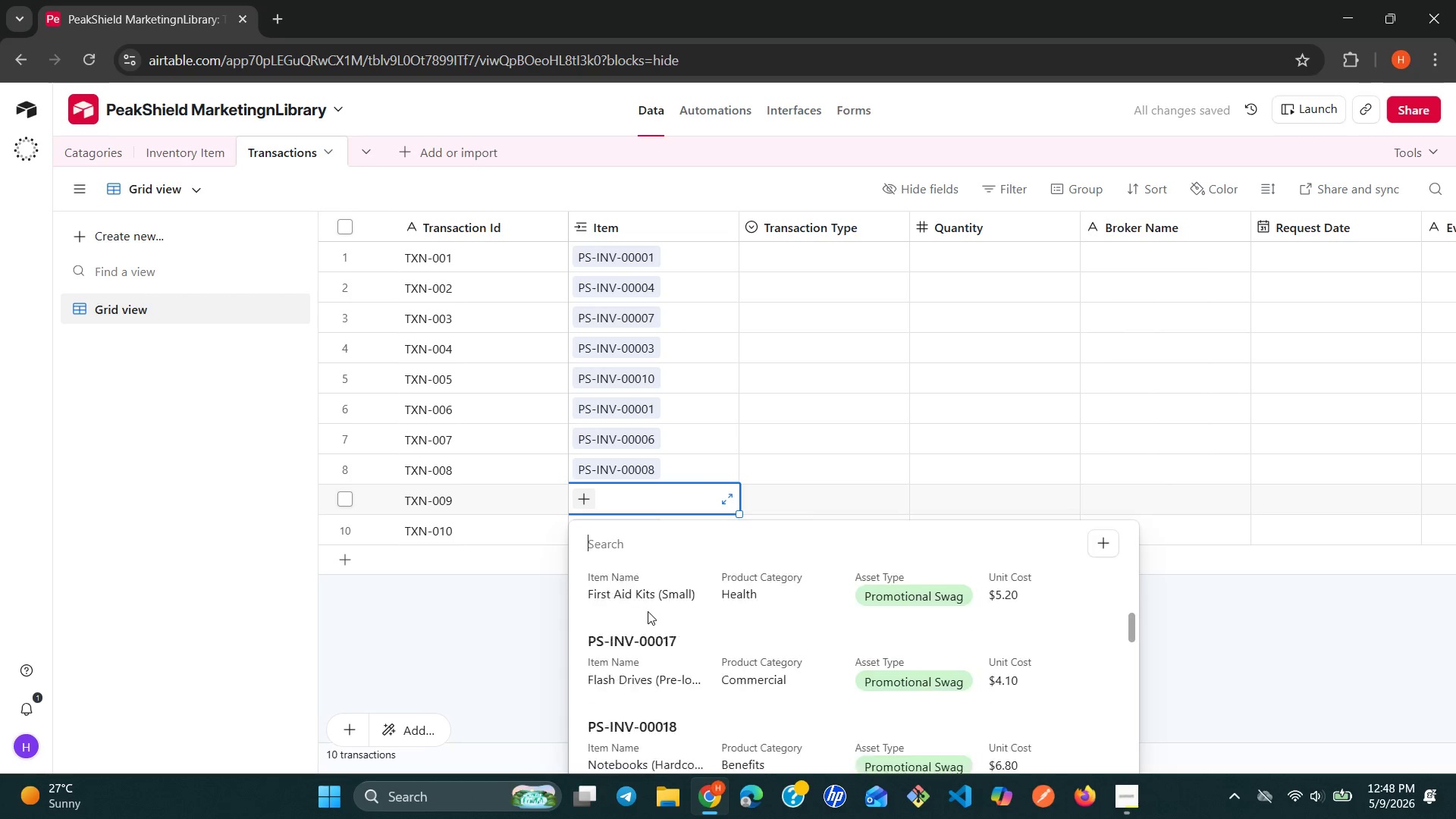 
wait(6.42)
 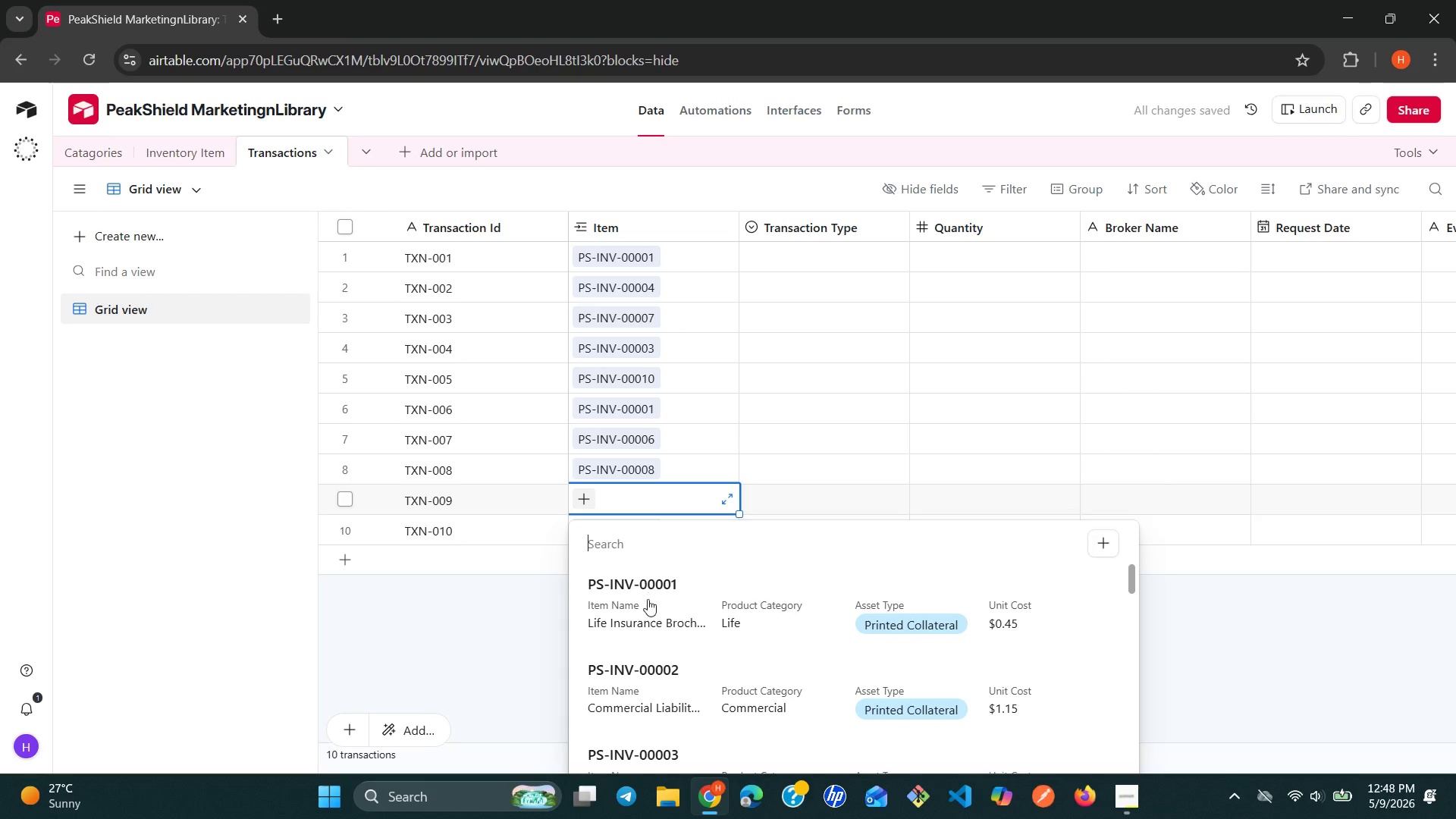 
left_click([648, 611])
 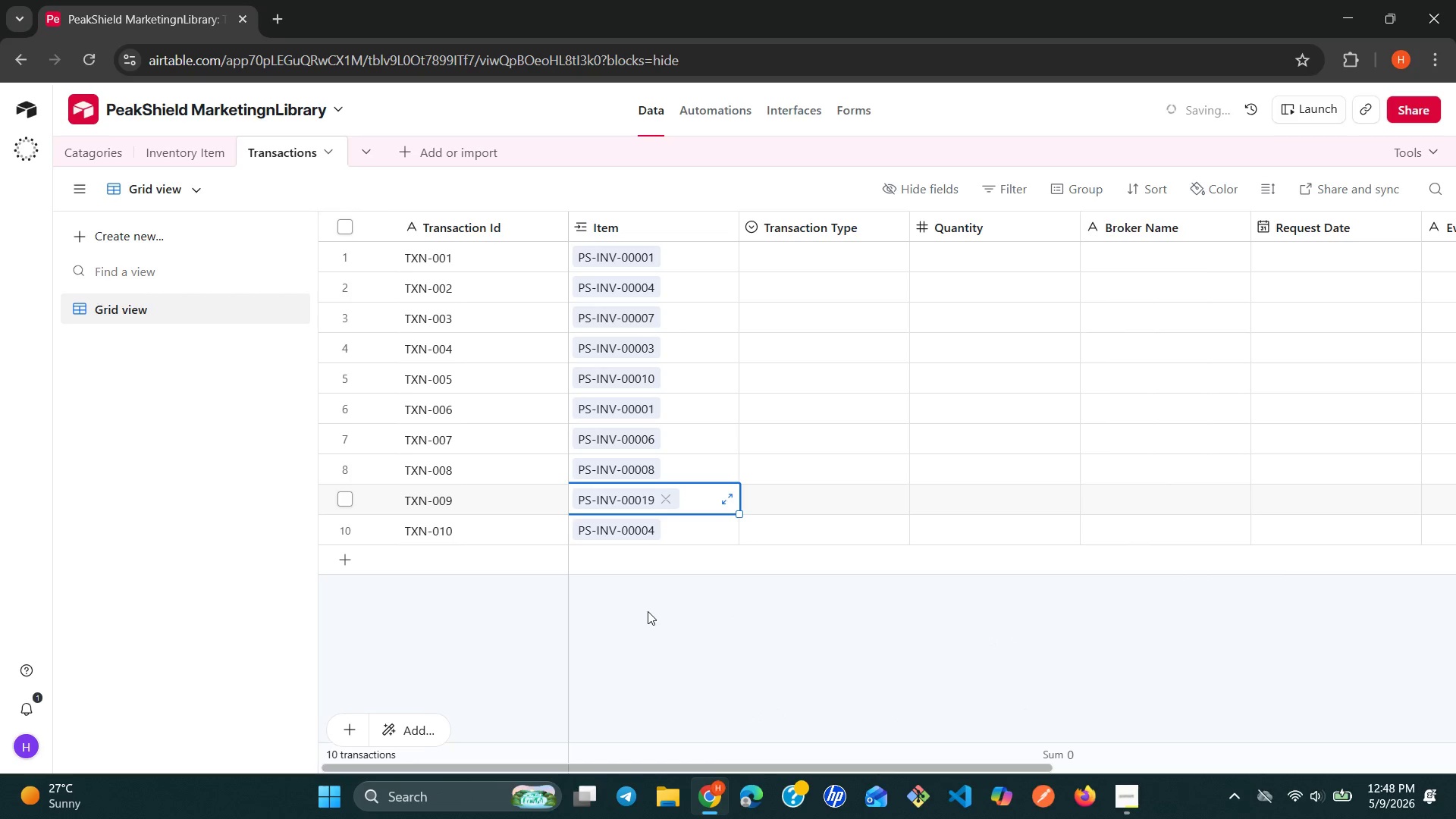 
wait(8.08)
 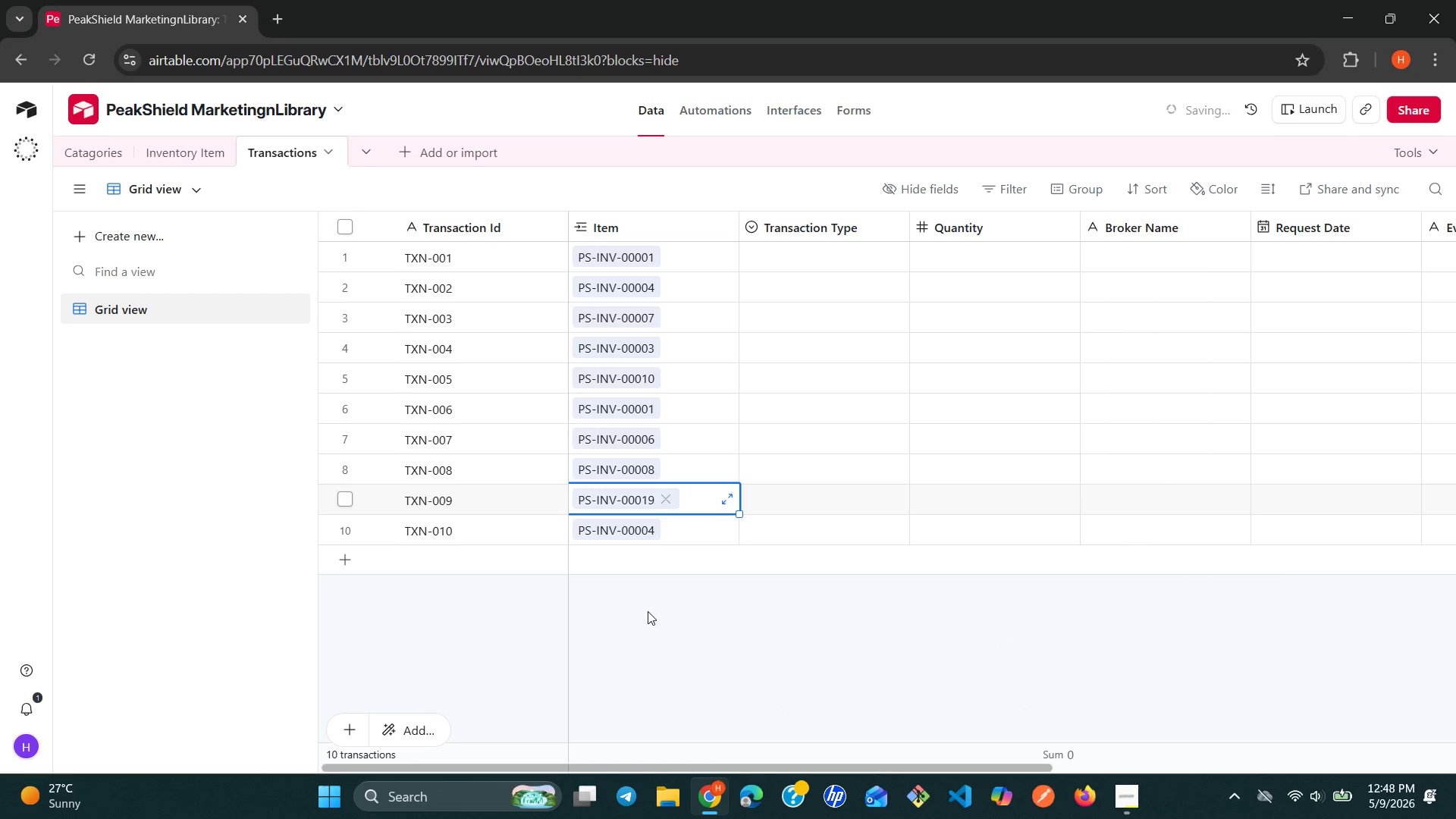 
left_click([898, 262])
 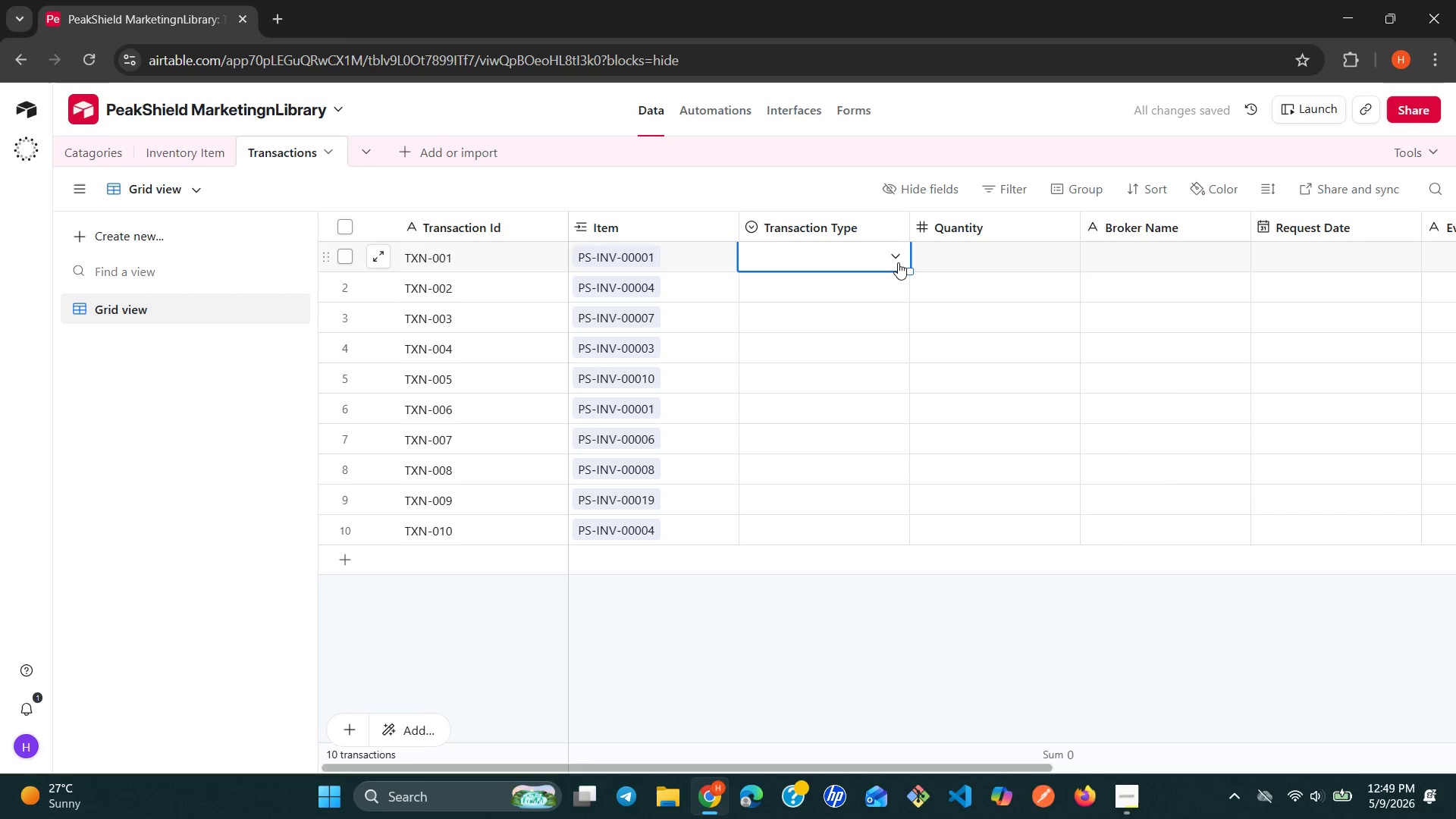 
left_click([898, 262])
 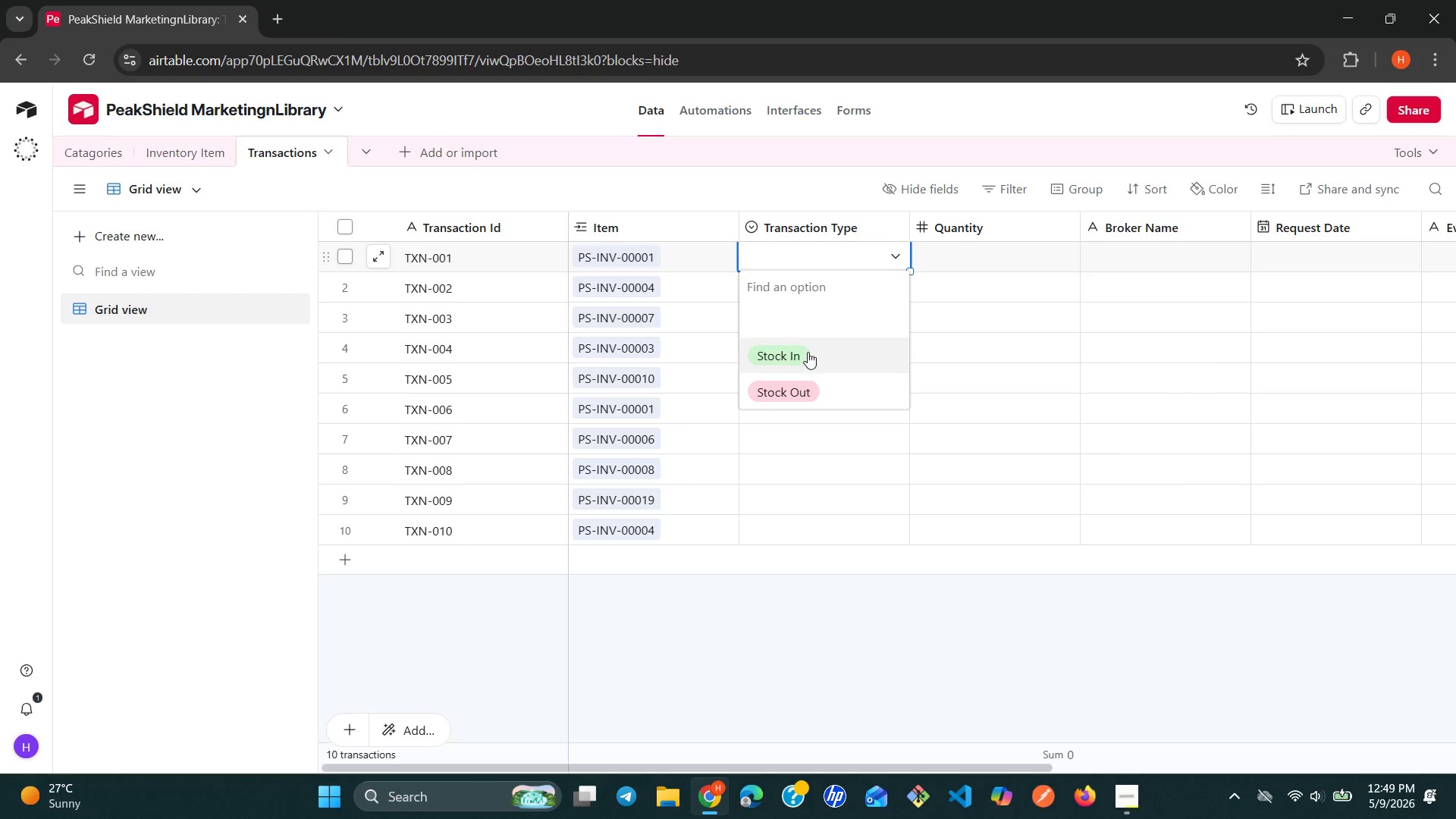 
left_click([802, 355])
 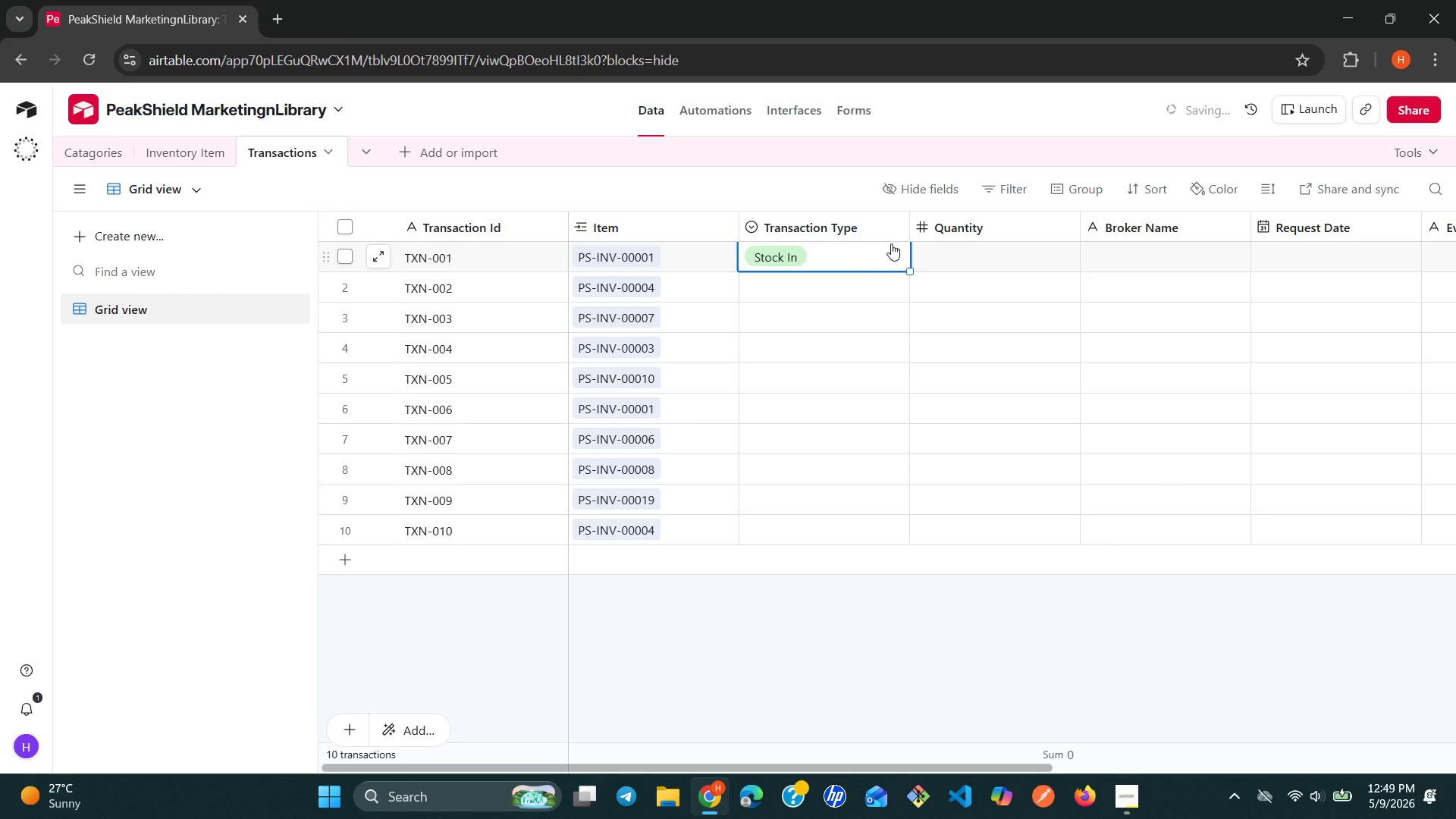 
left_click([893, 243])
 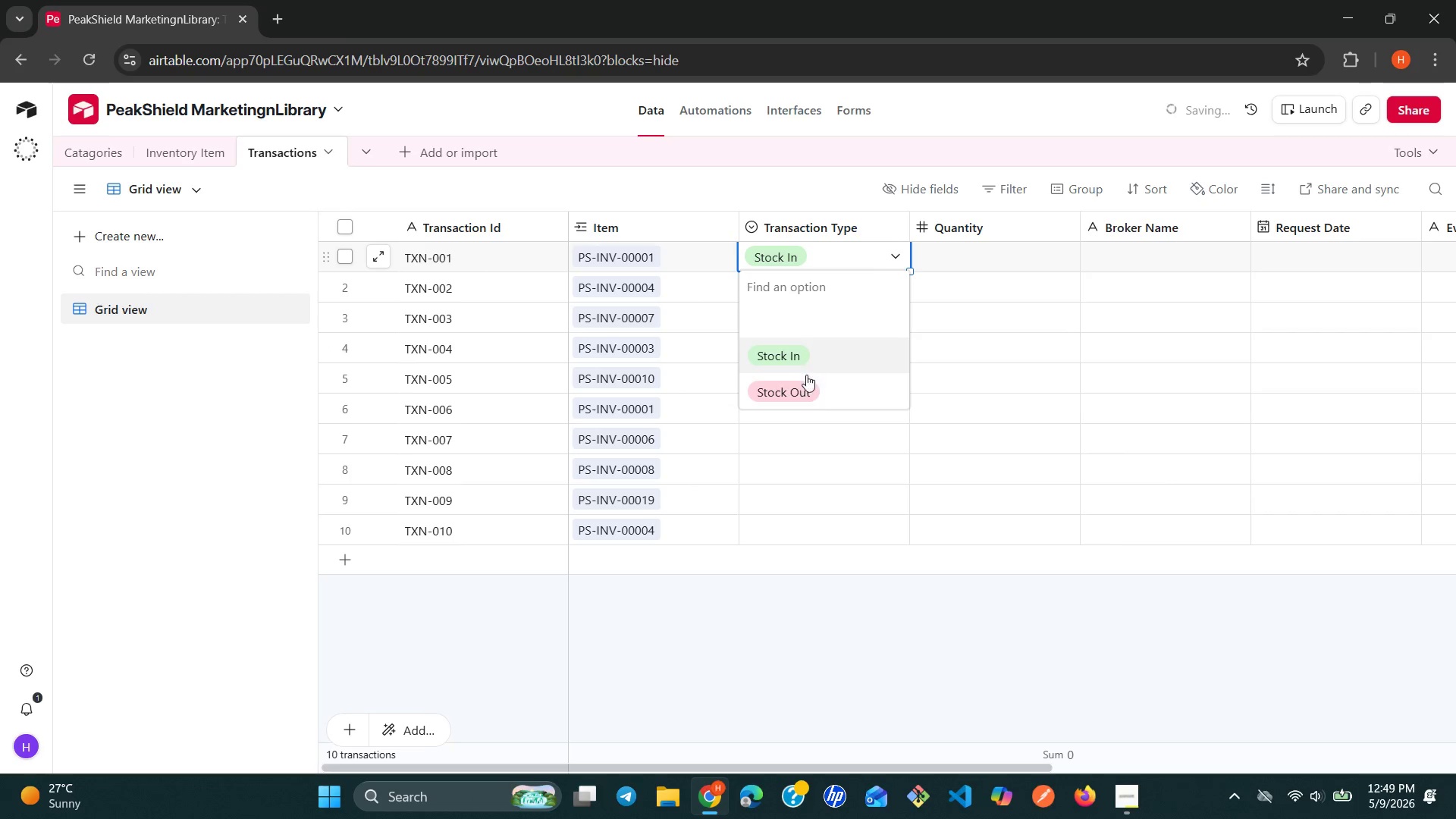 
left_click([791, 388])
 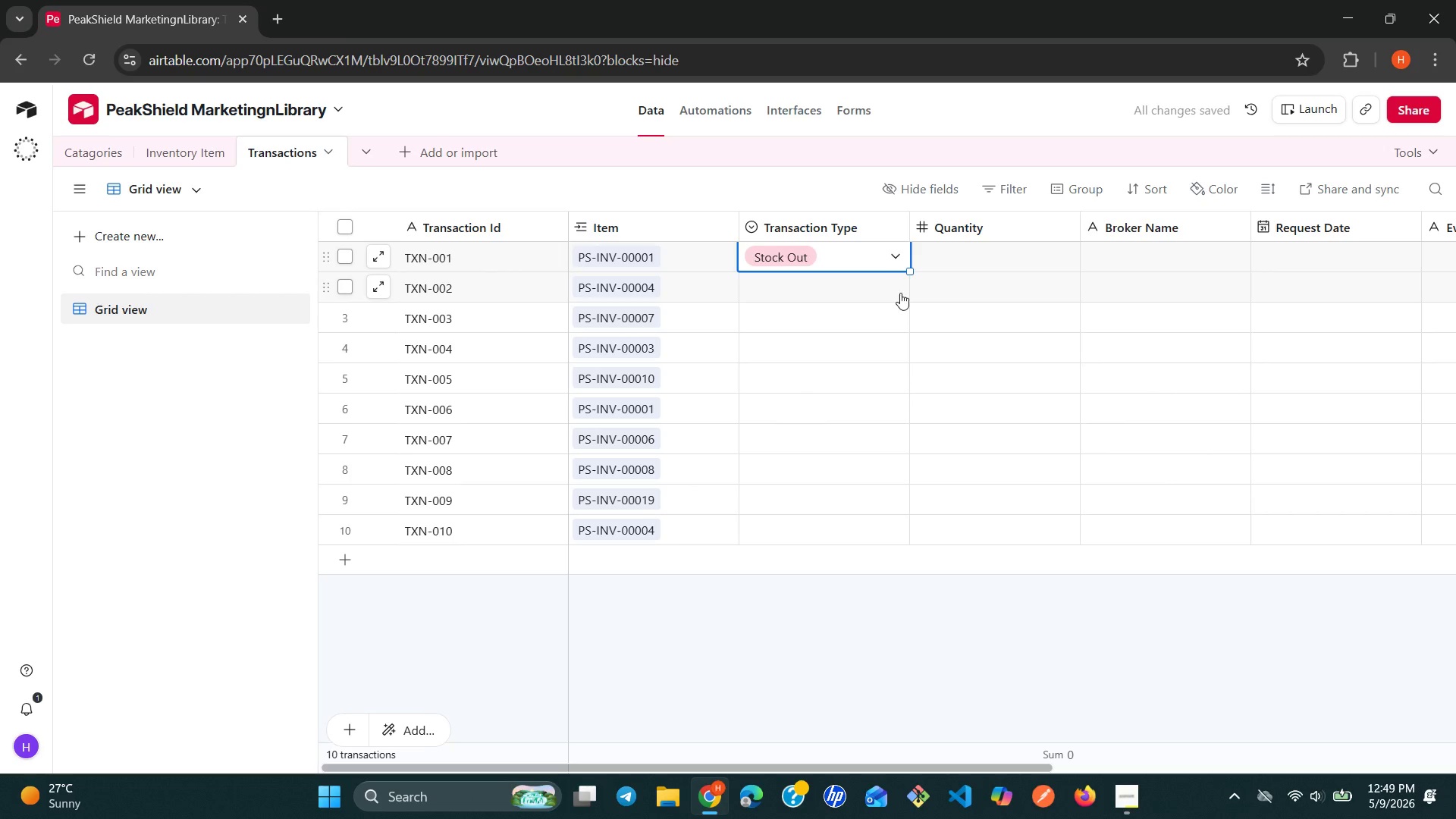 
double_click([900, 293])
 